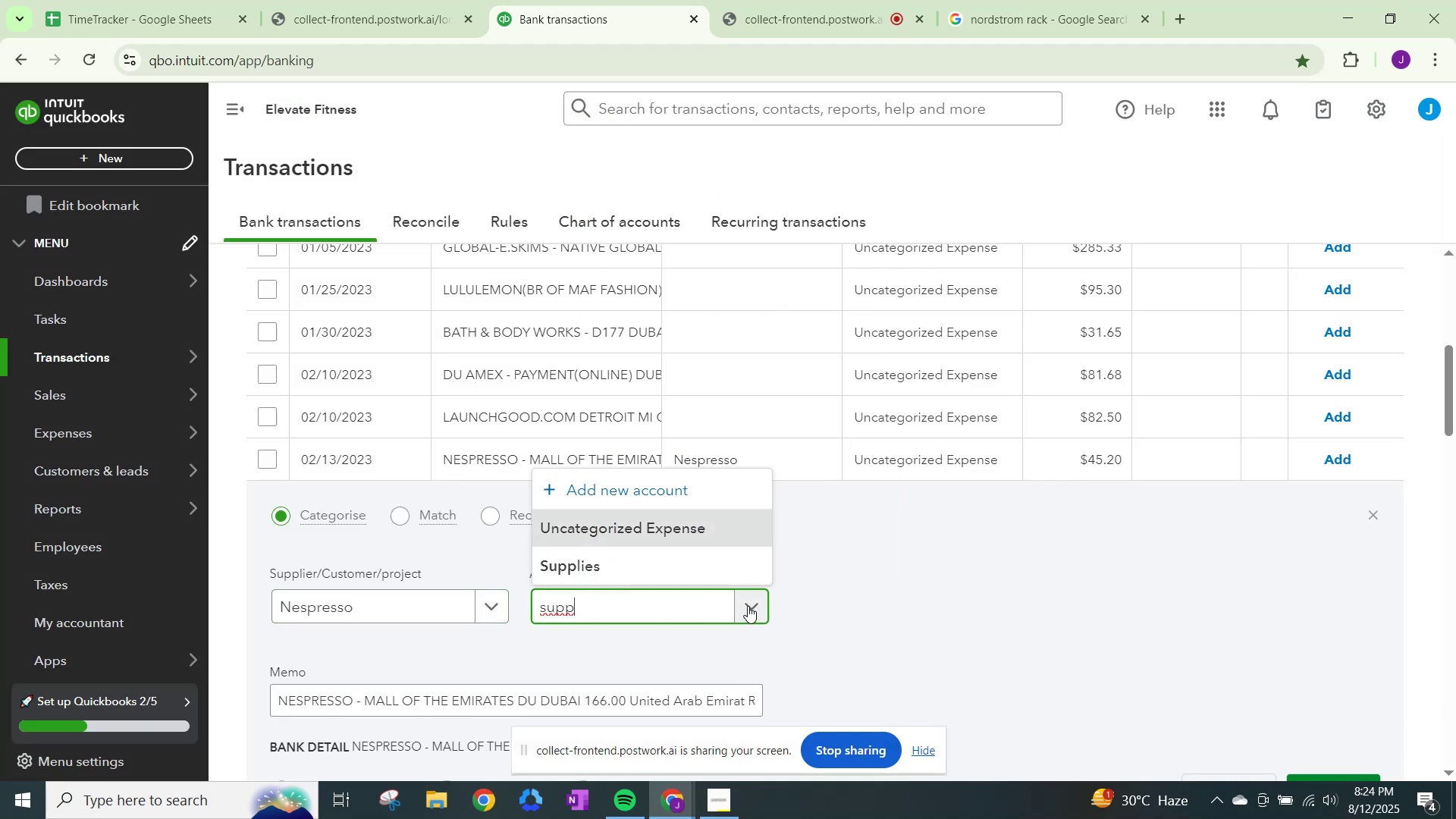 
left_click([665, 560])
 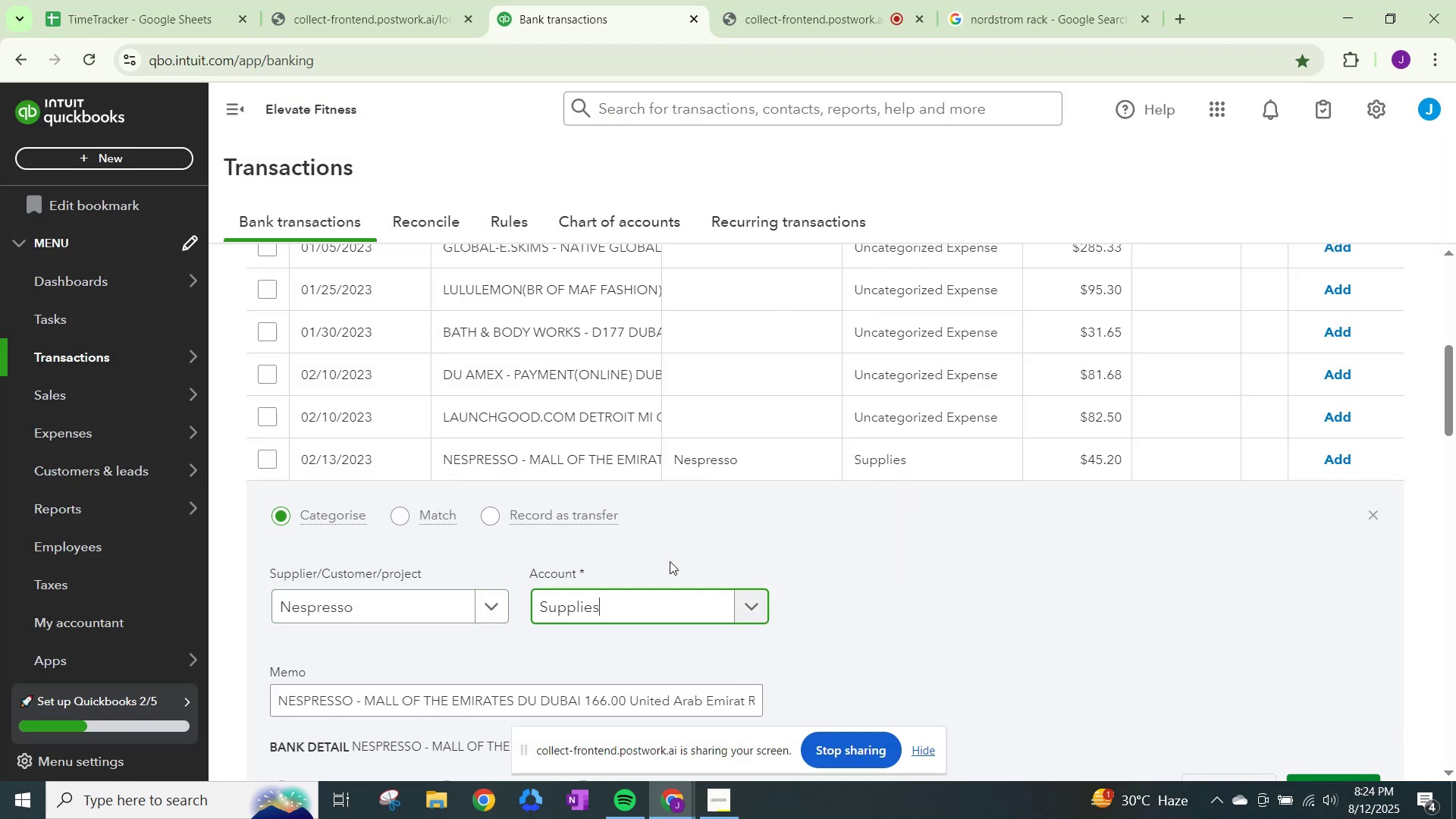 
scroll: coordinate [1212, 701], scroll_direction: down, amount: 2.0
 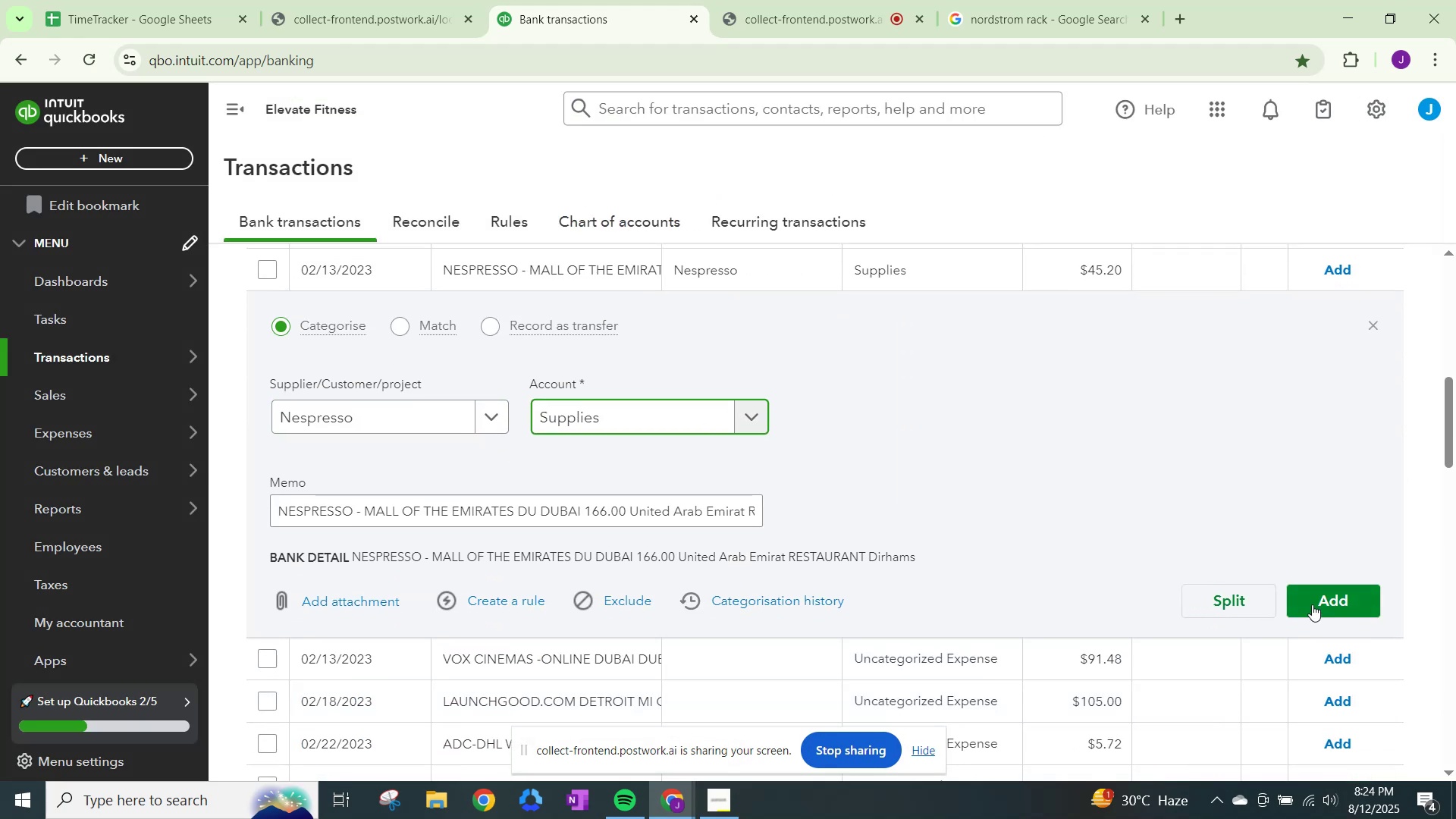 
left_click([1312, 601])
 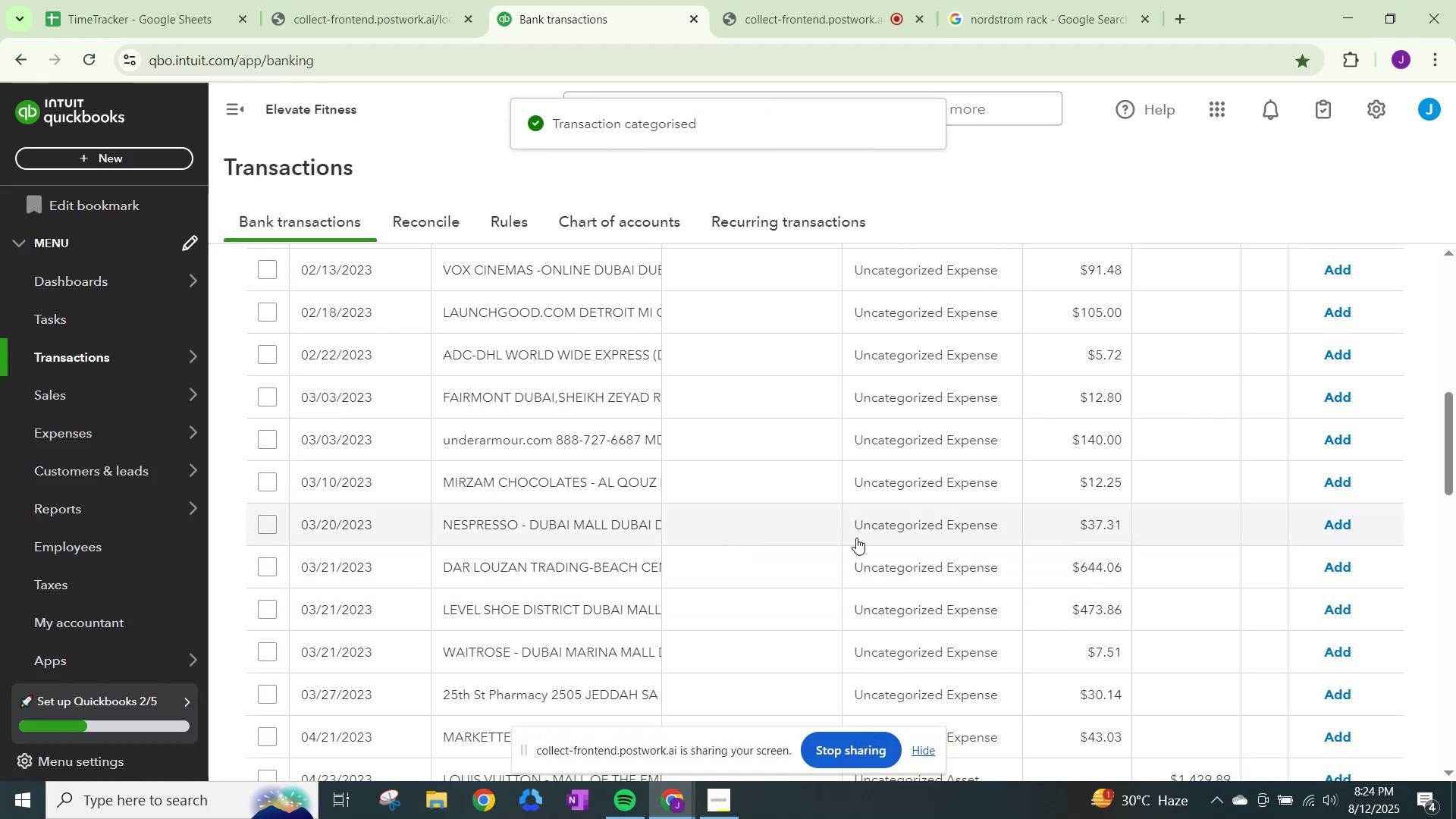 
left_click([911, 519])
 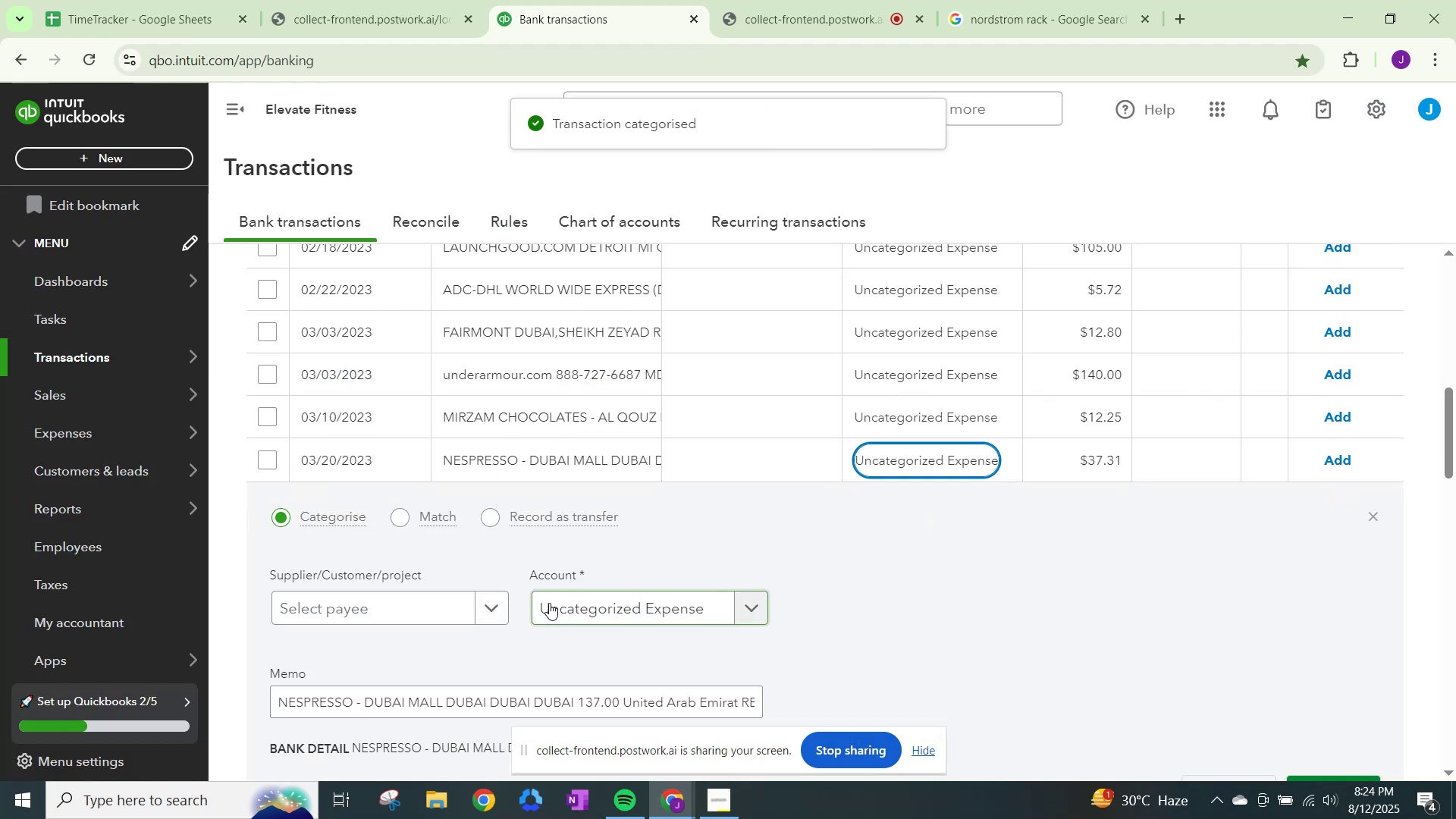 
left_click([495, 601])
 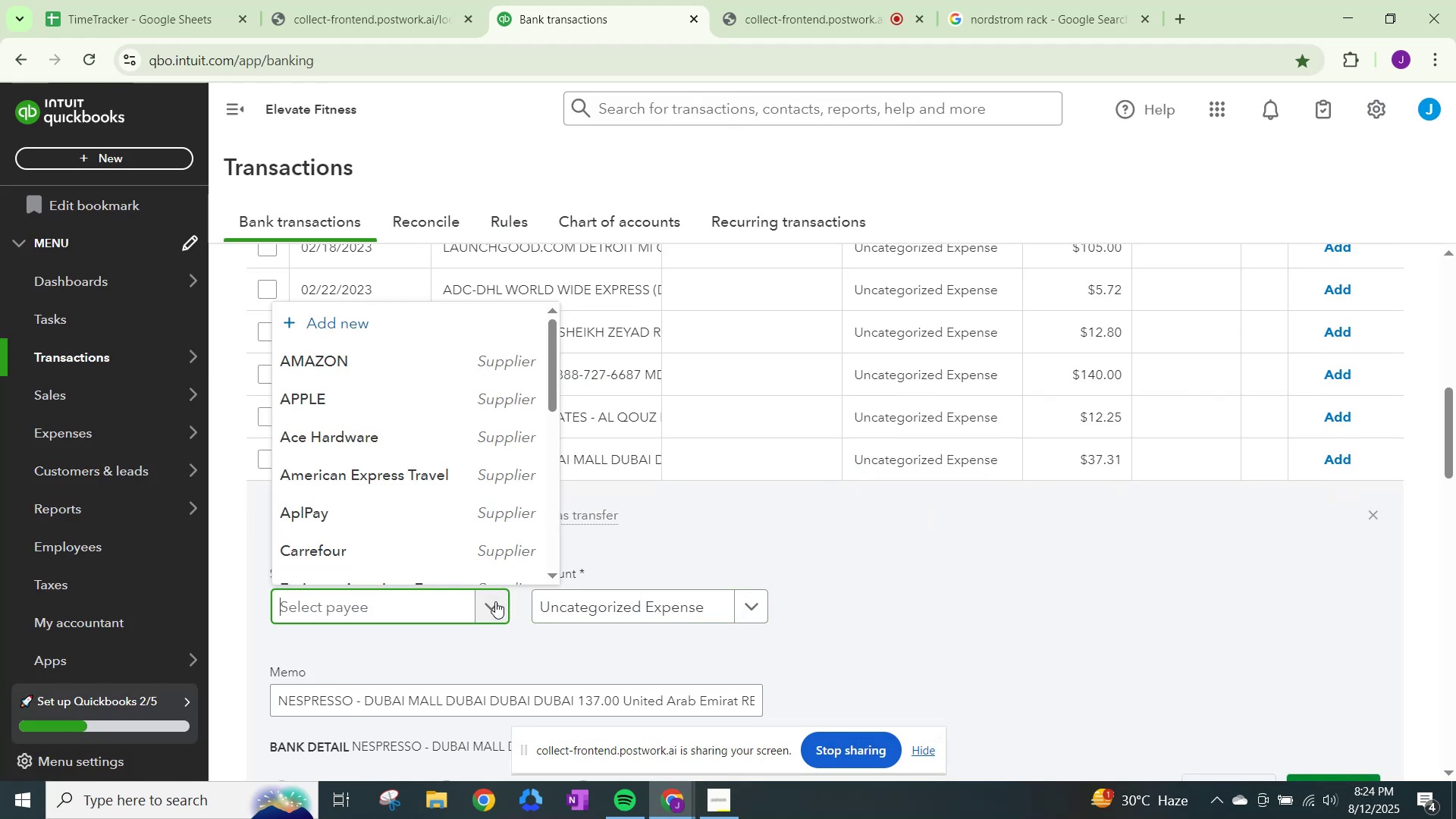 
type(nes)
 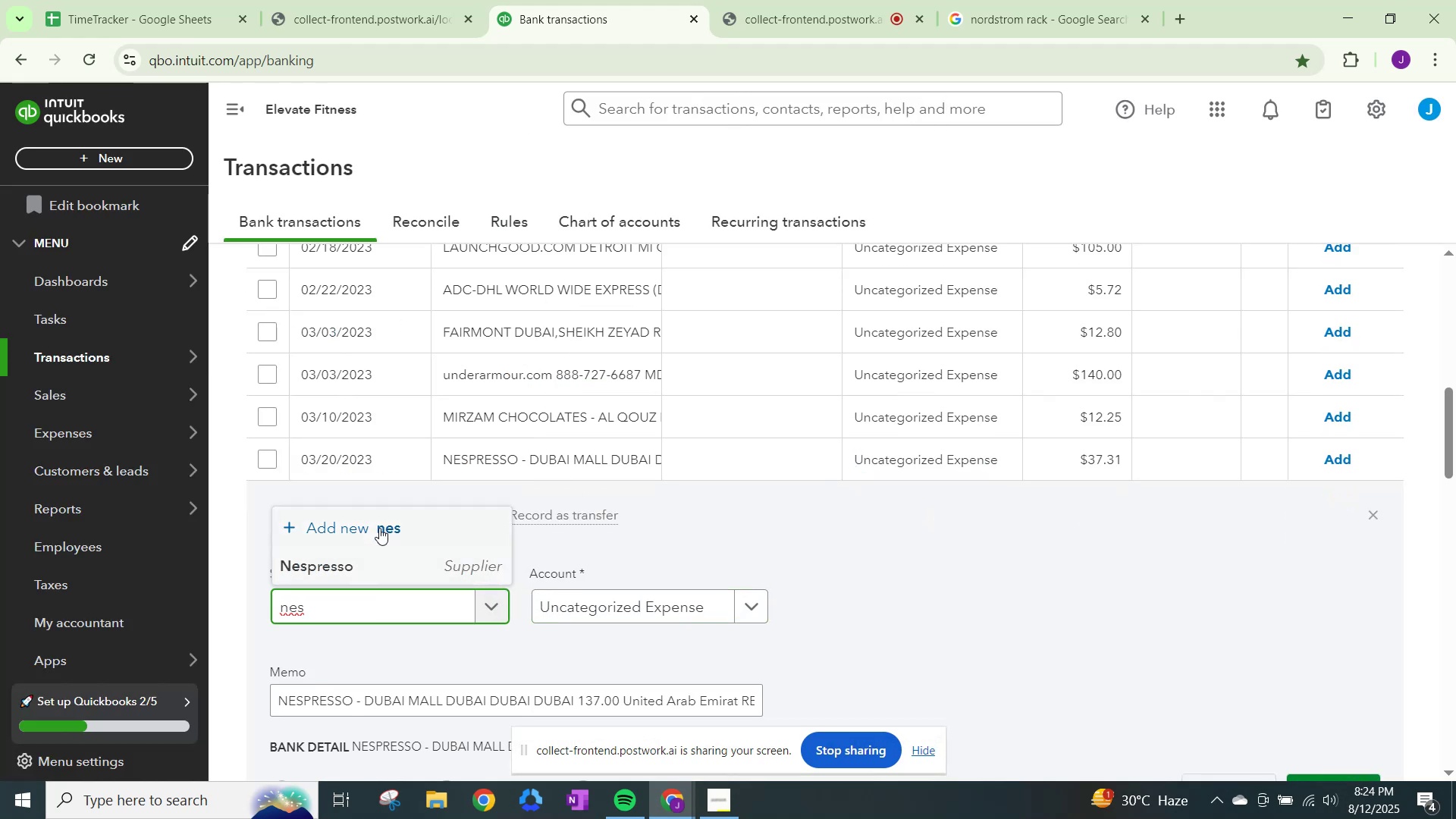 
left_click([359, 570])
 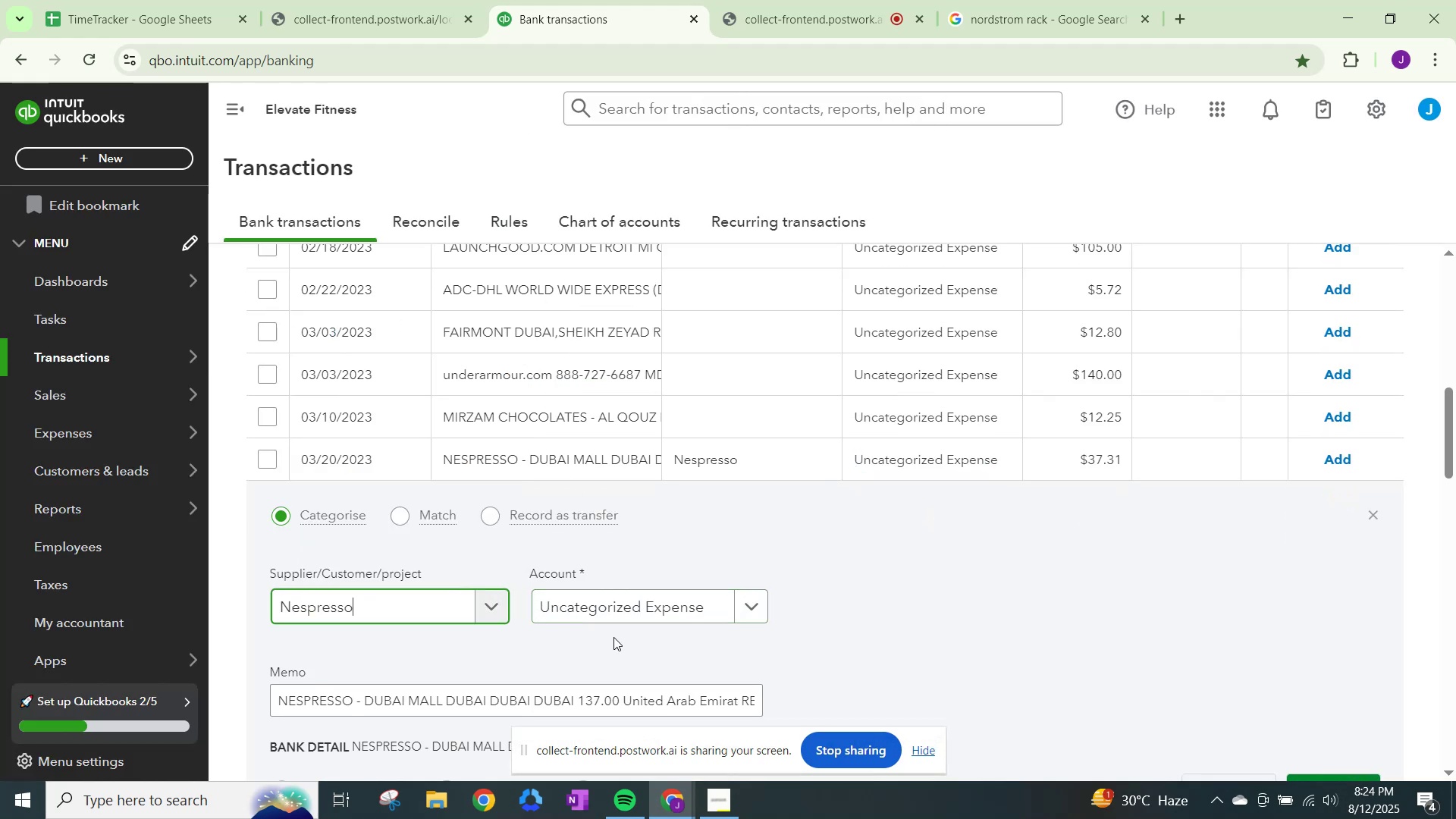 
left_click([619, 610])
 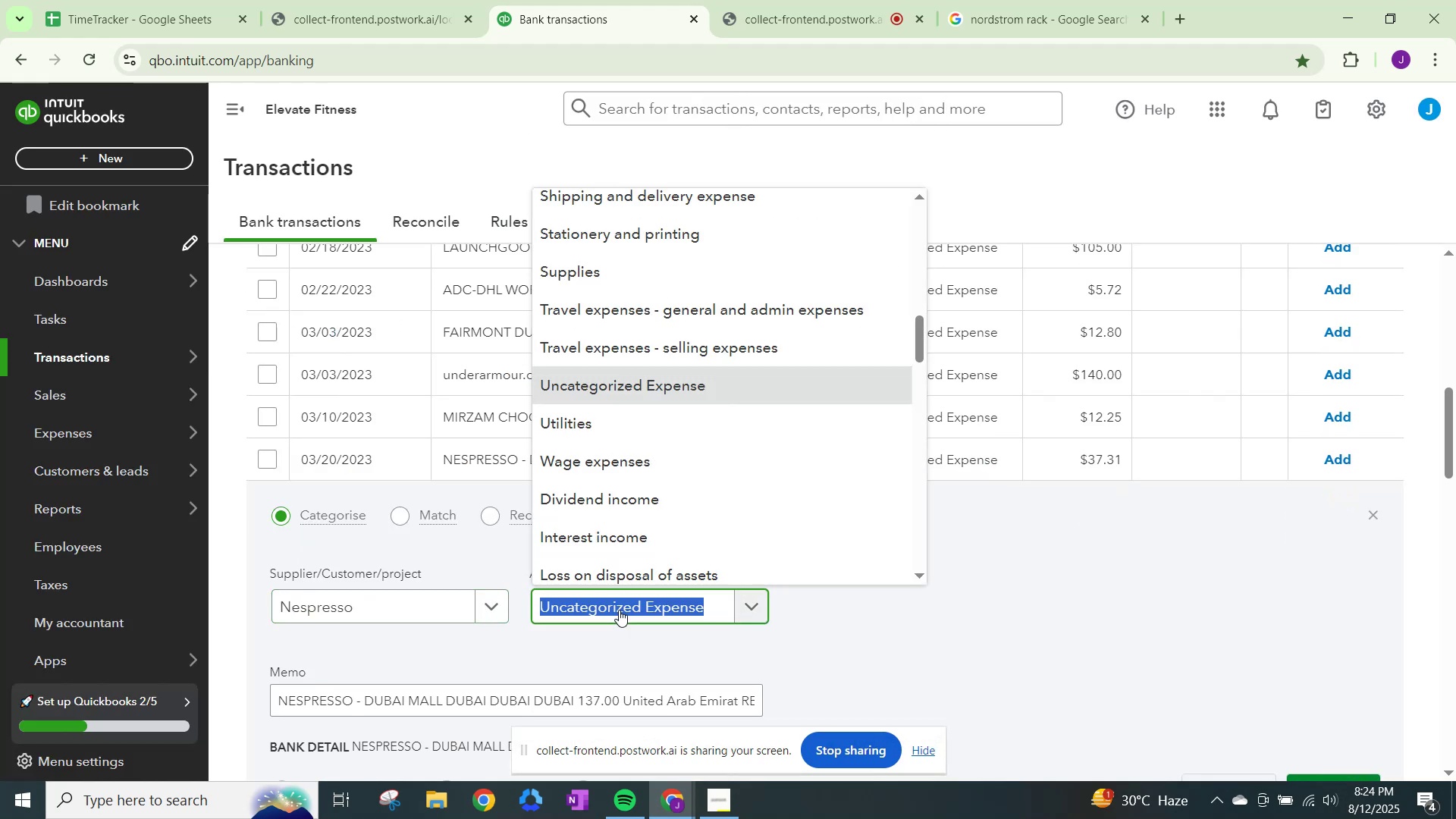 
type(supplies)
 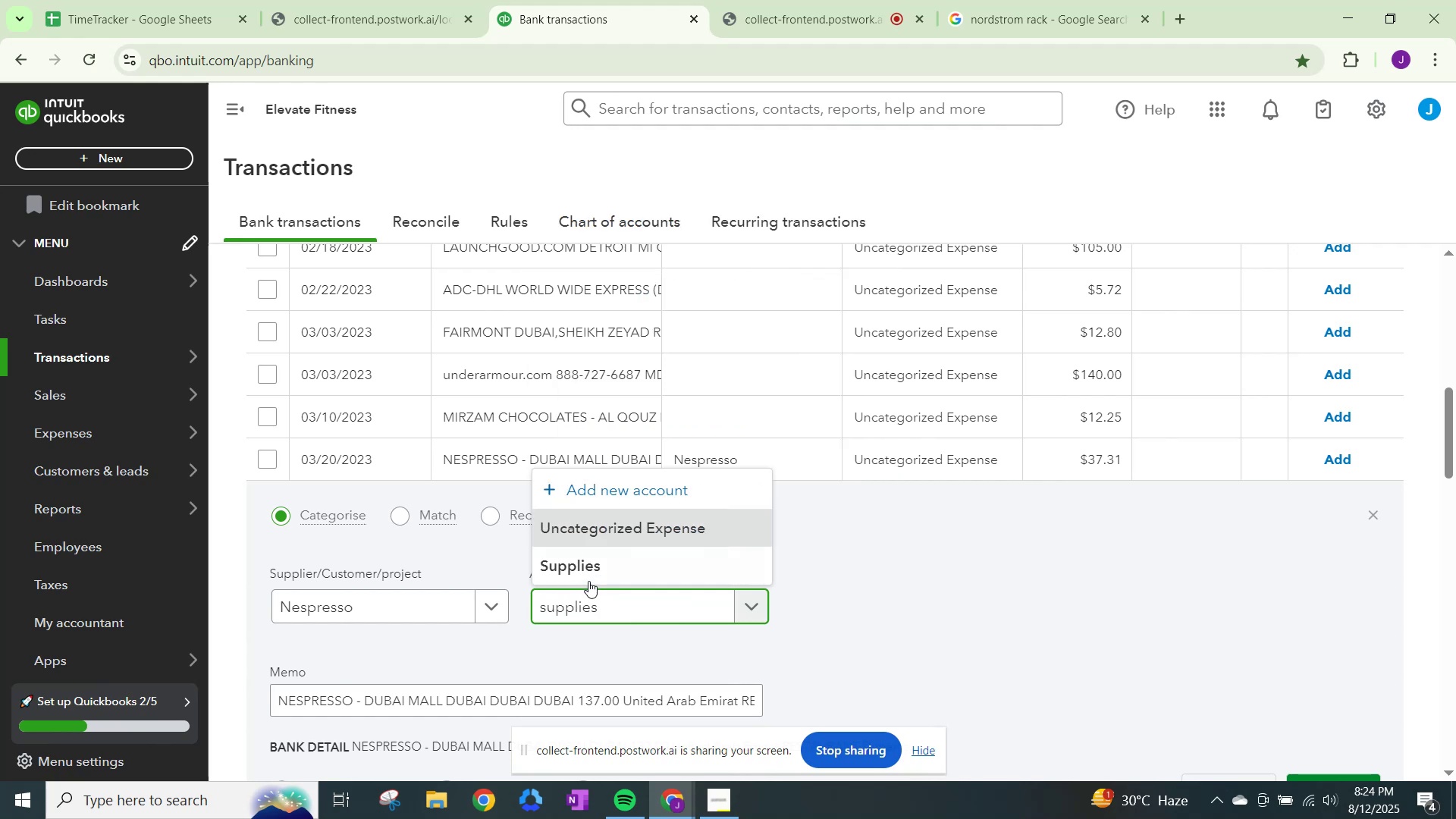 
left_click([589, 561])
 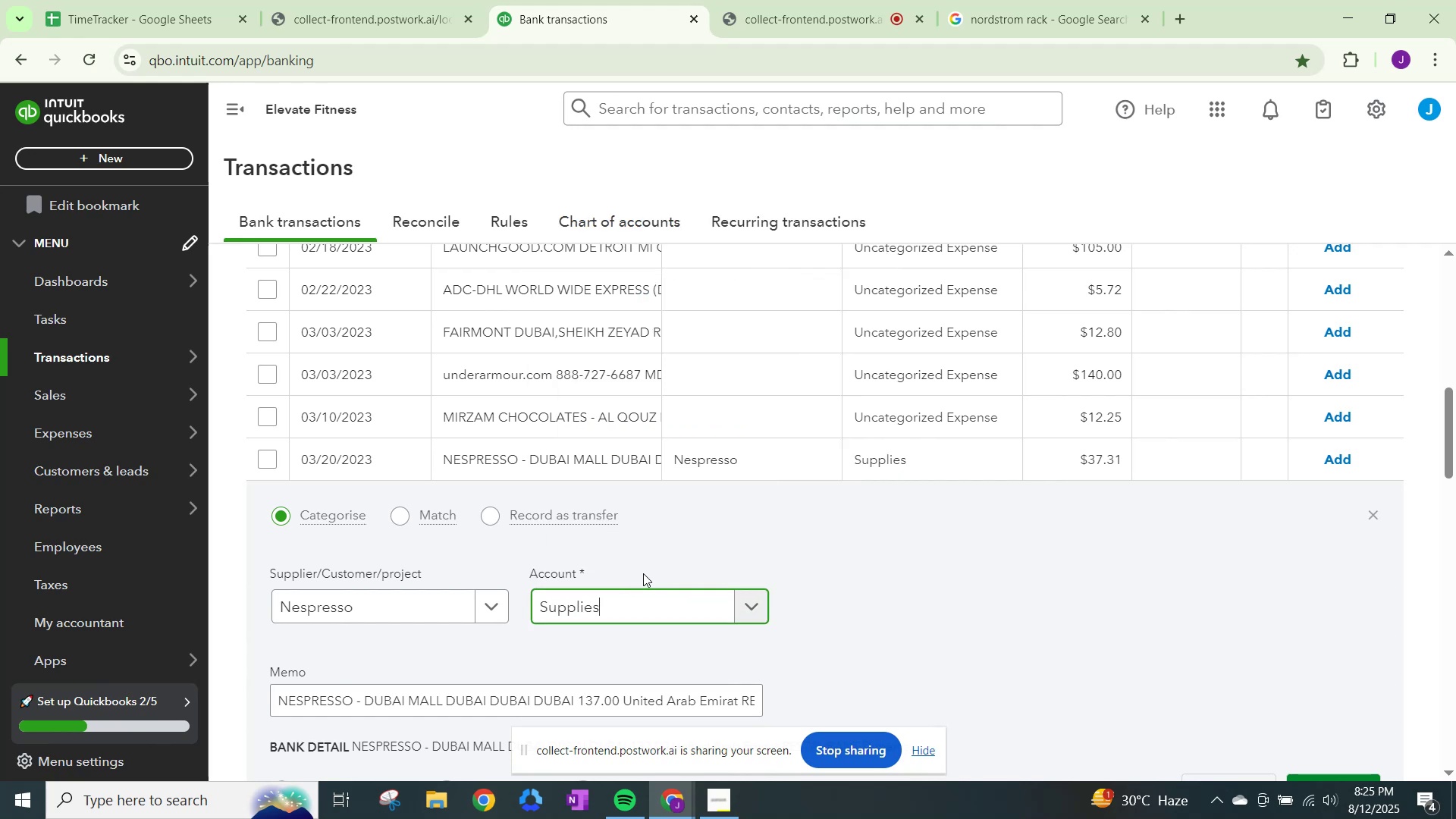 
scroll: coordinate [910, 645], scroll_direction: down, amount: 1.0
 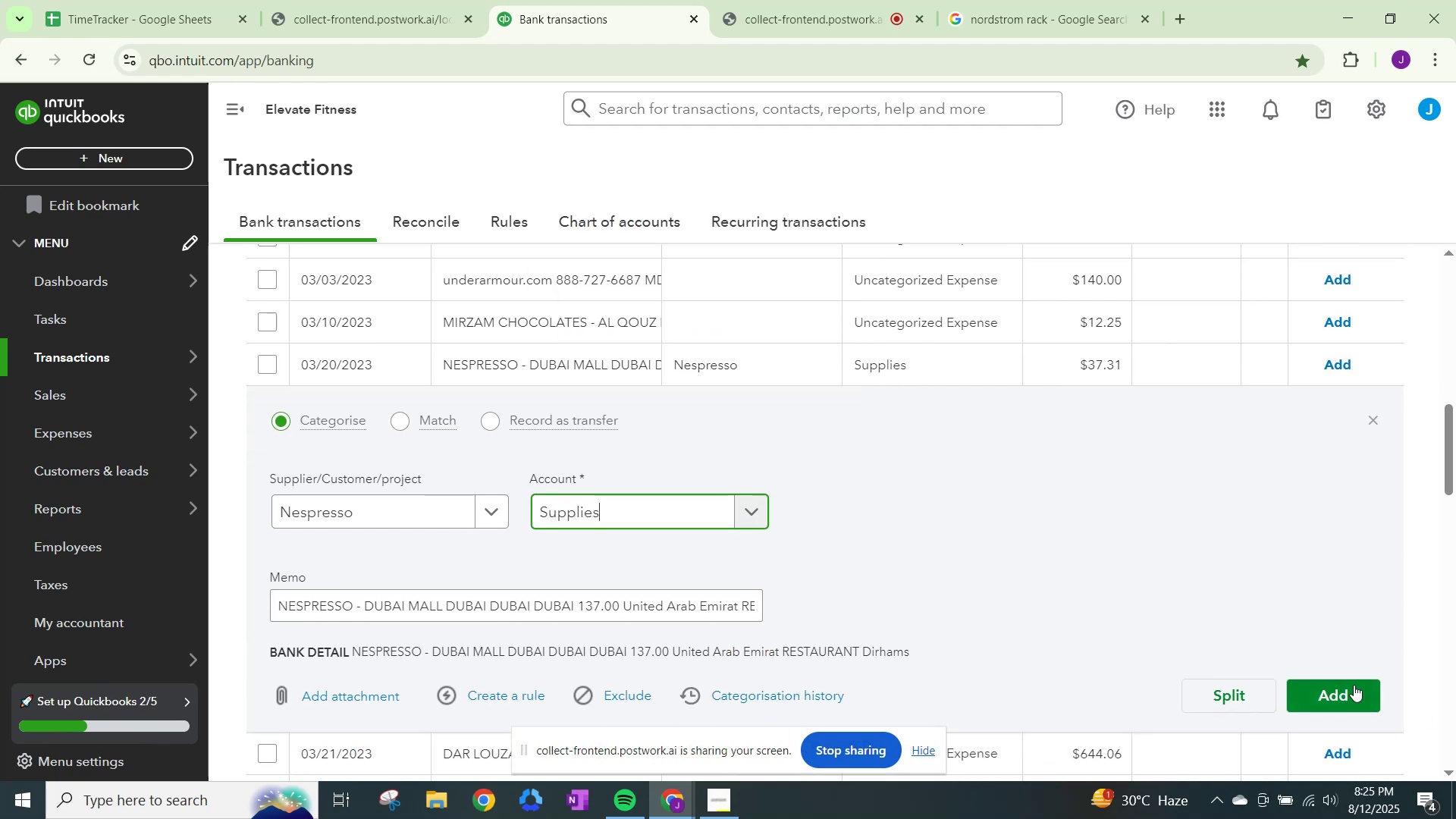 
left_click([1348, 684])
 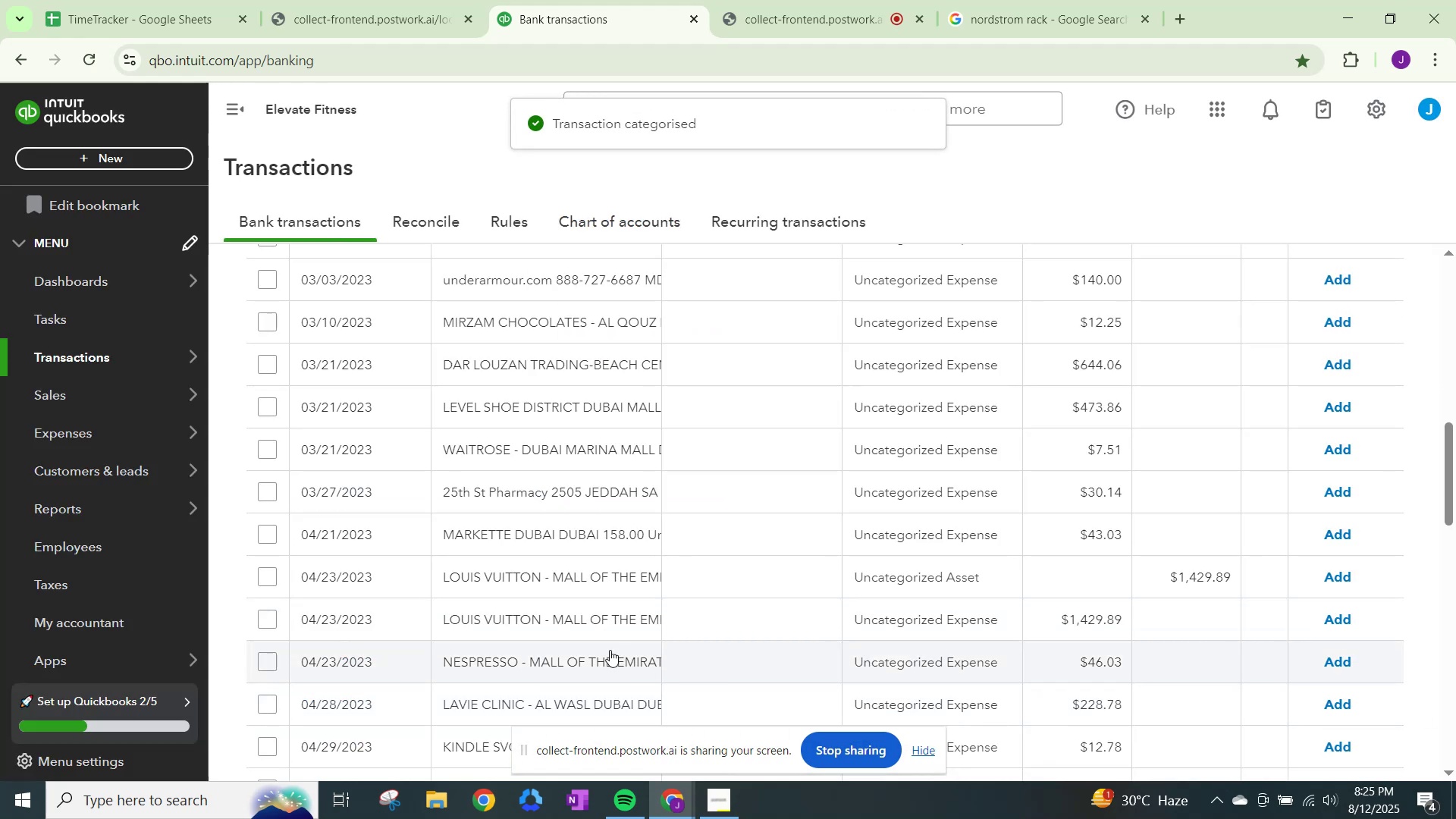 
left_click([614, 657])
 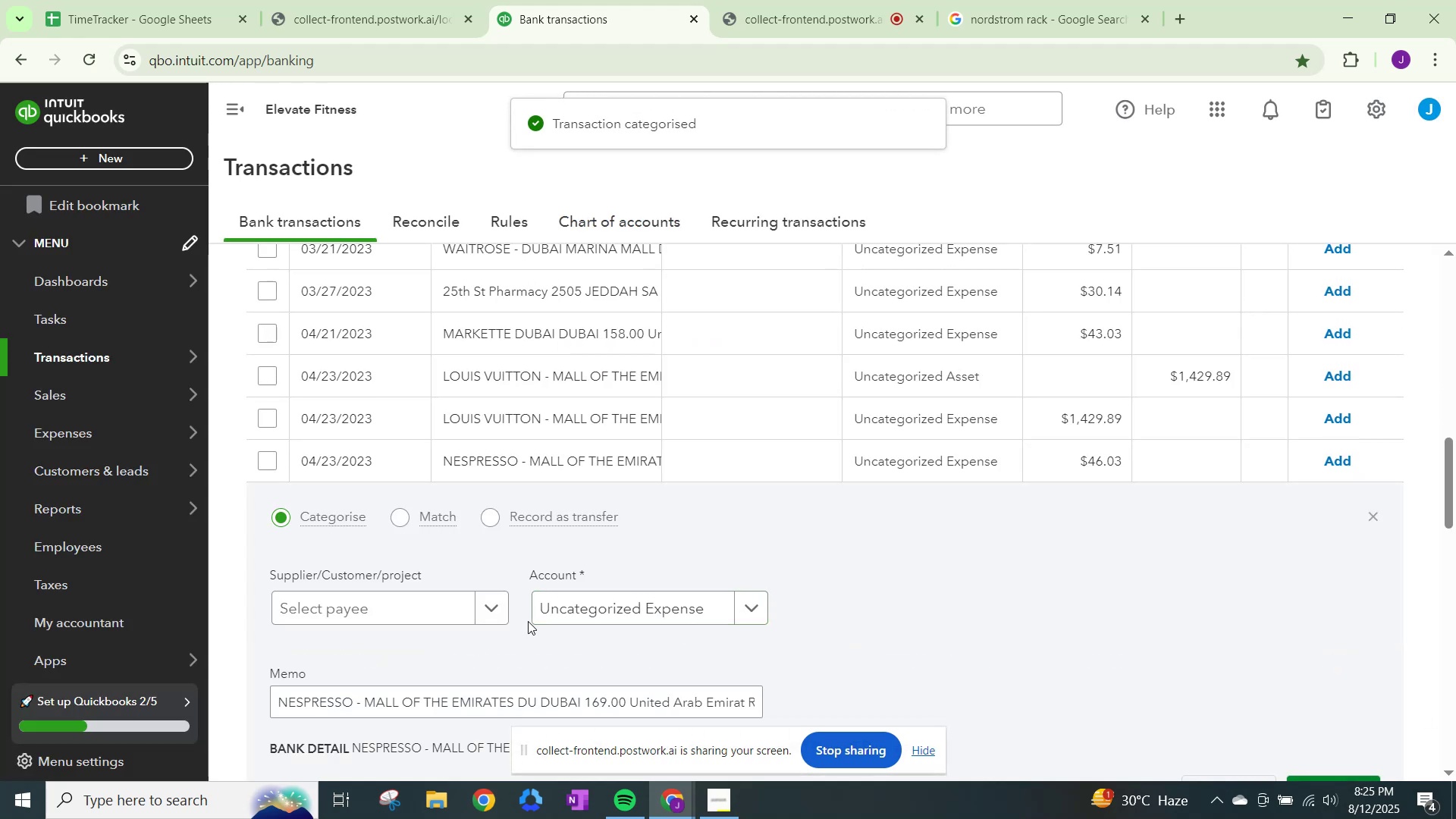 
left_click([497, 606])
 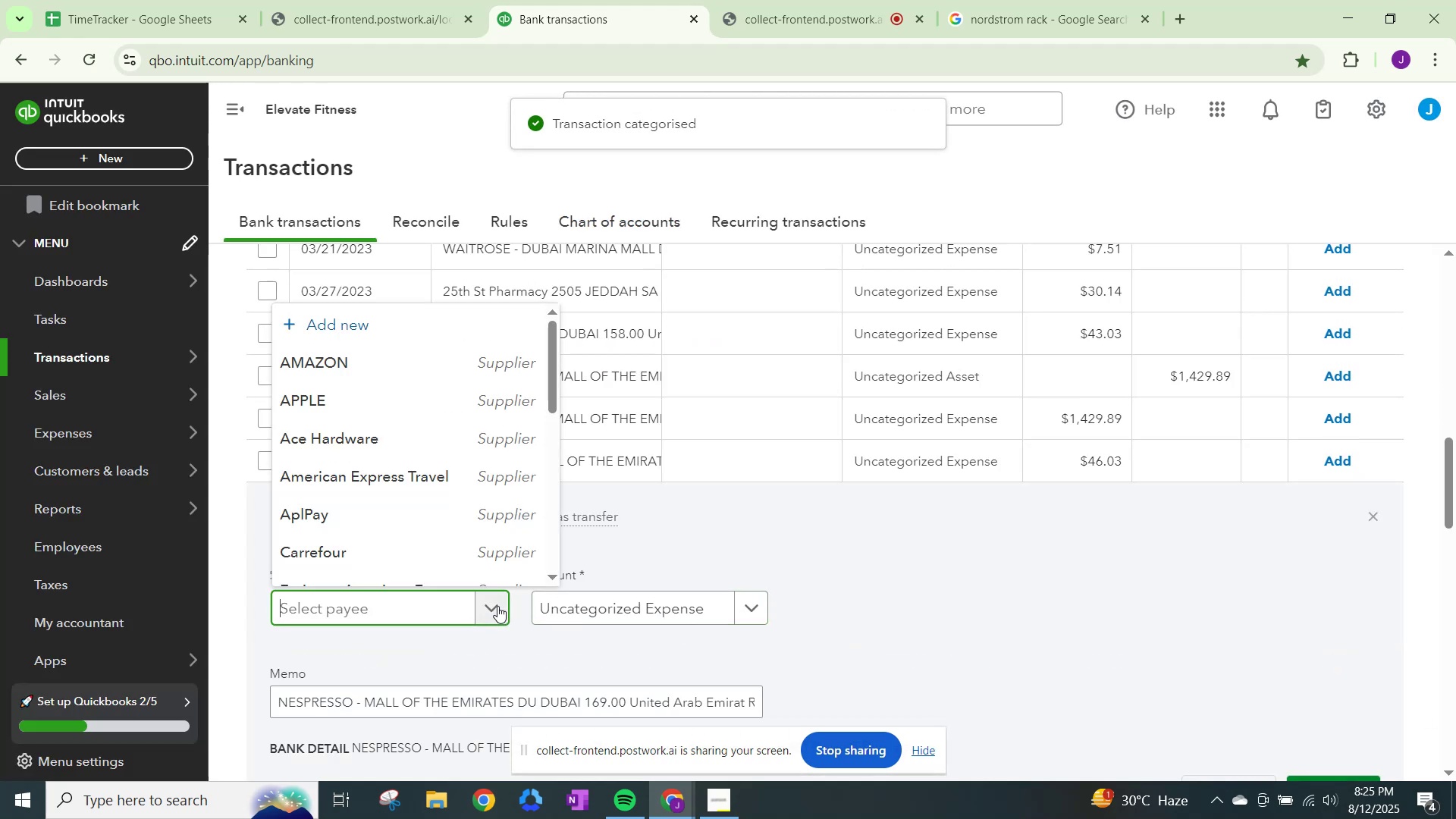 
type(nes)
 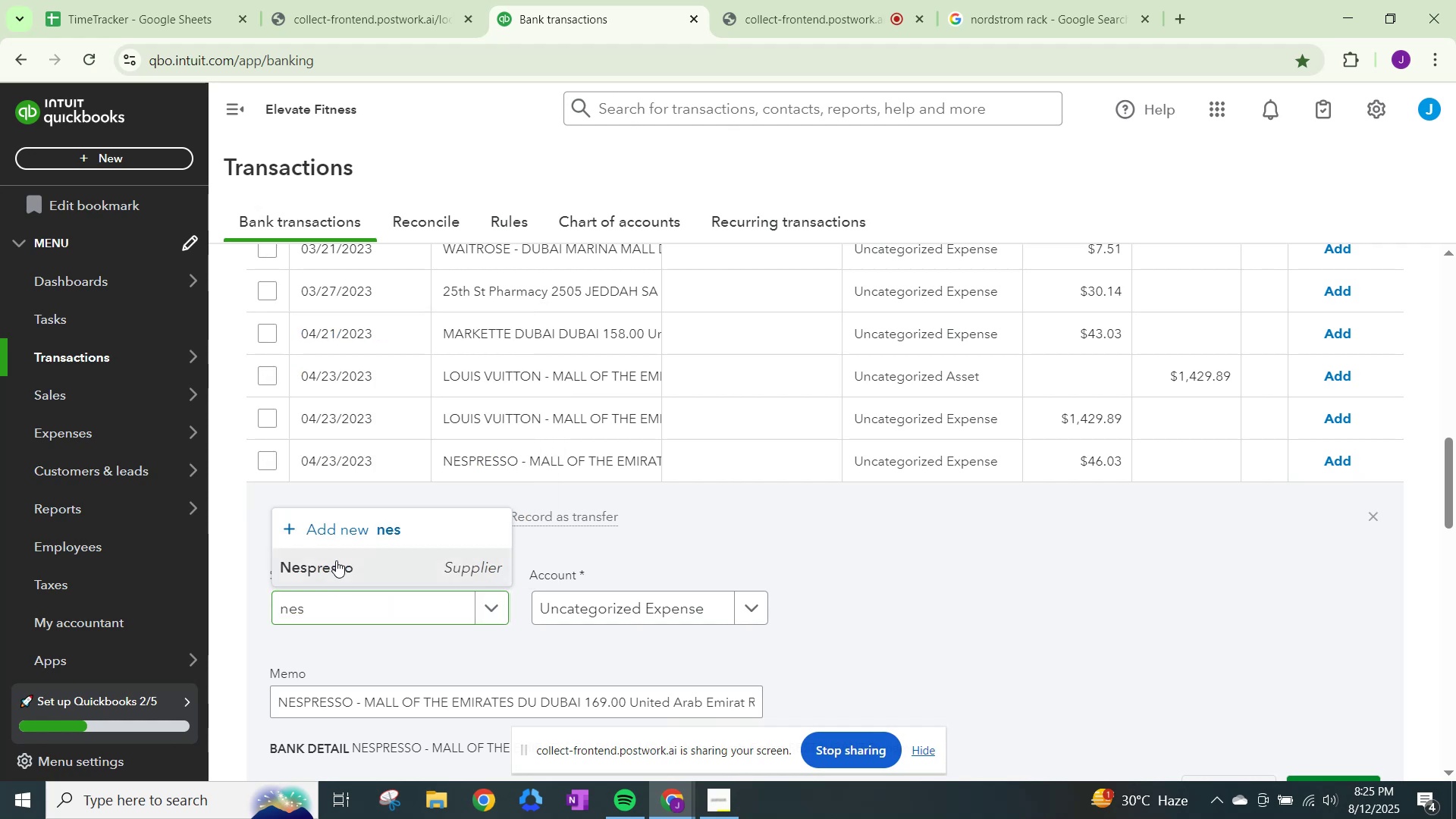 
left_click([595, 604])
 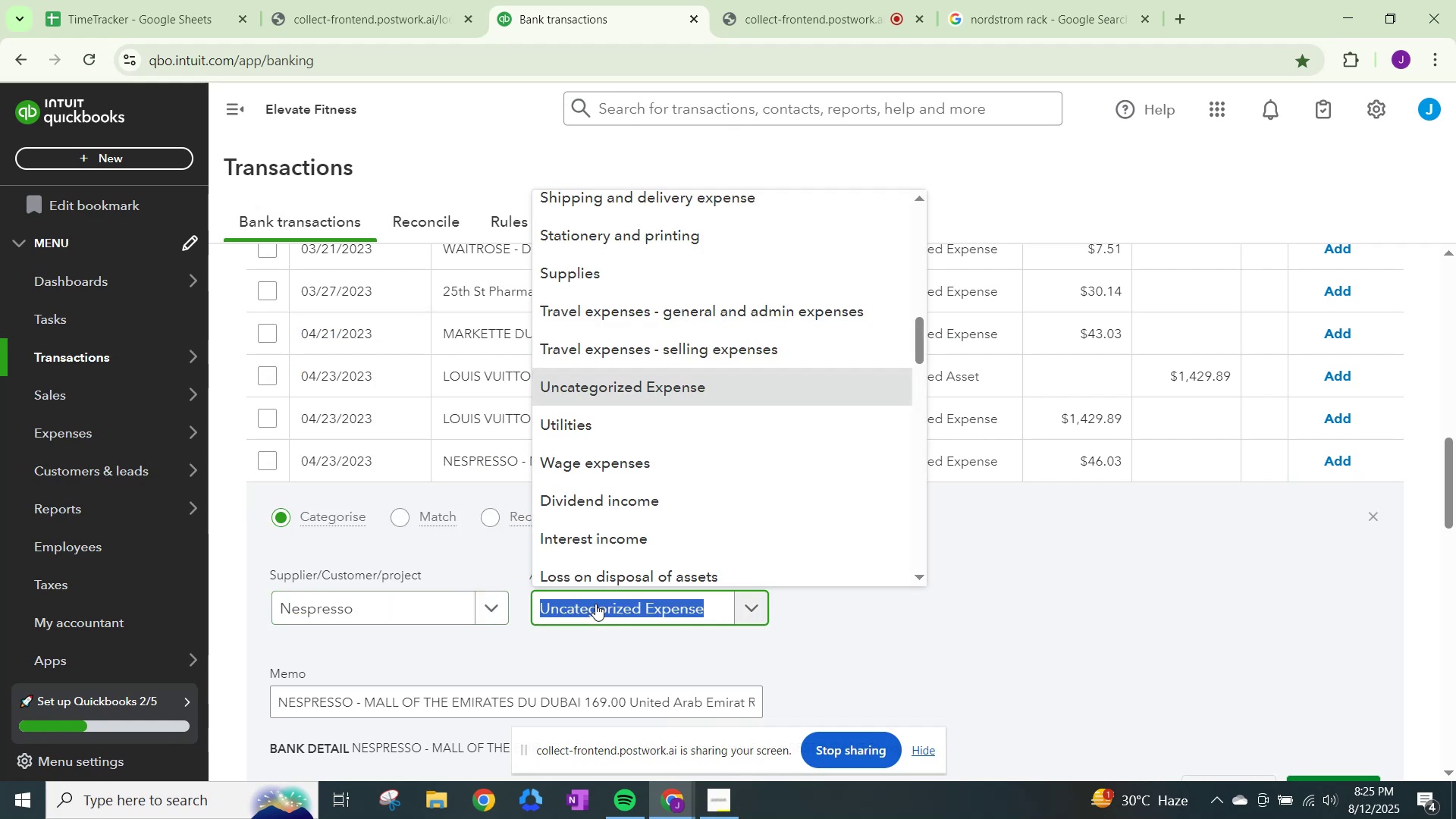 
type(supplies)
 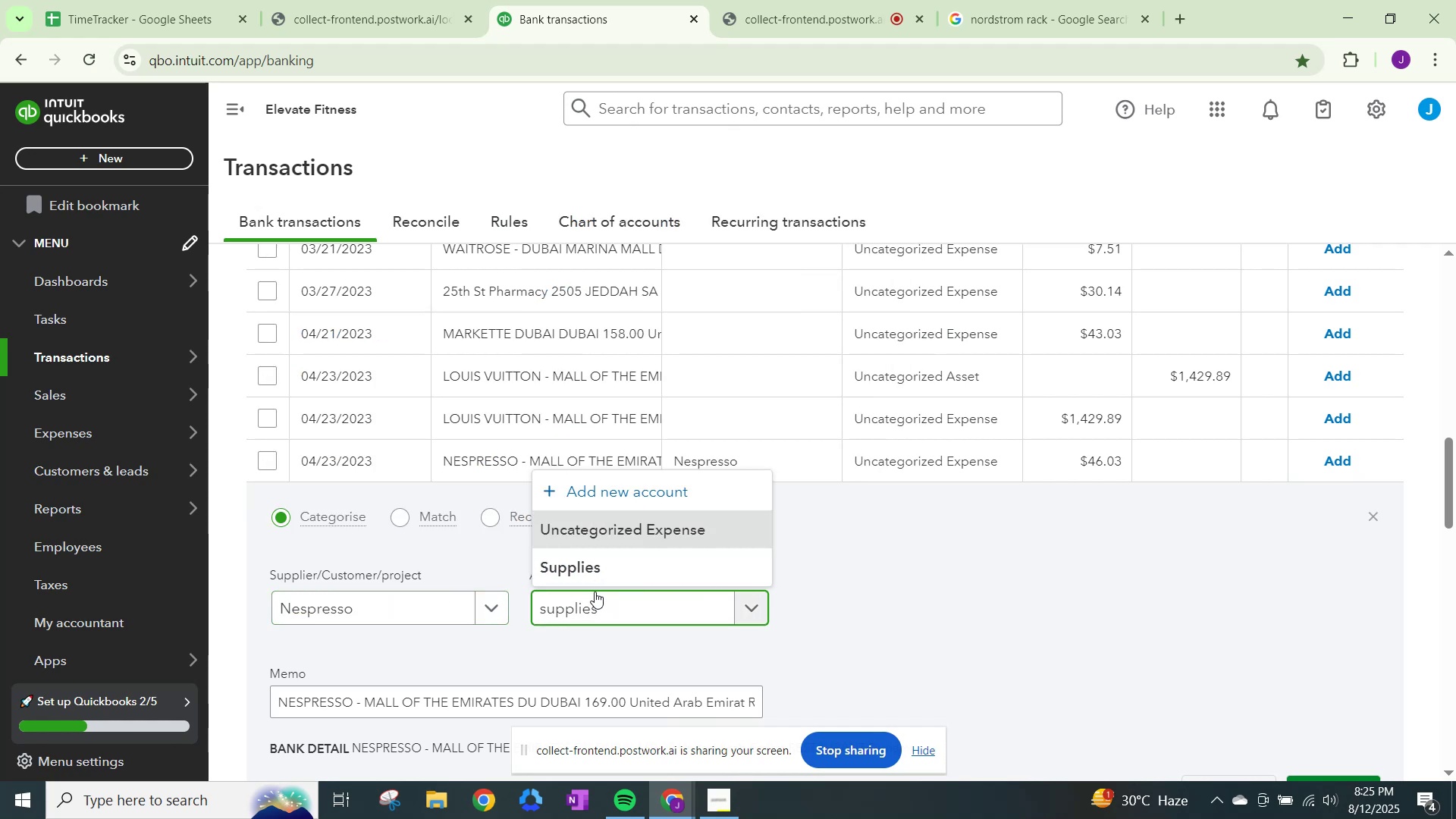 
left_click([590, 557])
 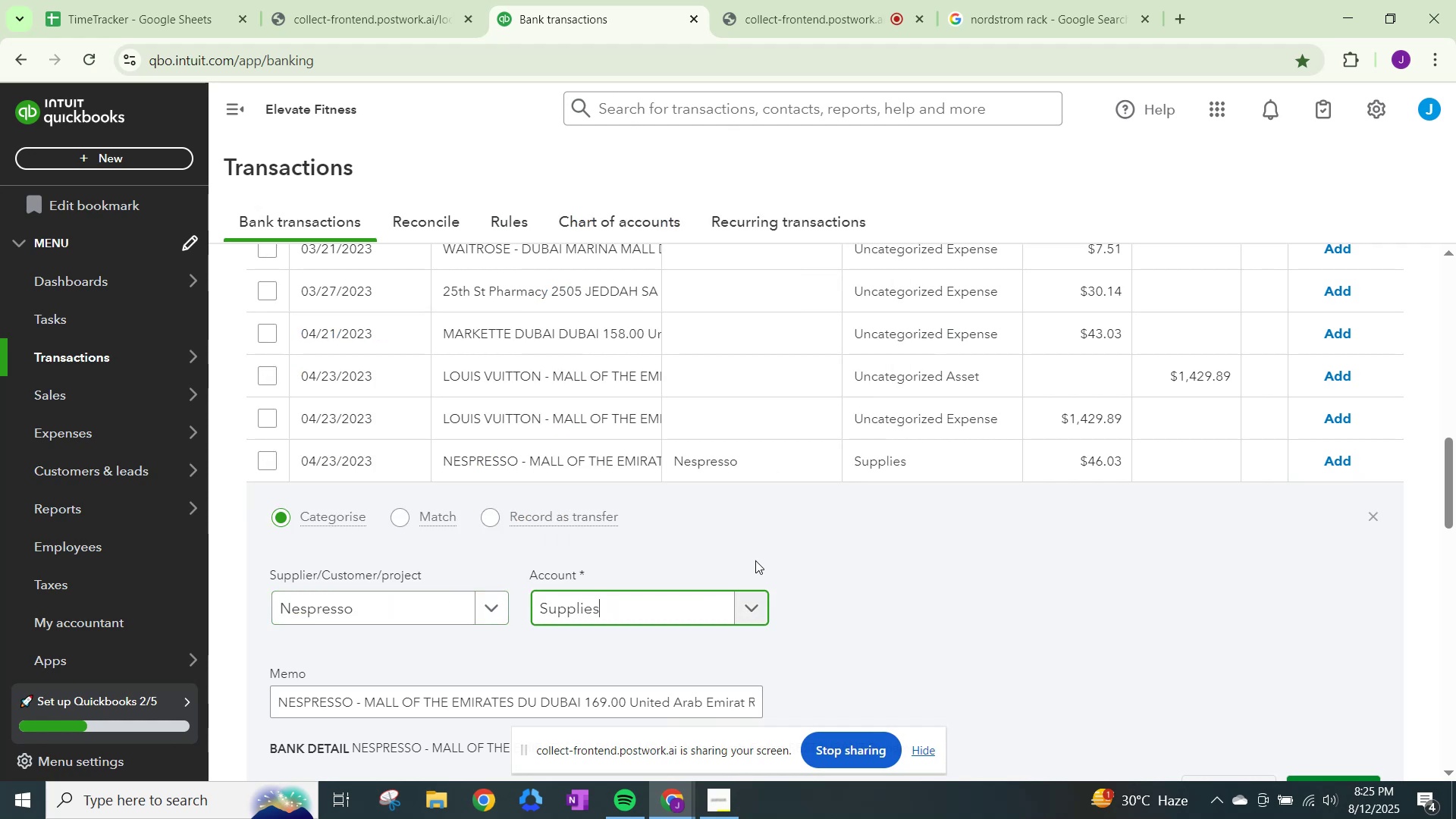 
scroll: coordinate [1136, 701], scroll_direction: down, amount: 1.0
 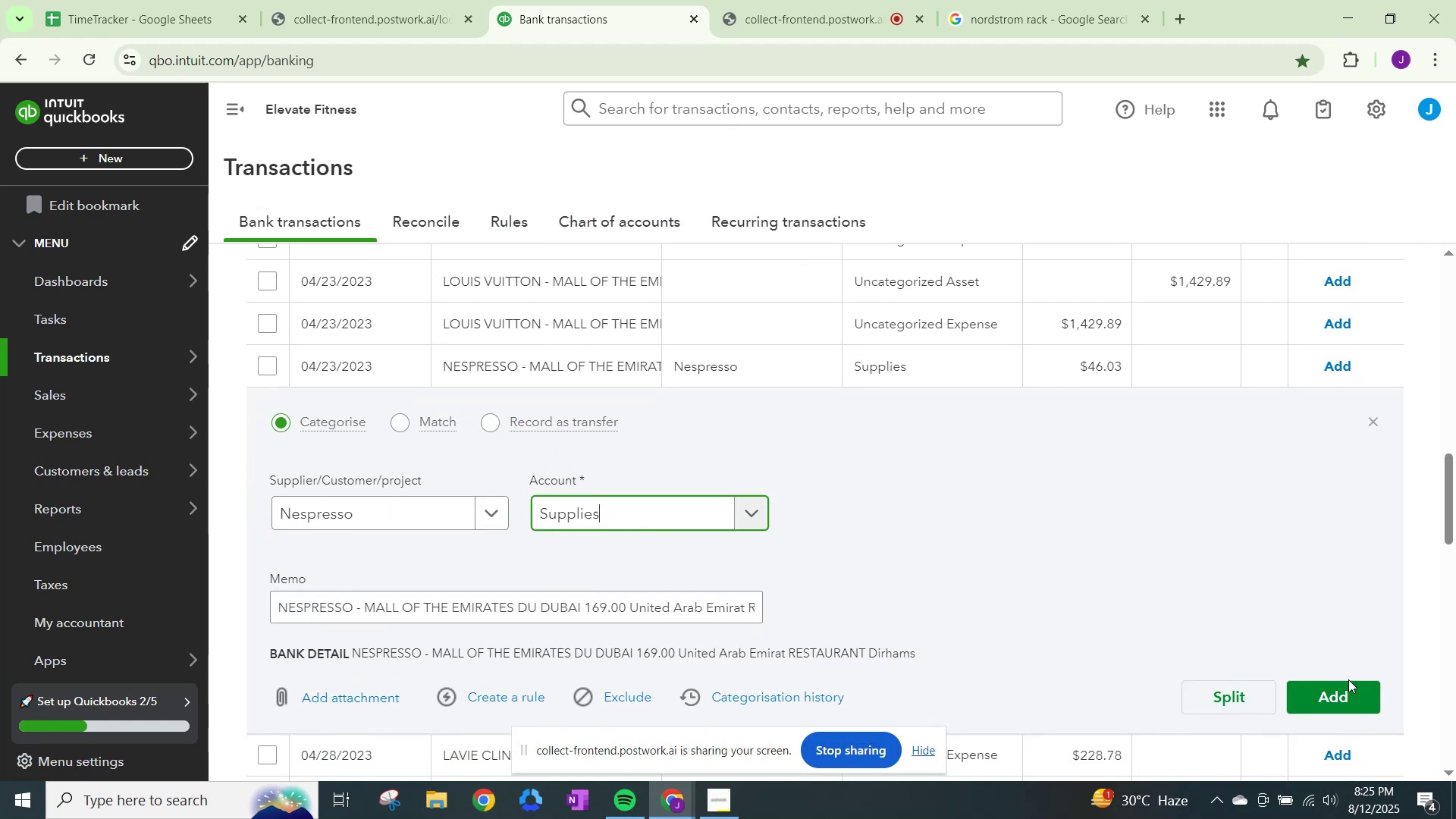 
left_click([1346, 691])
 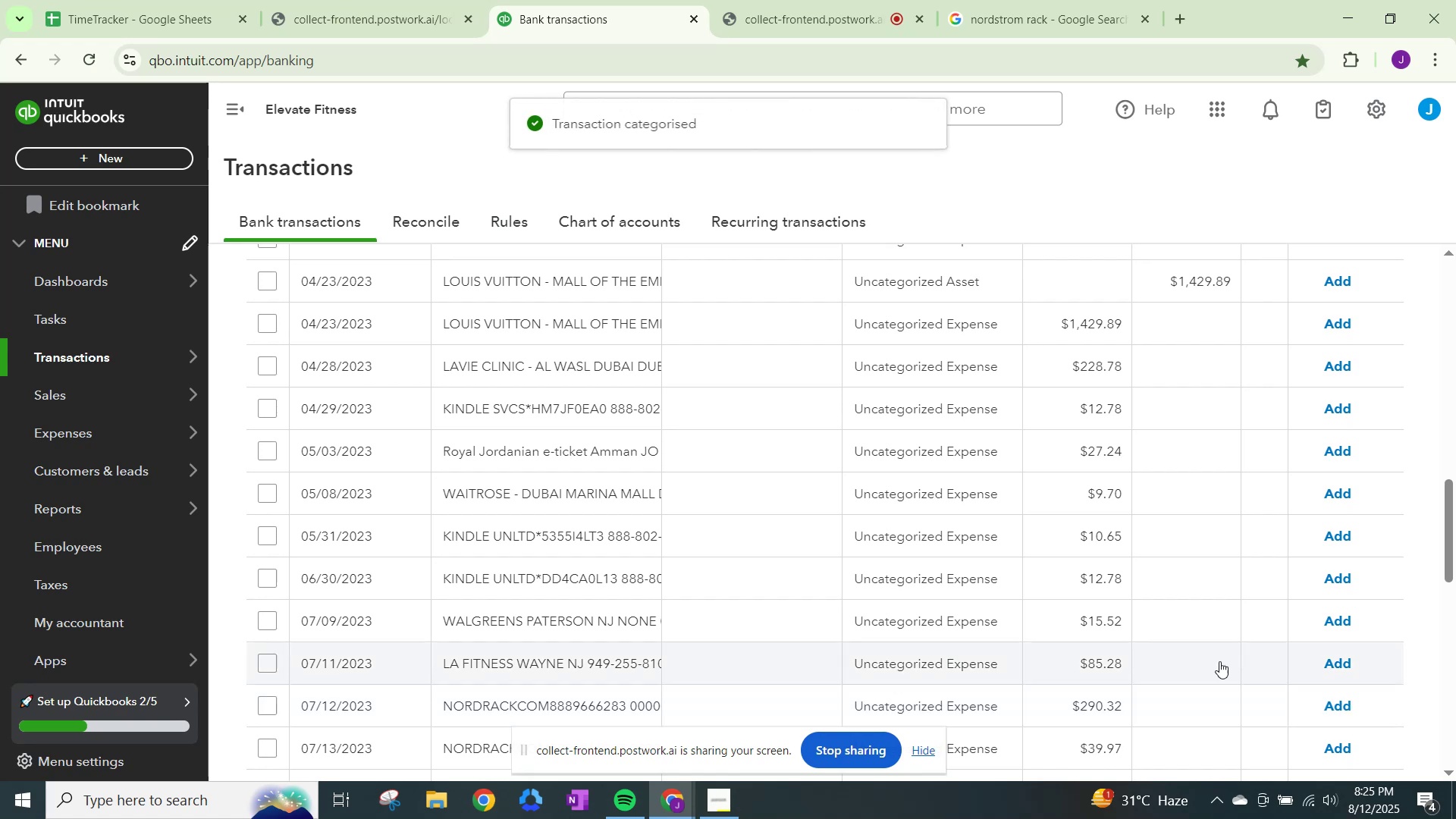 
scroll: coordinate [651, 620], scroll_direction: down, amount: 2.0
 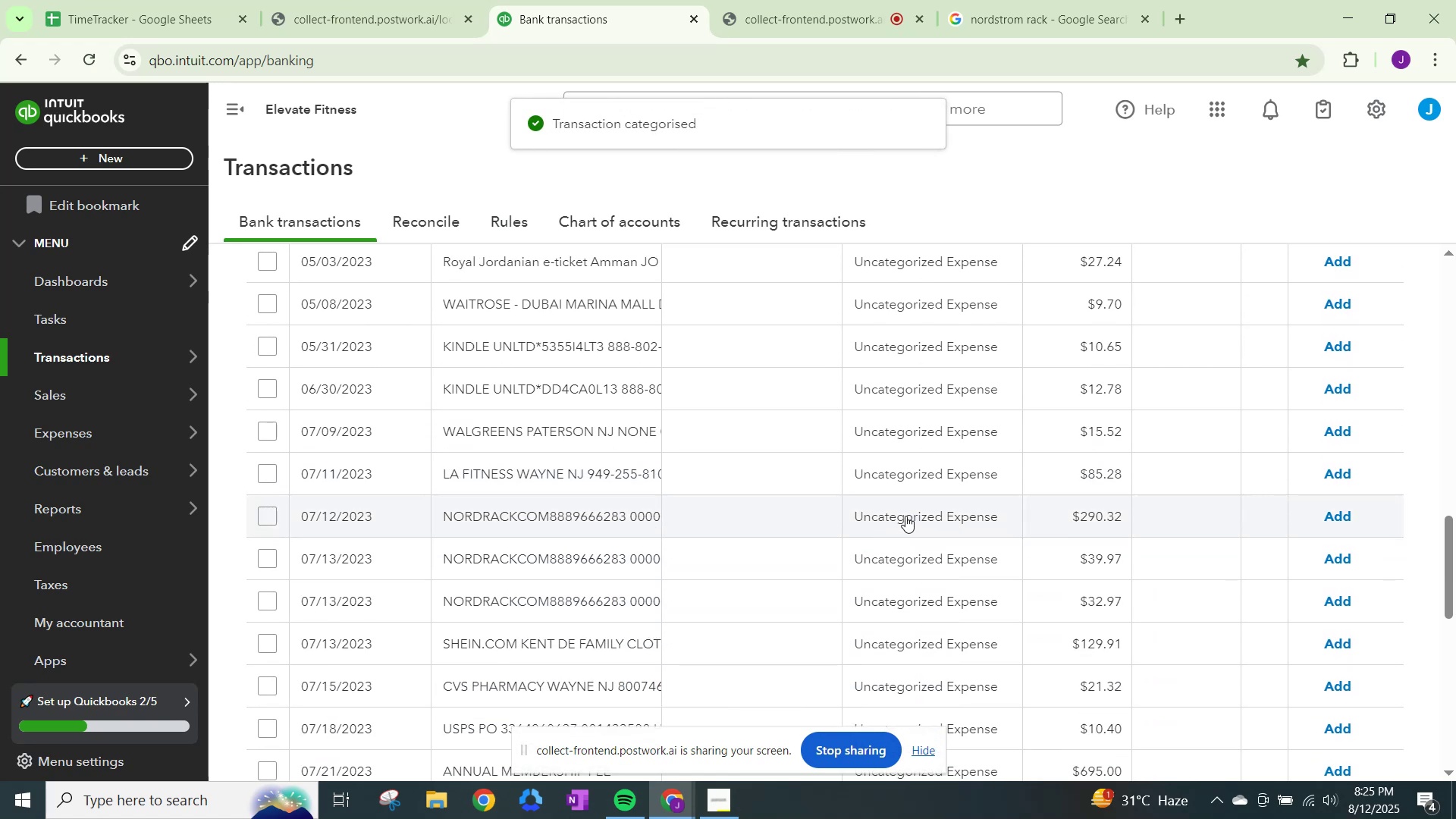 
left_click([911, 511])
 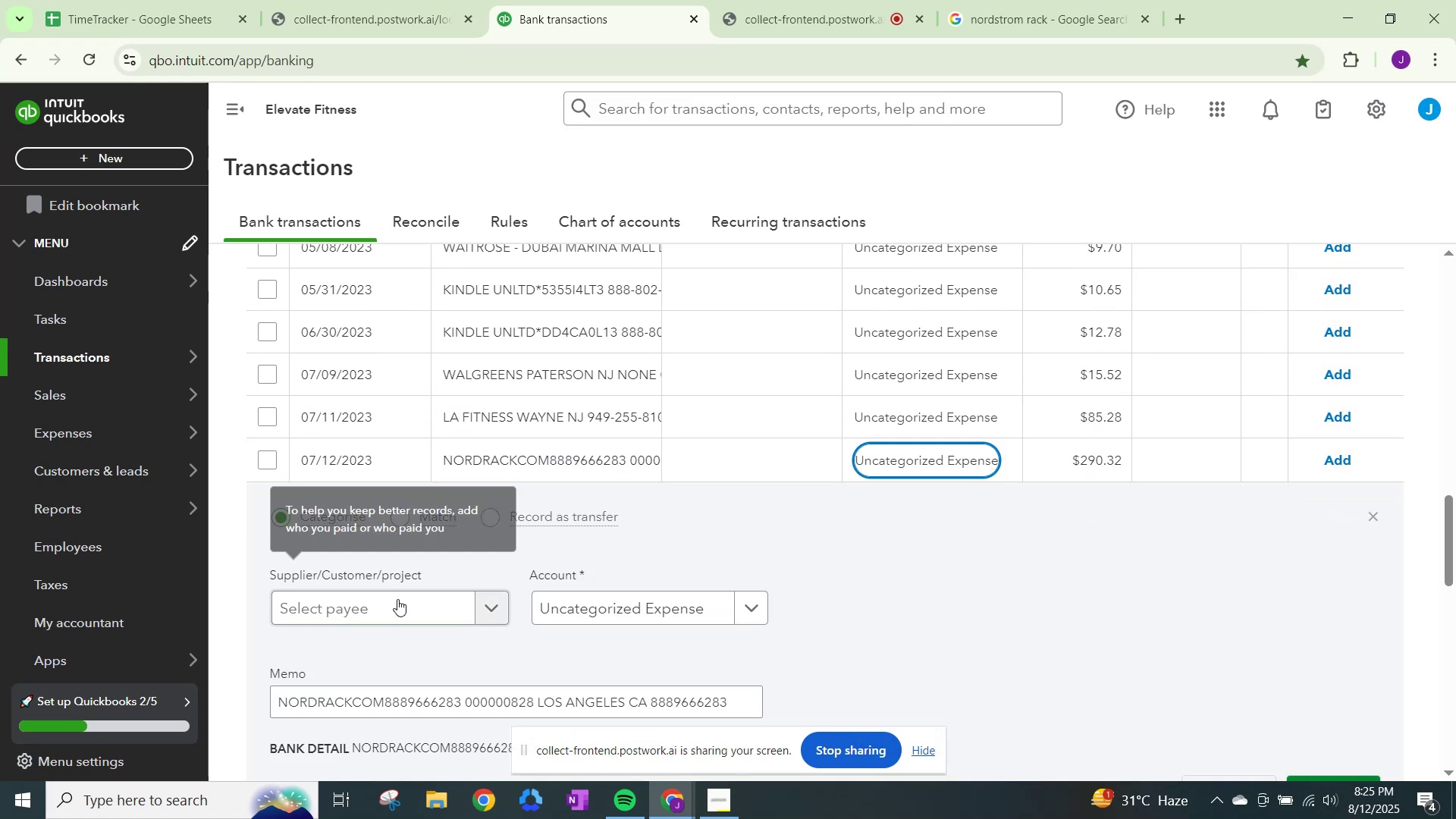 
left_click([403, 607])
 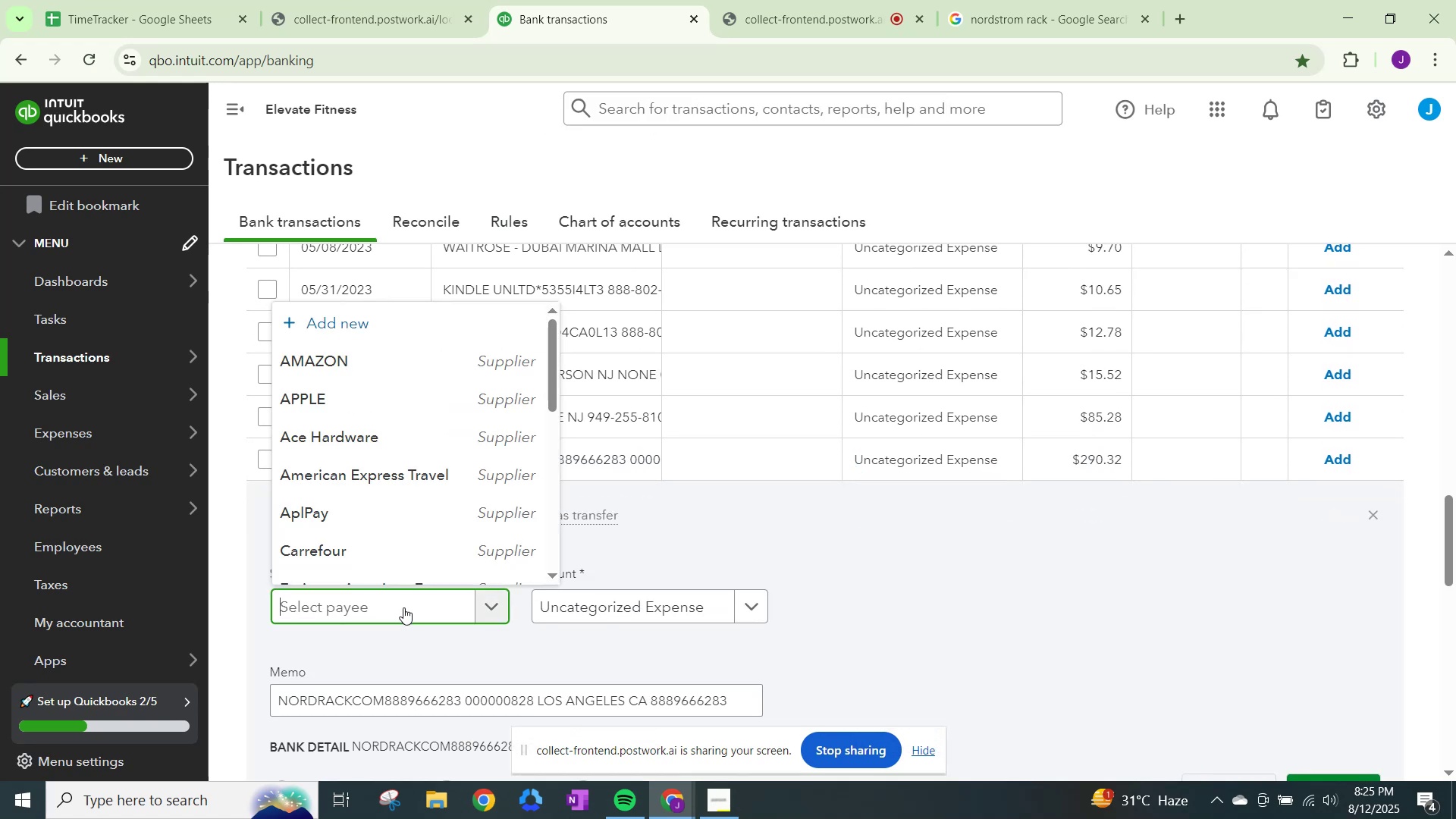 
type(nor)
 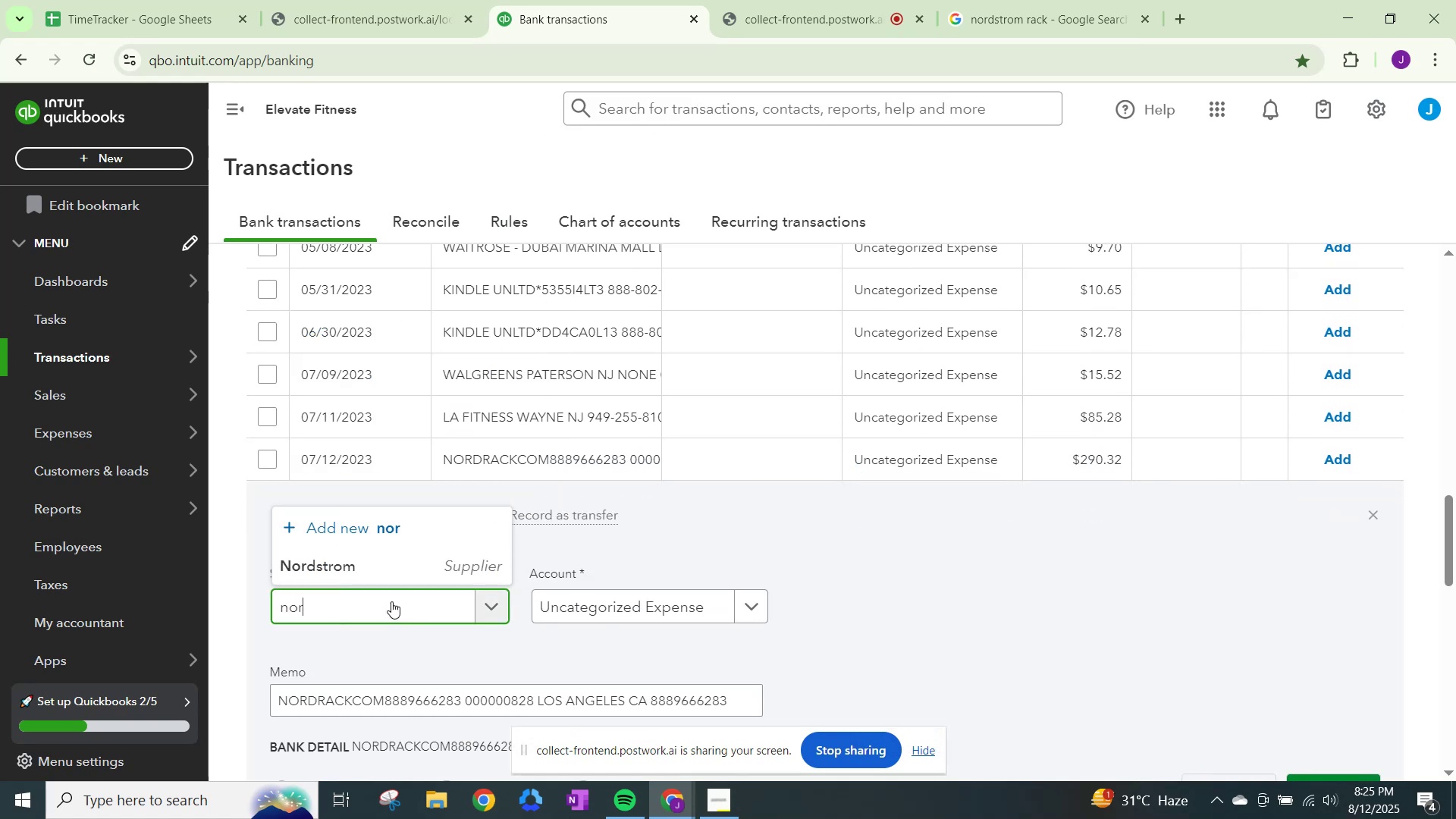 
left_click([369, 562])
 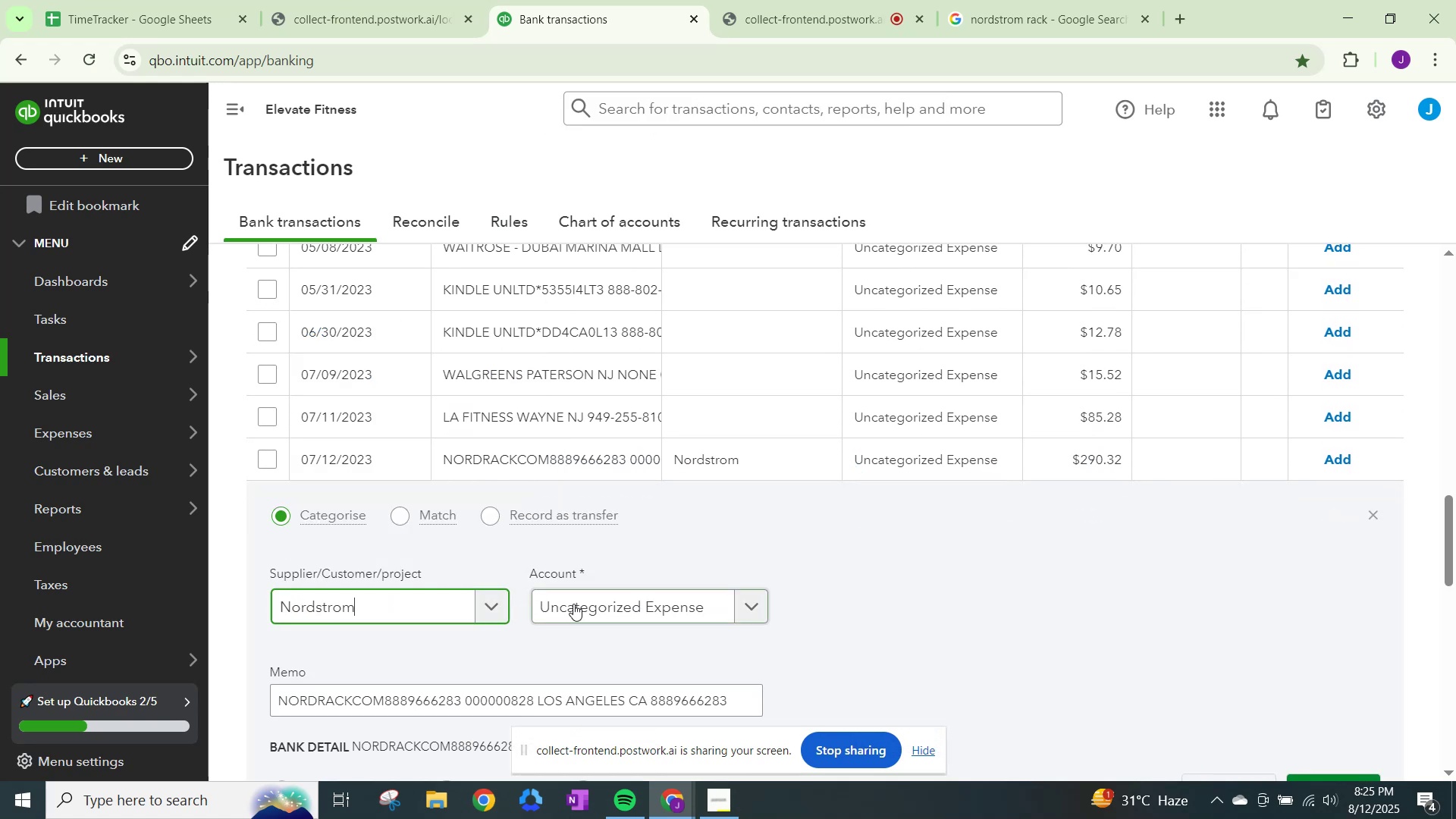 
left_click([606, 604])
 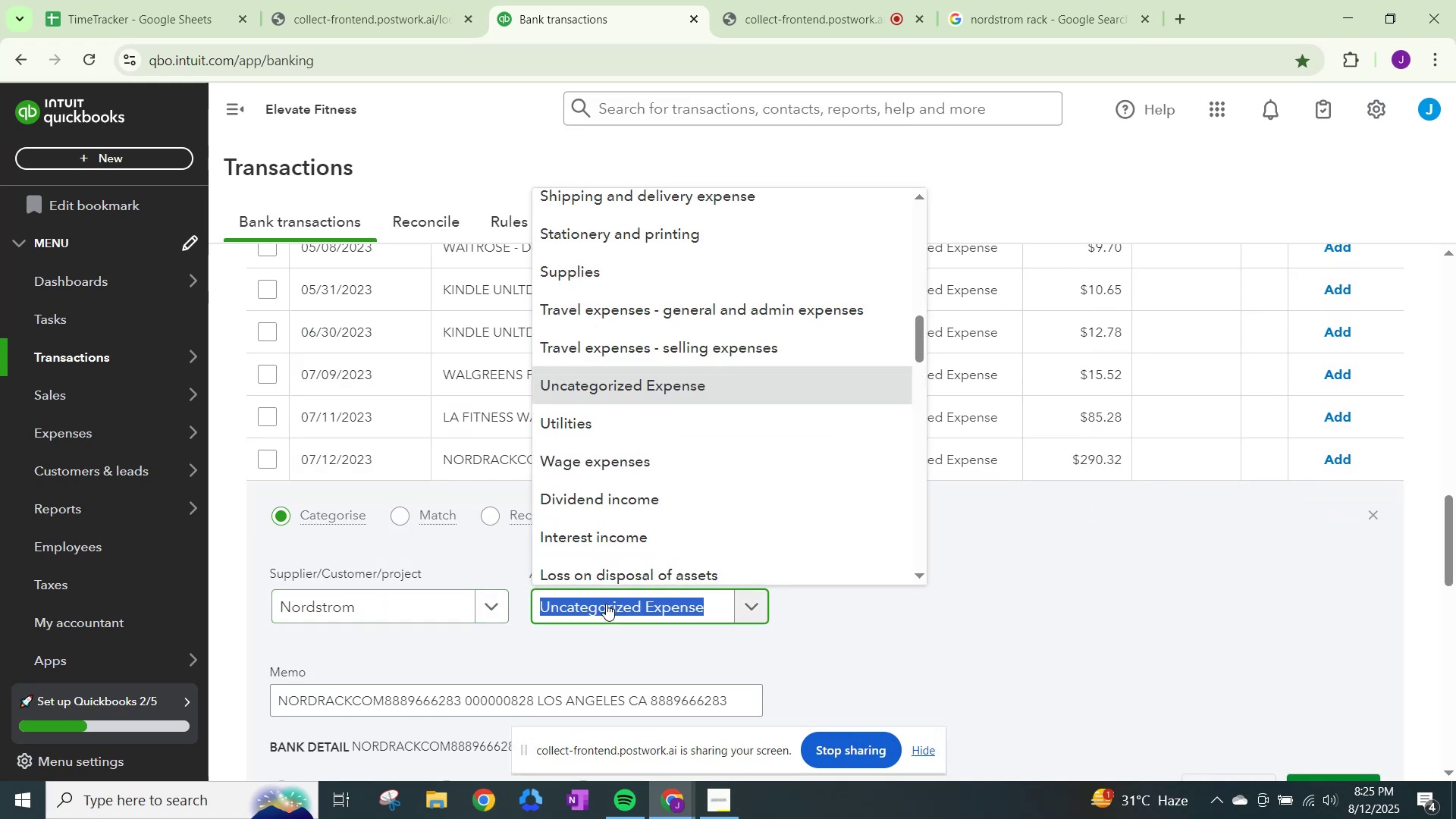 
type(other ge)
 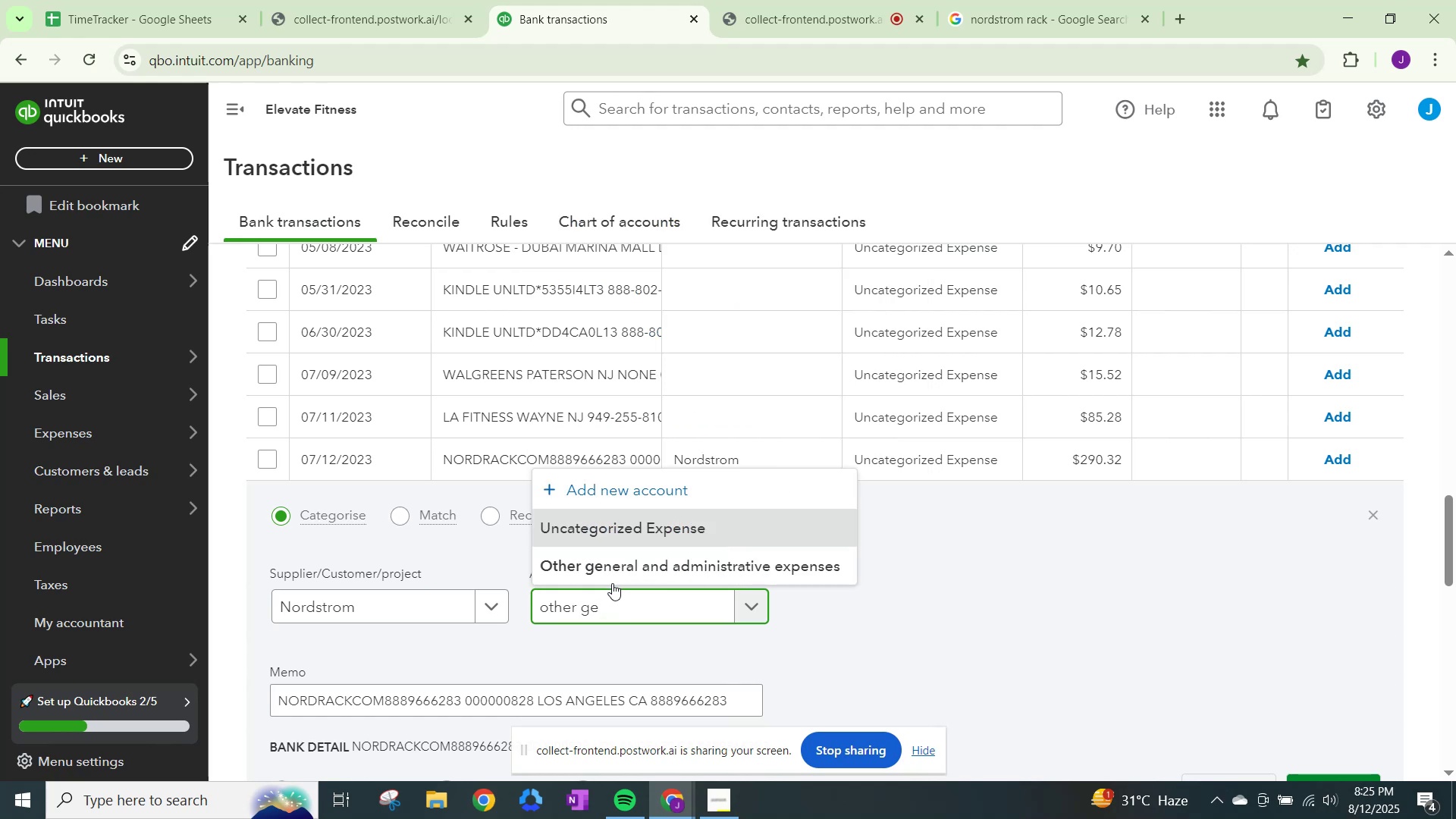 
left_click([622, 566])
 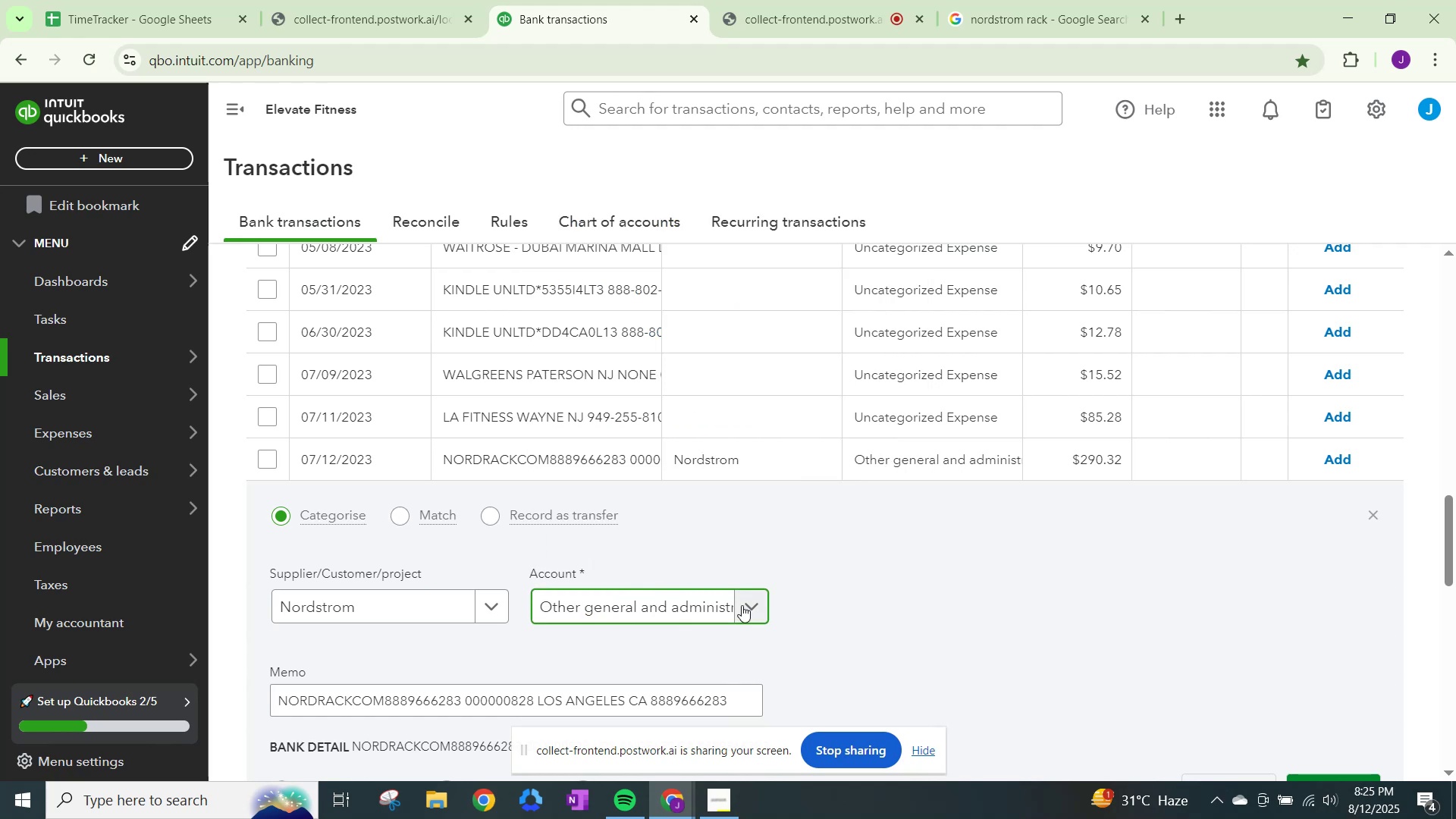 
scroll: coordinate [849, 630], scroll_direction: down, amount: 1.0
 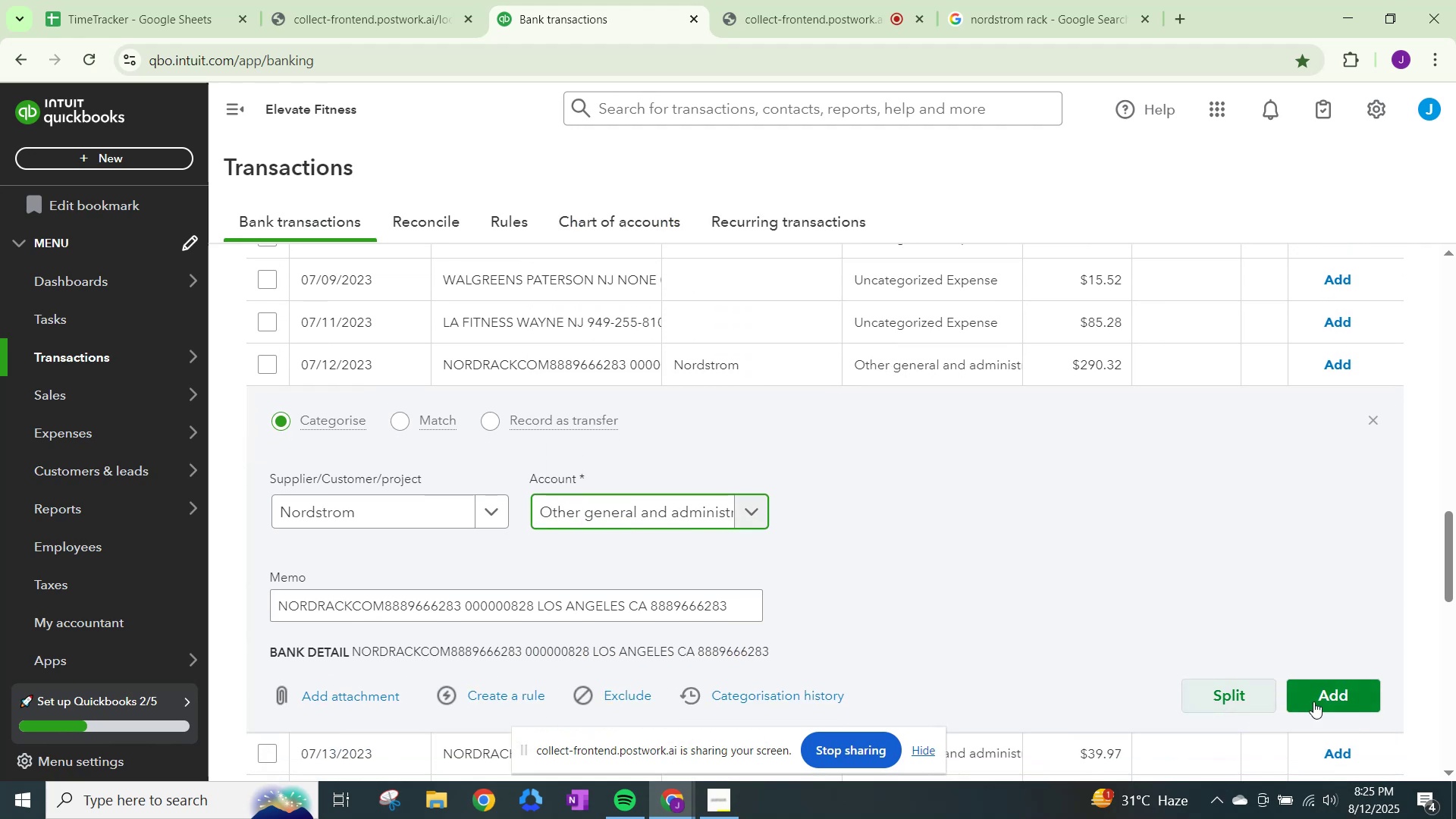 
left_click([1323, 701])
 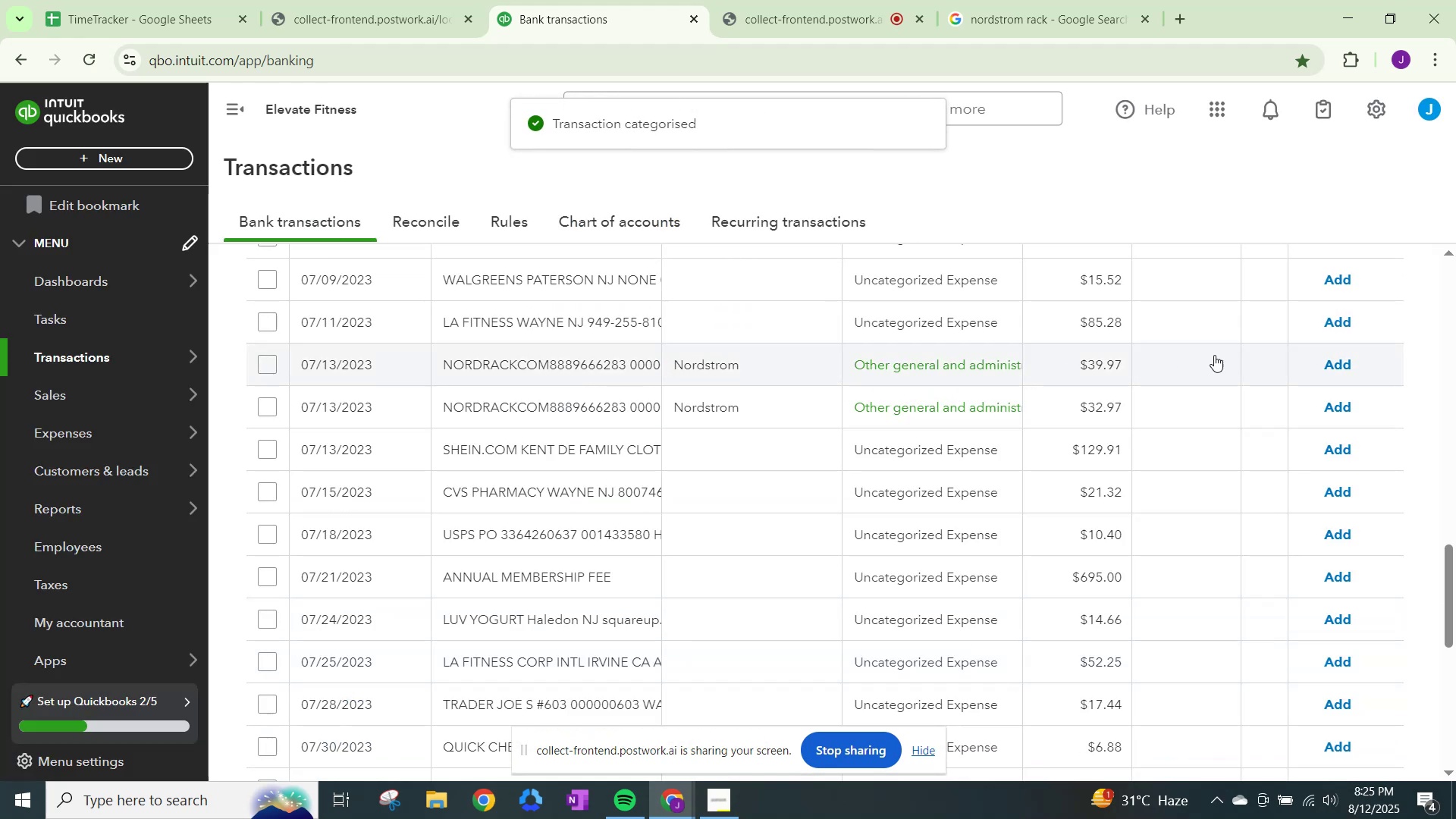 
left_click([1337, 365])
 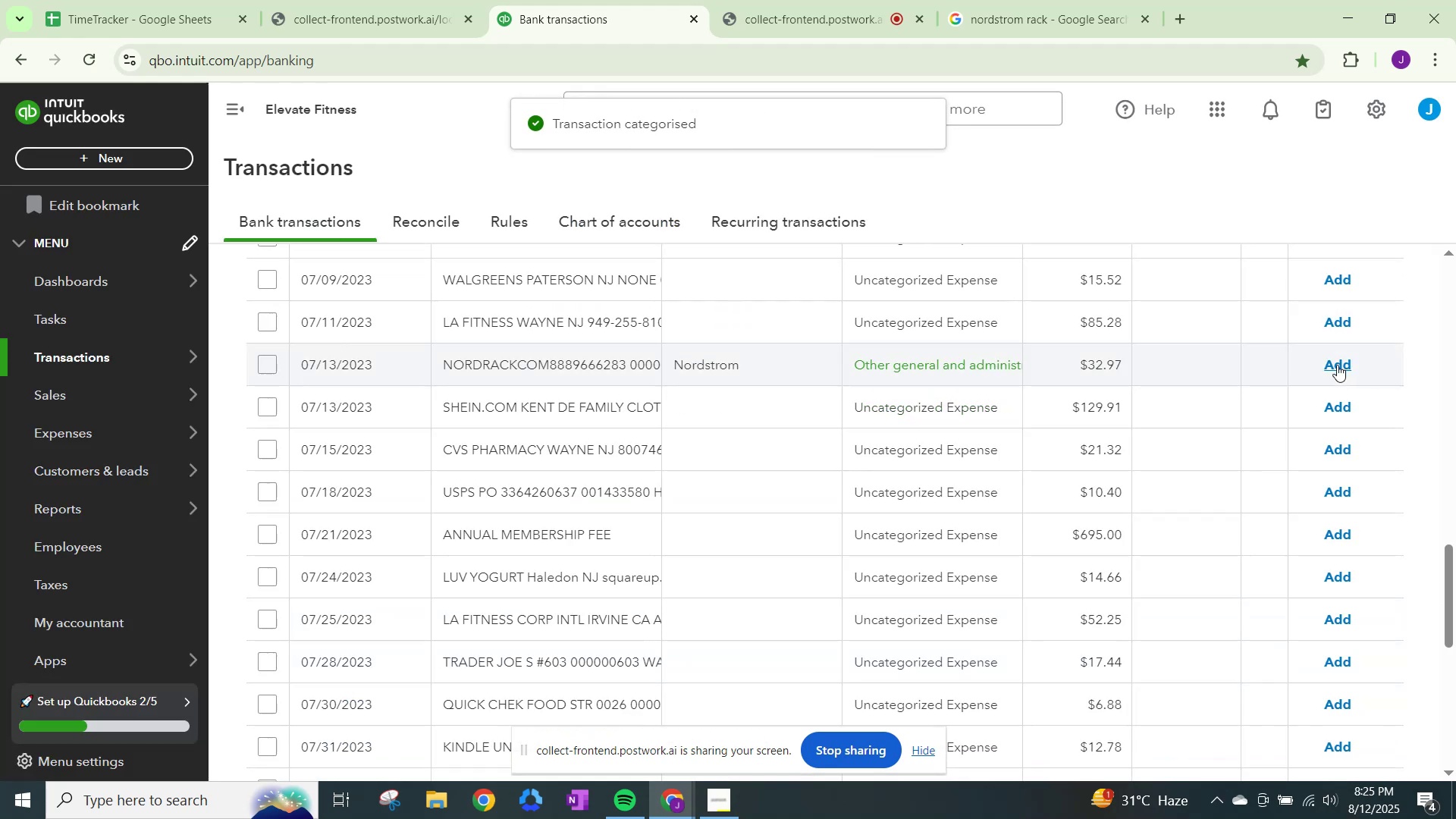 
left_click([1337, 365])
 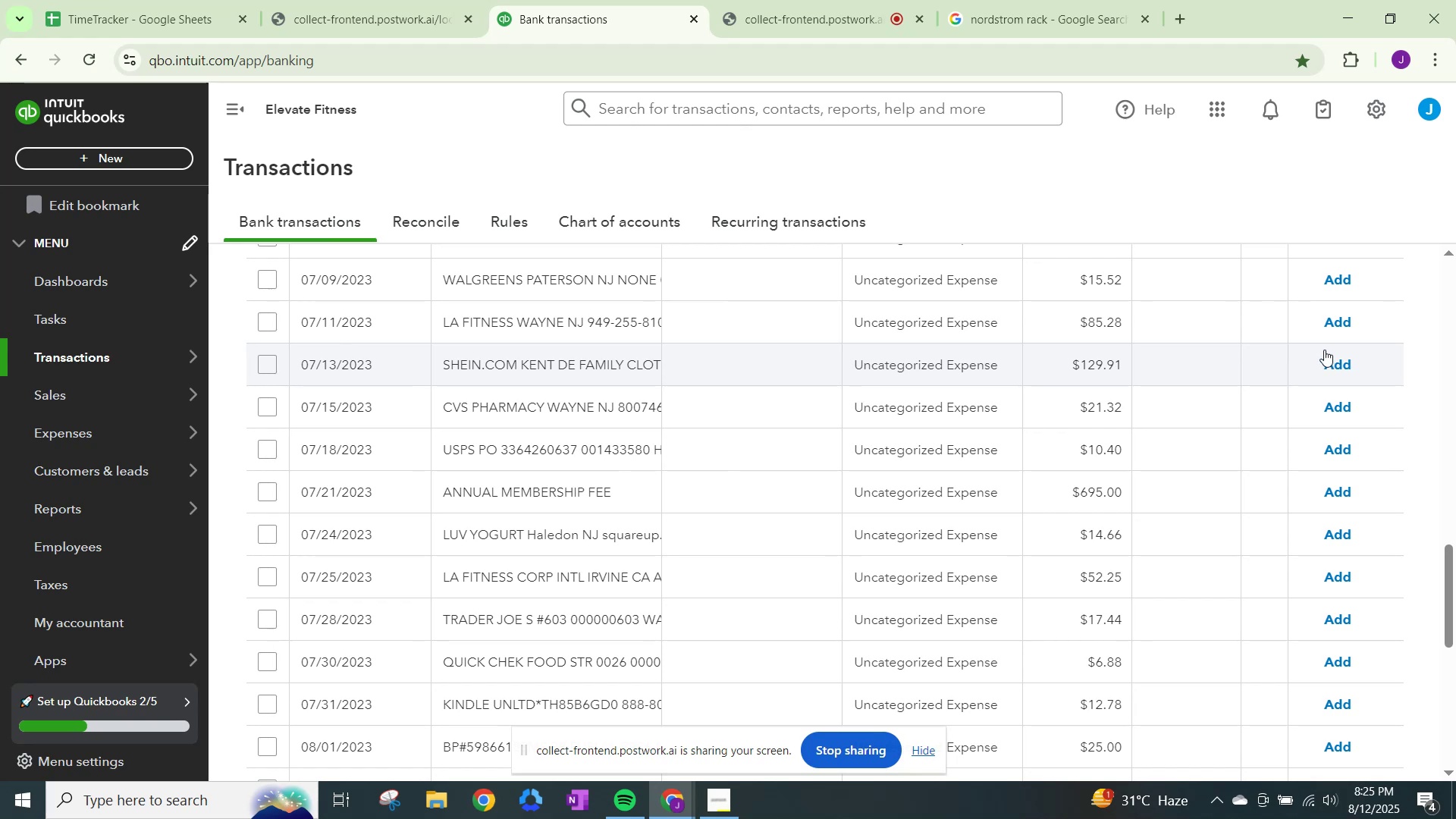 
scroll: coordinate [1059, 418], scroll_direction: down, amount: 1.0
 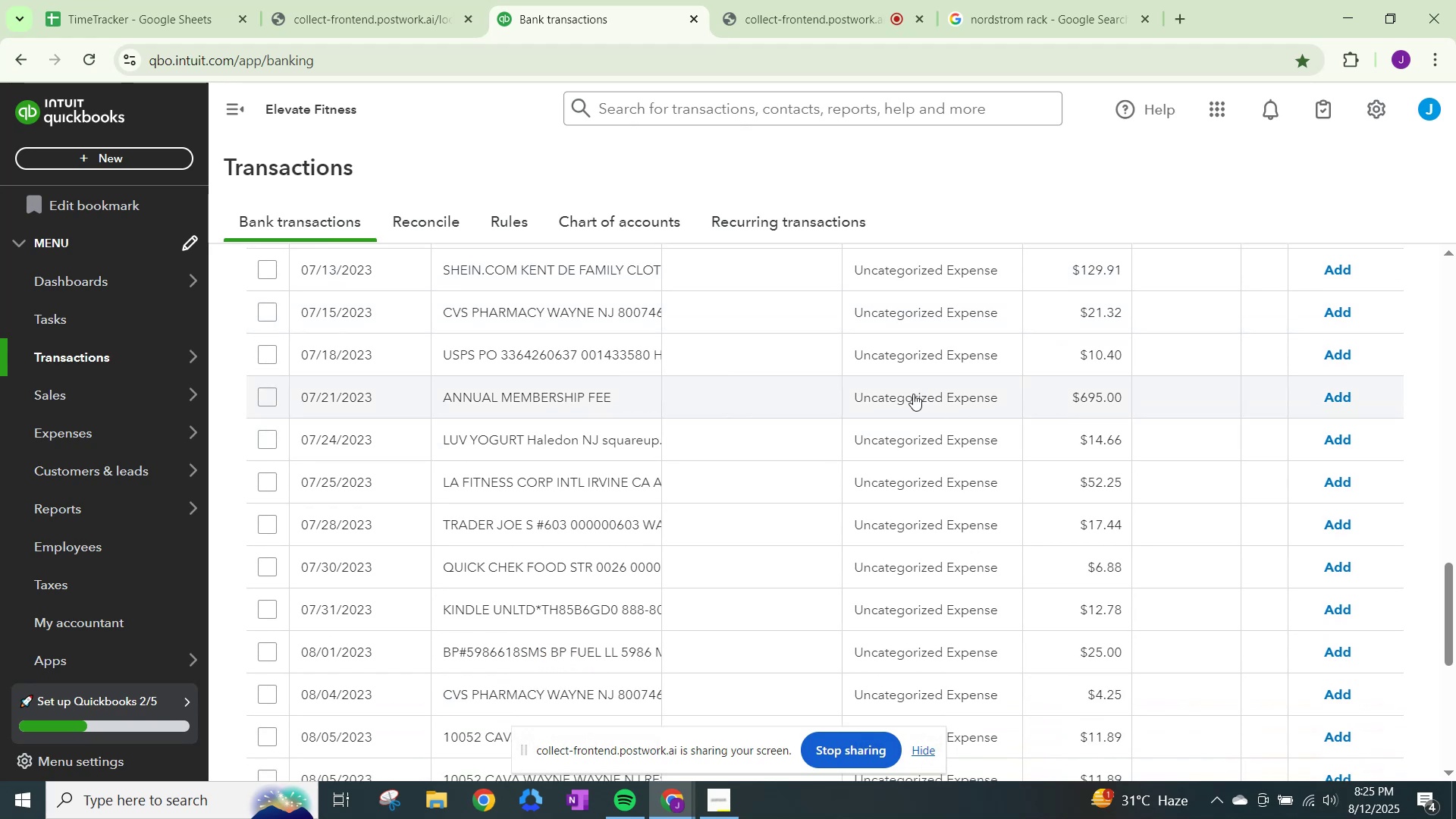 
wait(6.06)
 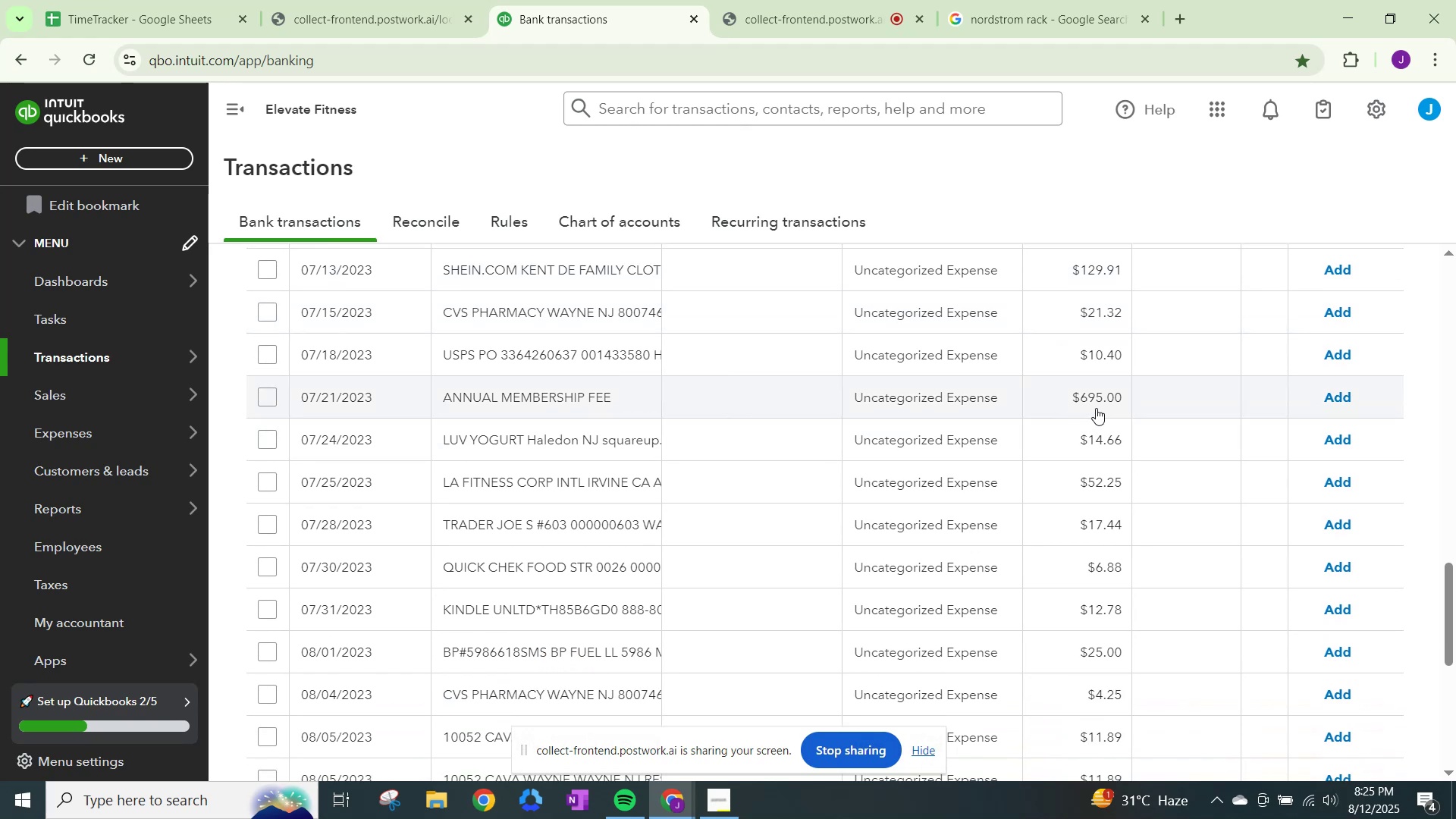 
left_click([913, 394])
 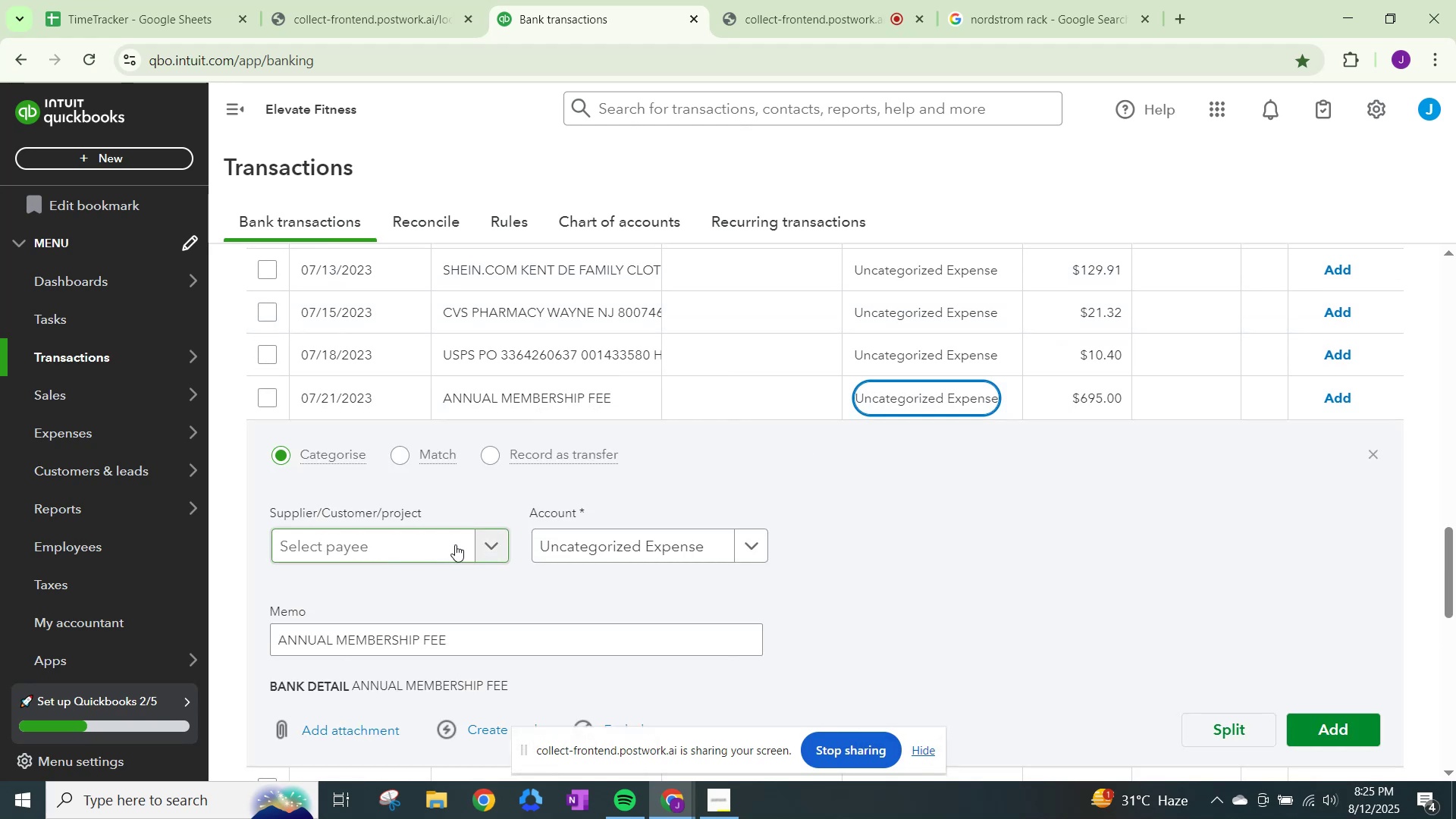 
left_click([500, 541])
 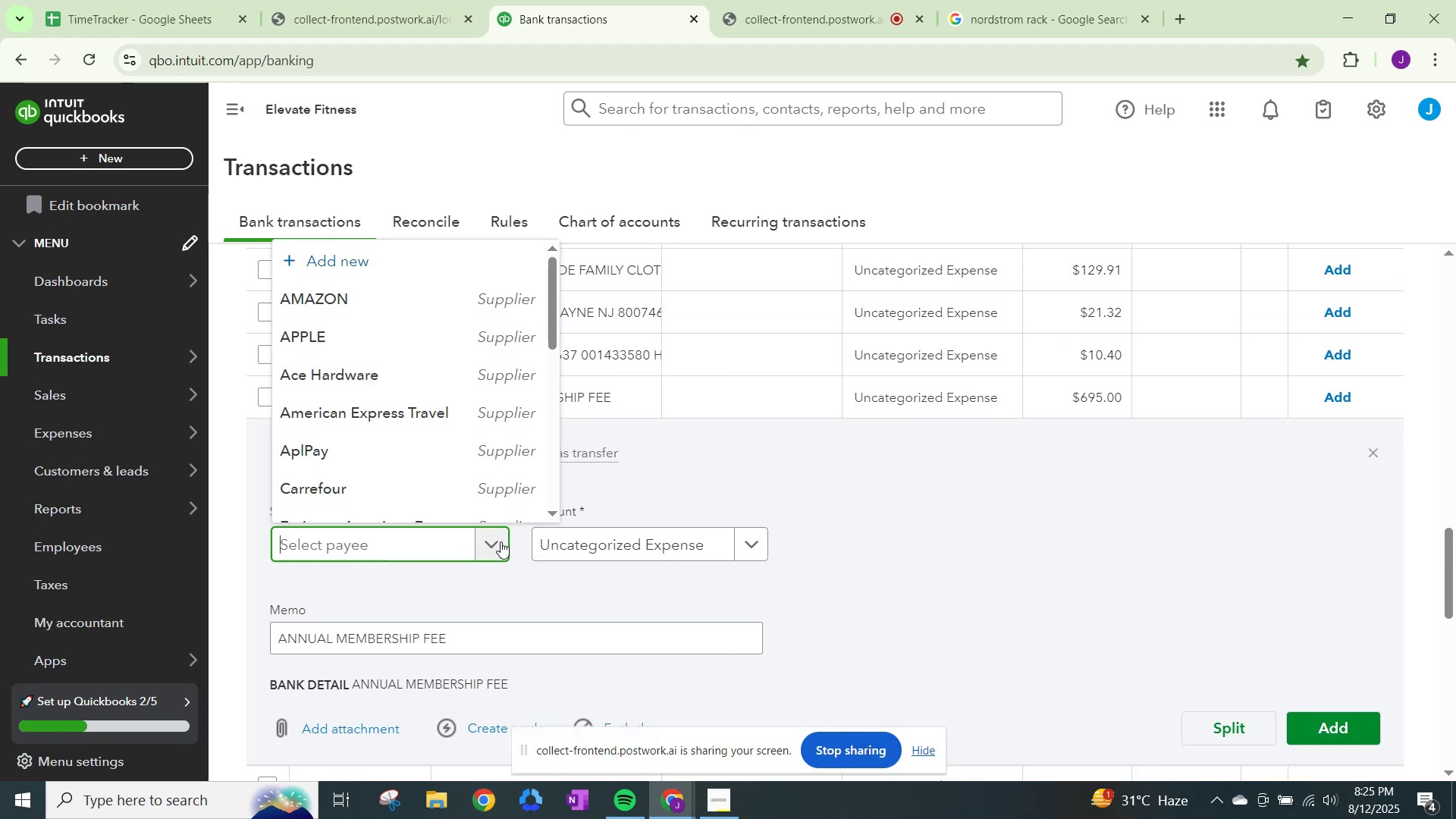 
type(Annual Membership Fee)
 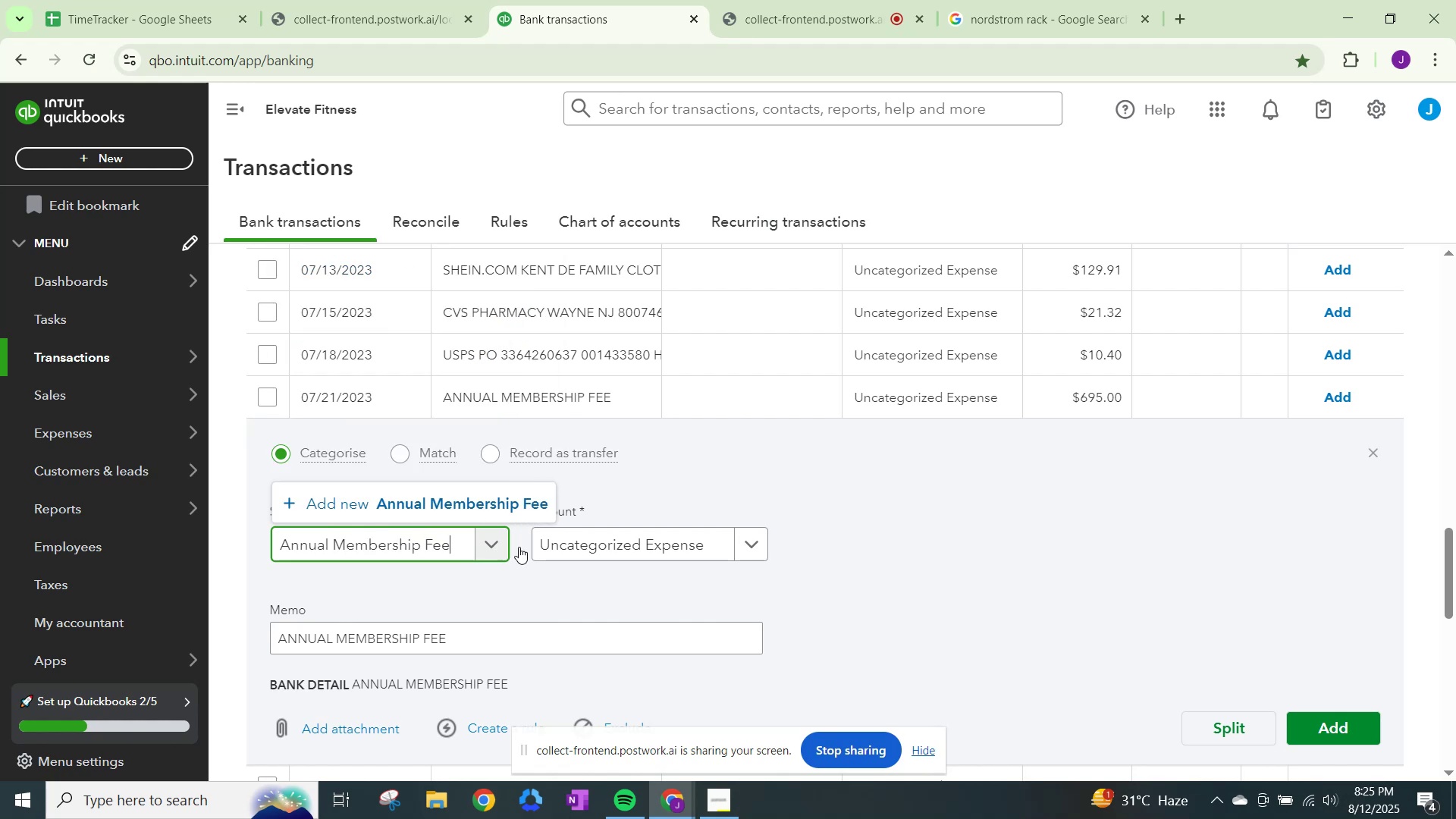 
left_click([424, 497])
 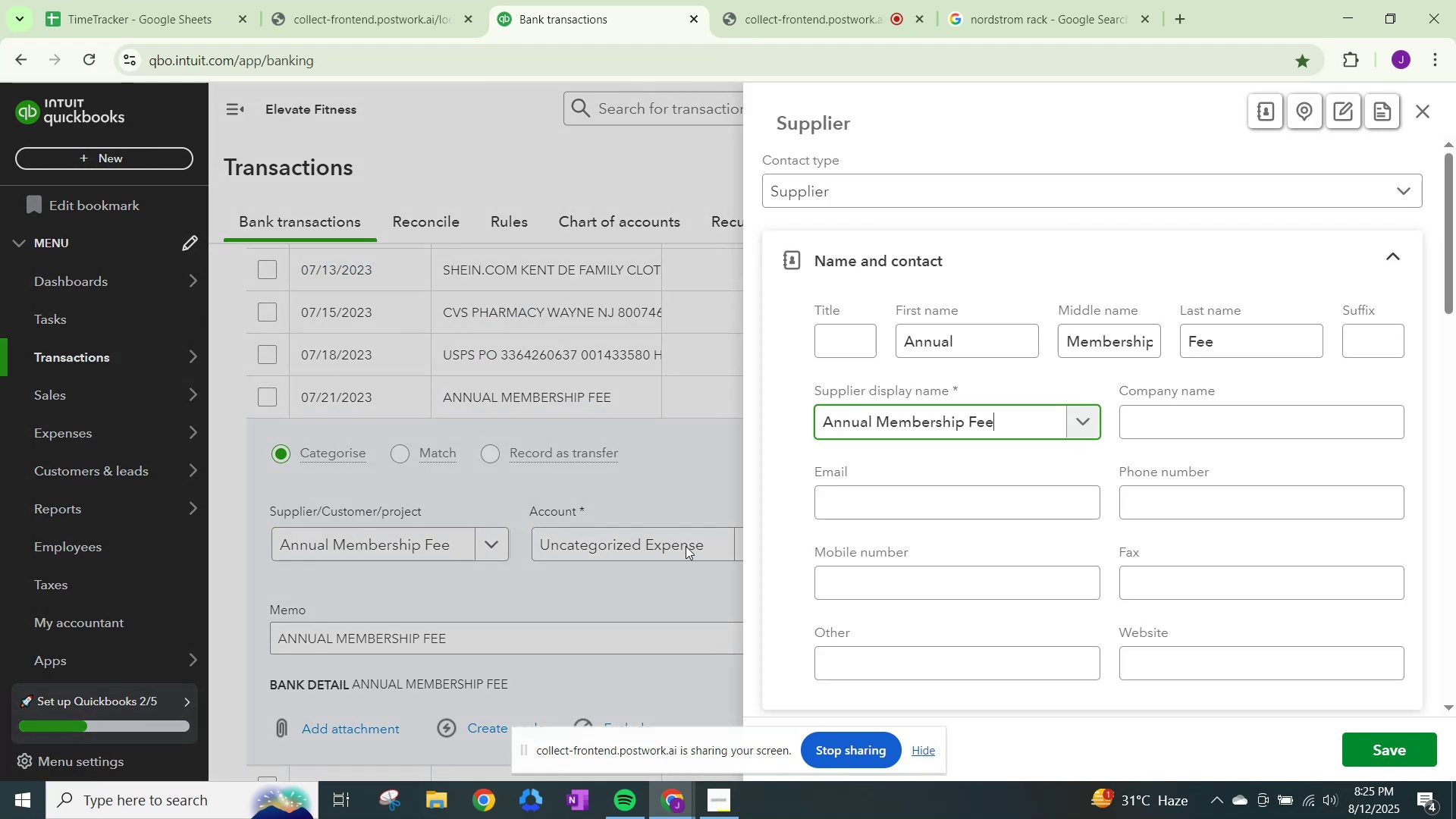 
scroll: coordinate [946, 535], scroll_direction: down, amount: 17.0
 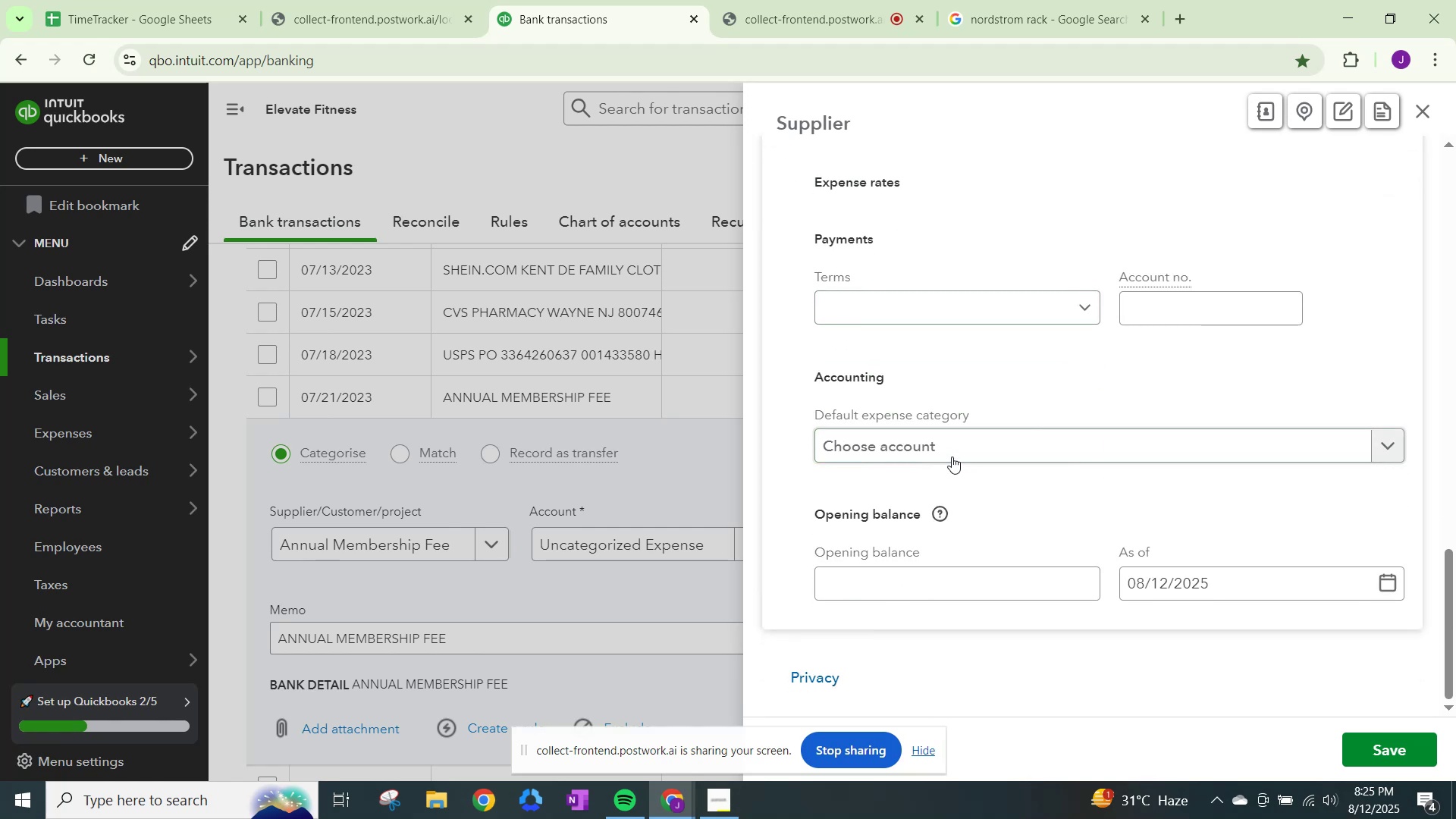 
left_click([952, 450])
 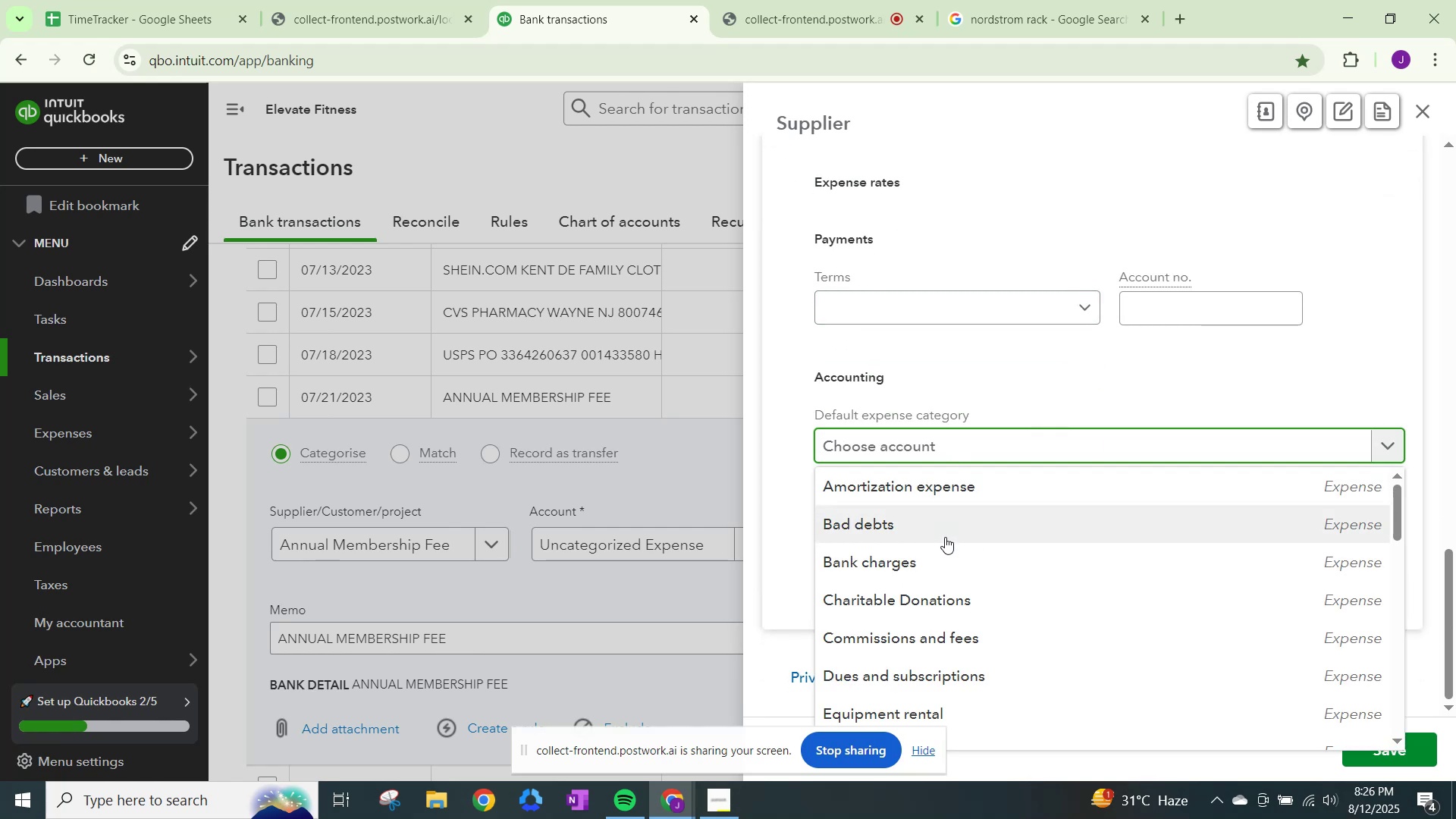 
wait(10.31)
 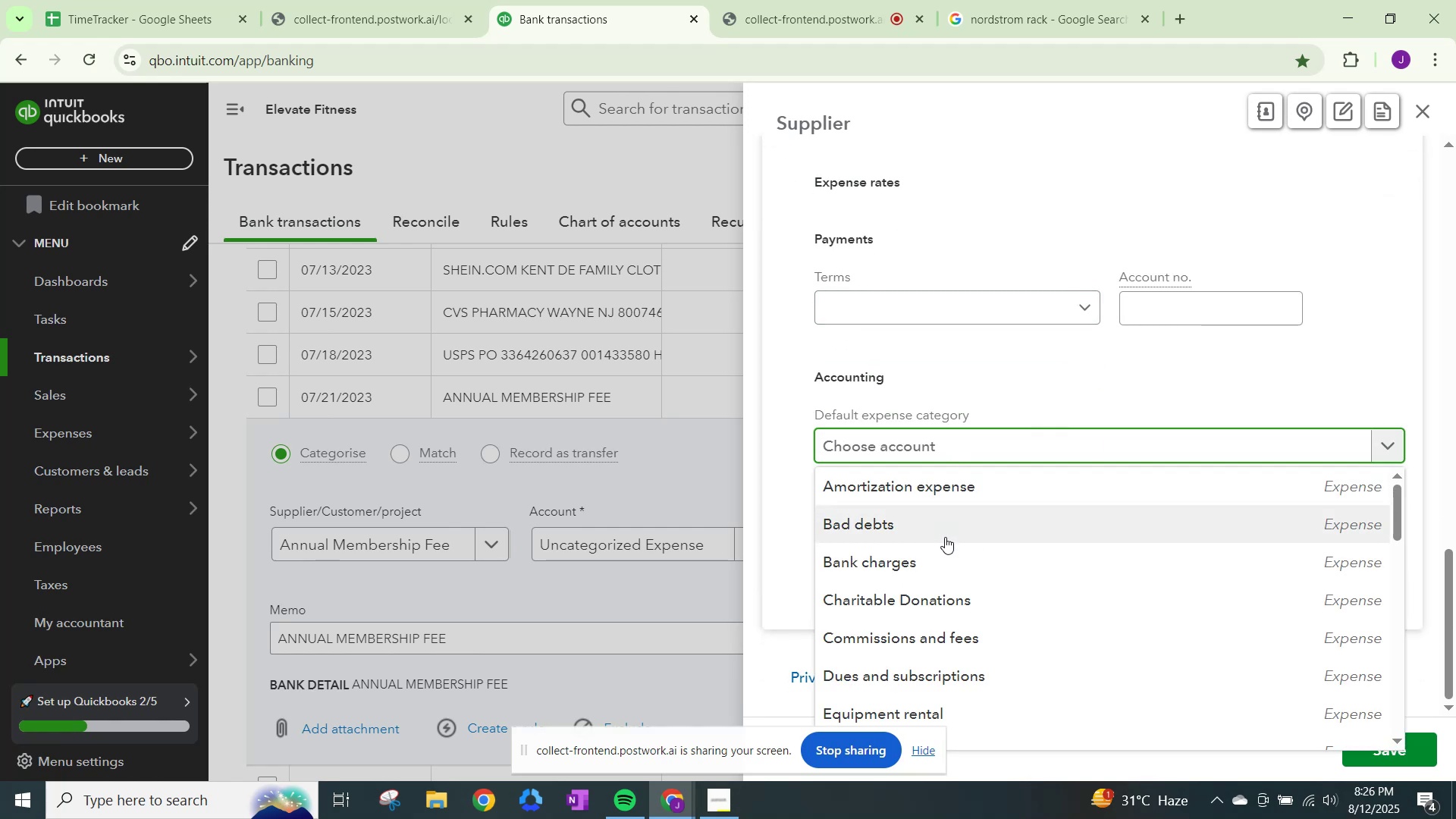 
left_click([943, 562])
 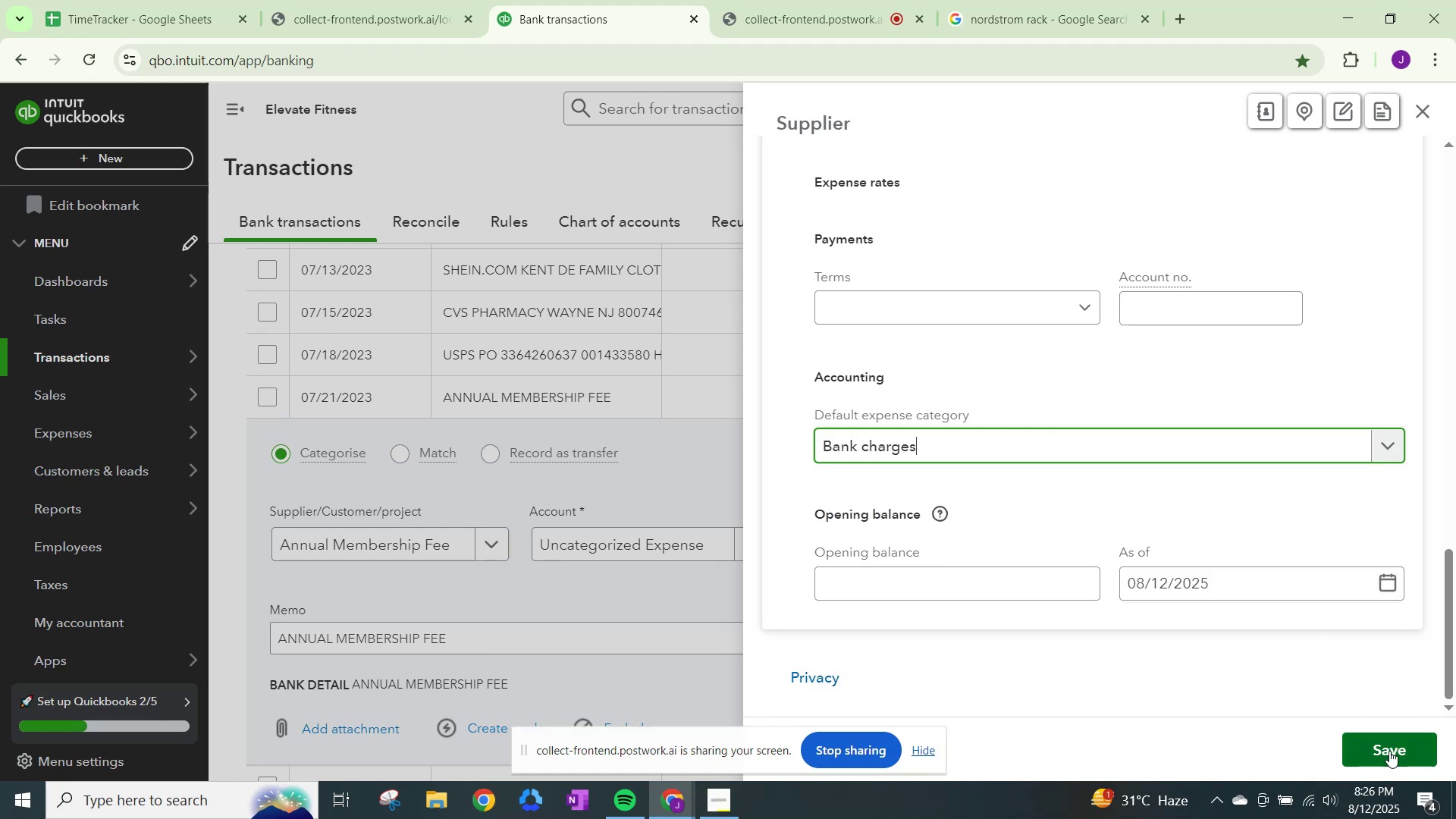 
left_click([915, 448])
 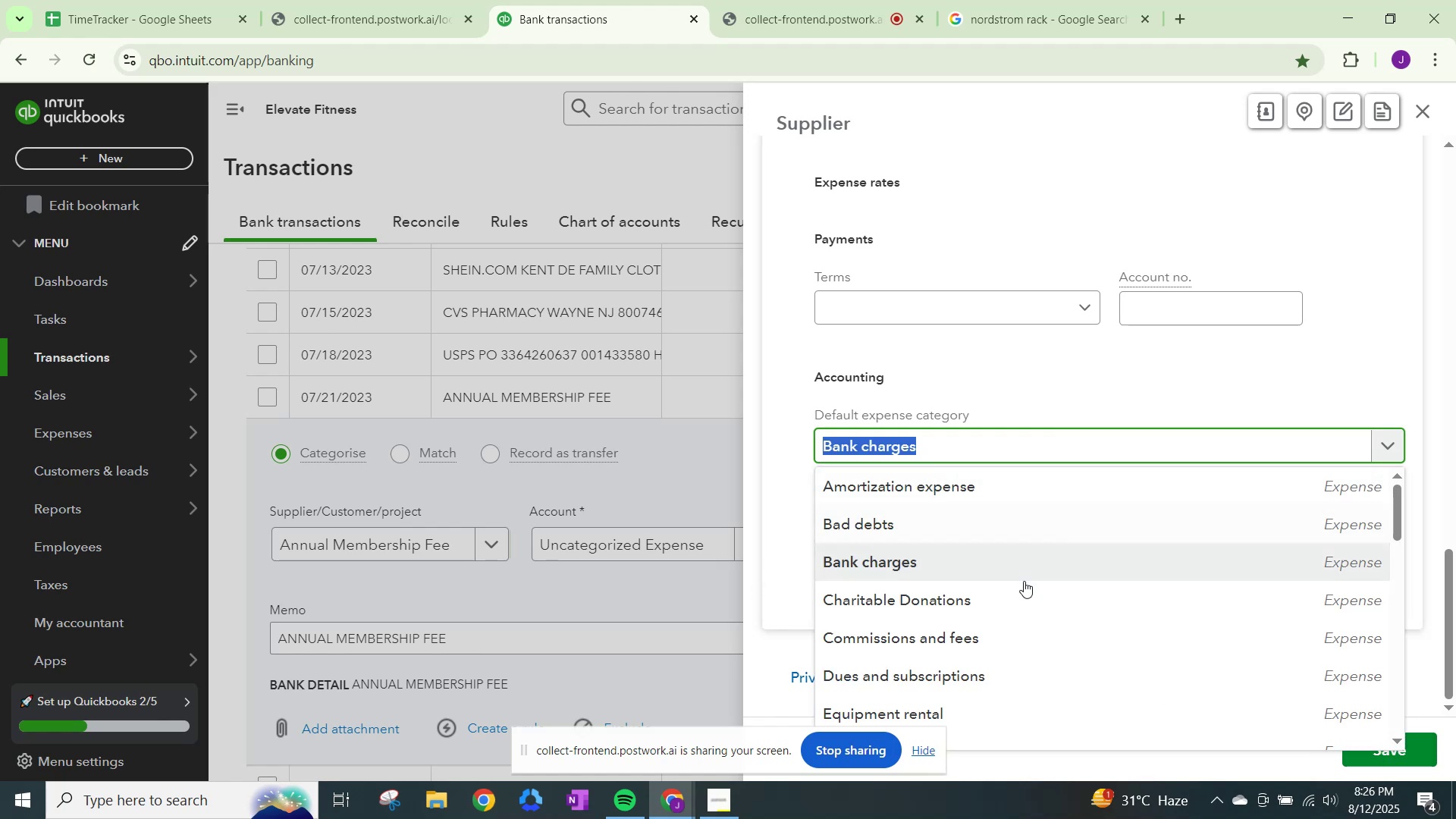 
scroll: coordinate [1028, 603], scroll_direction: down, amount: 4.0
 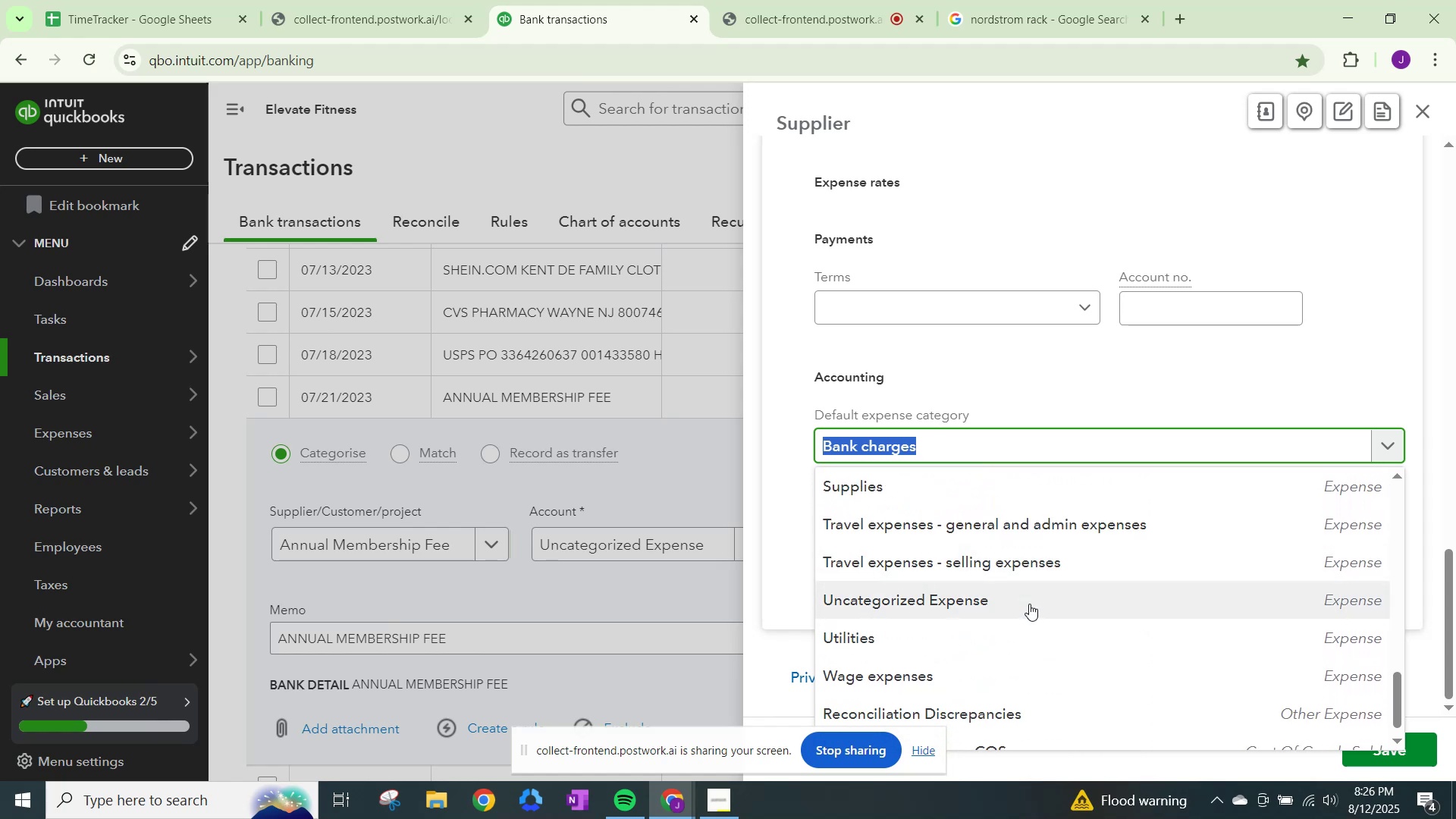 
scroll: coordinate [1029, 604], scroll_direction: up, amount: 8.0
 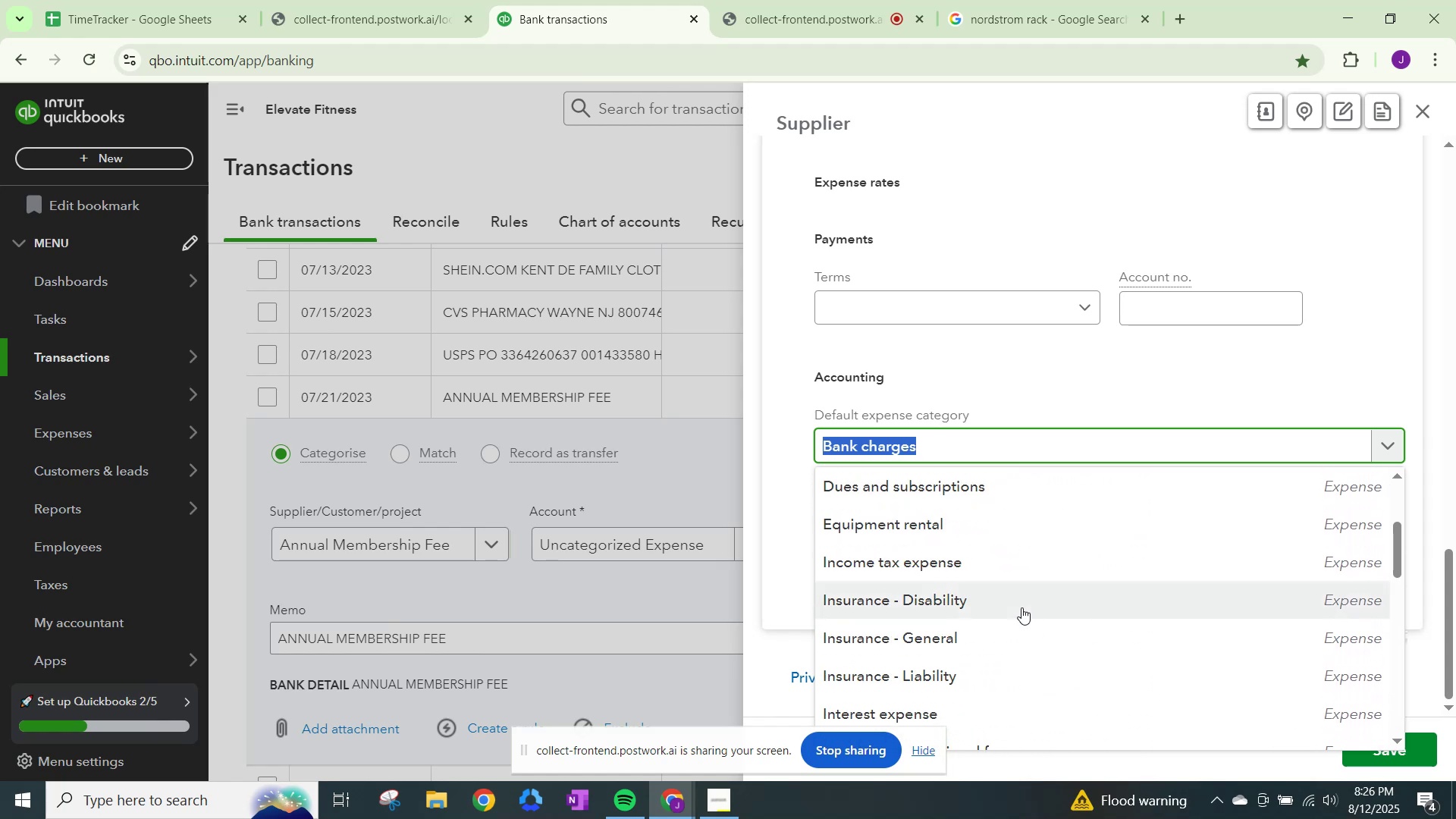 
key(NumpadEnter)
 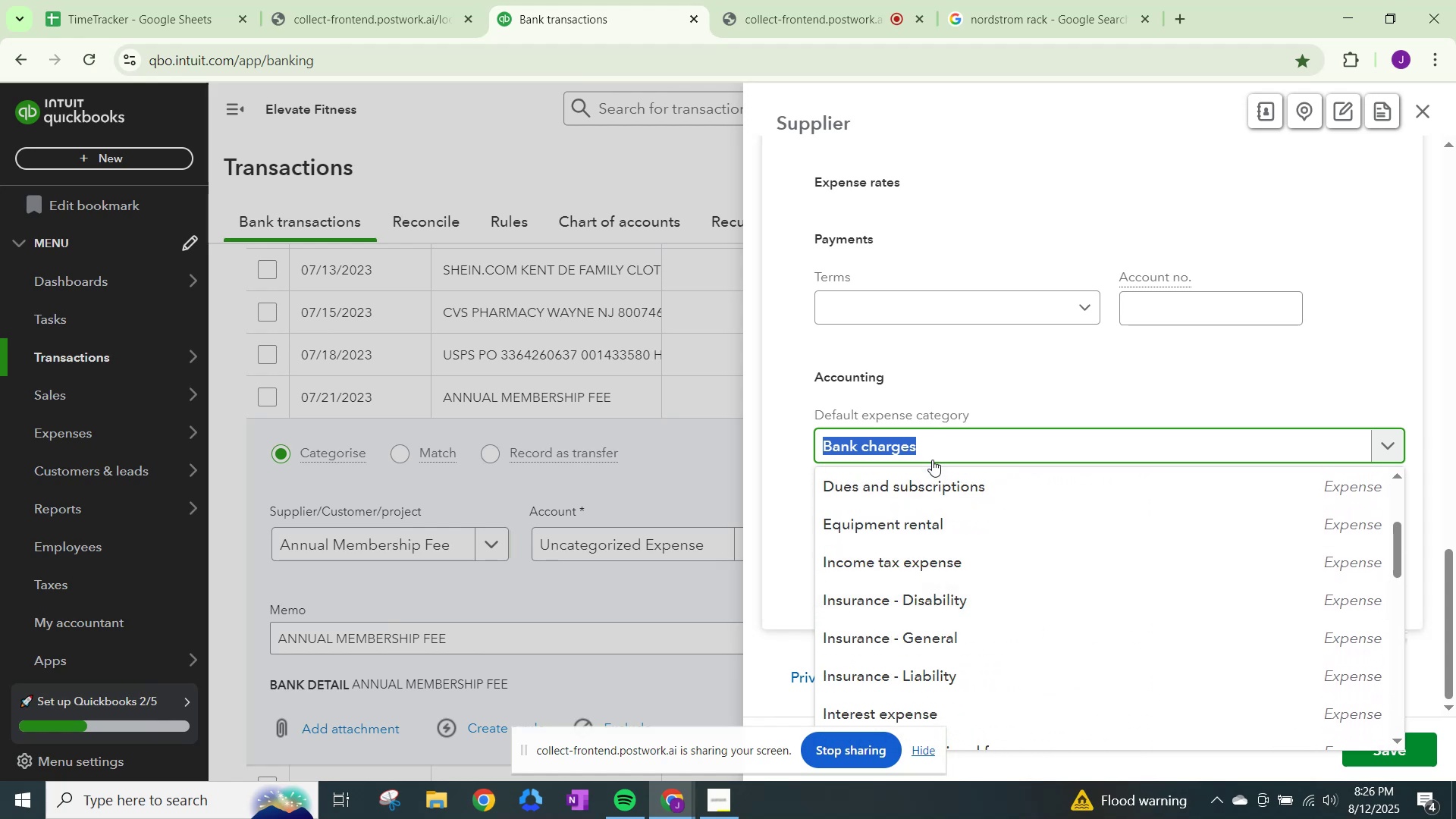 
left_click([937, 431])
 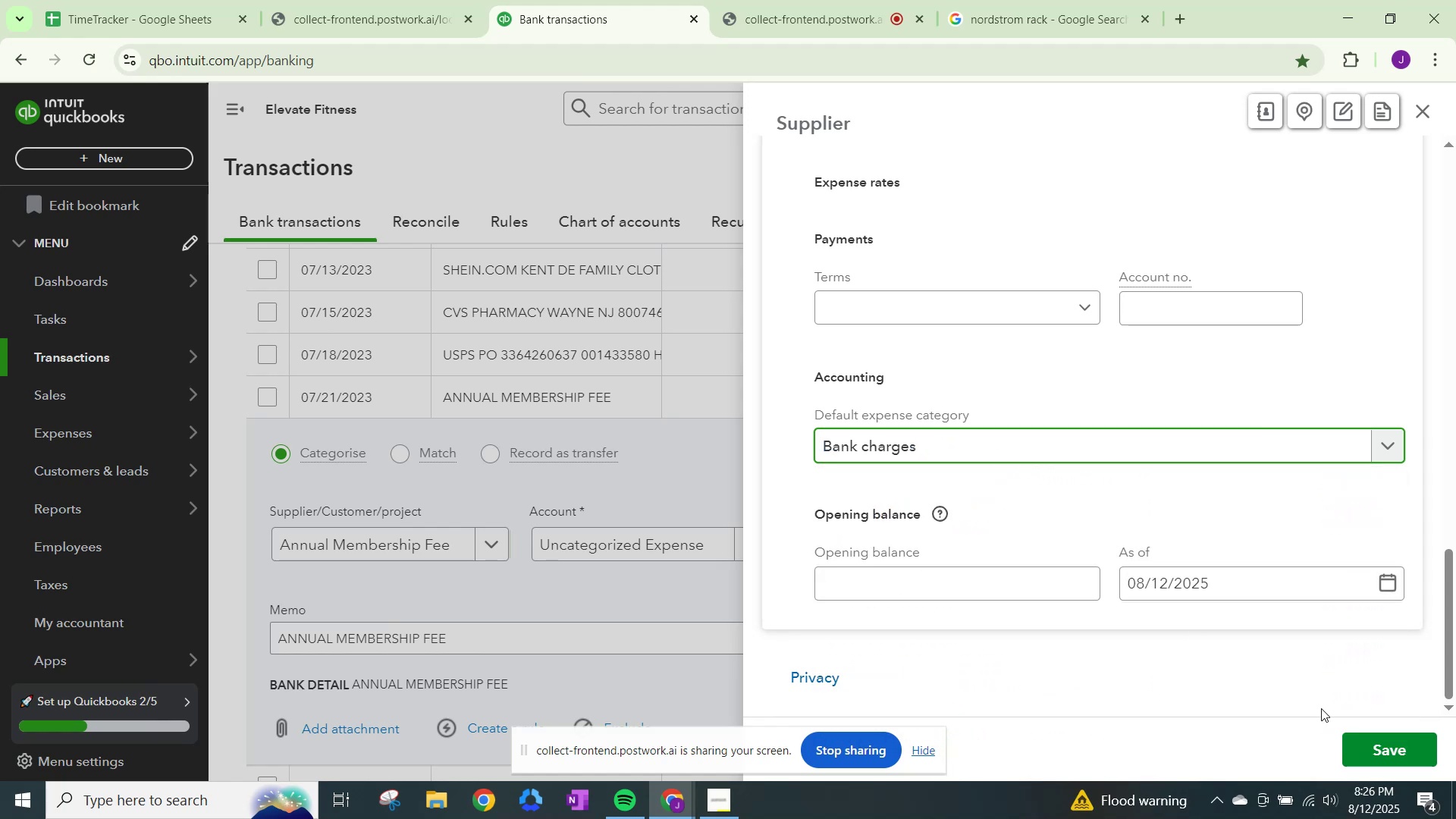 
left_click([1377, 749])
 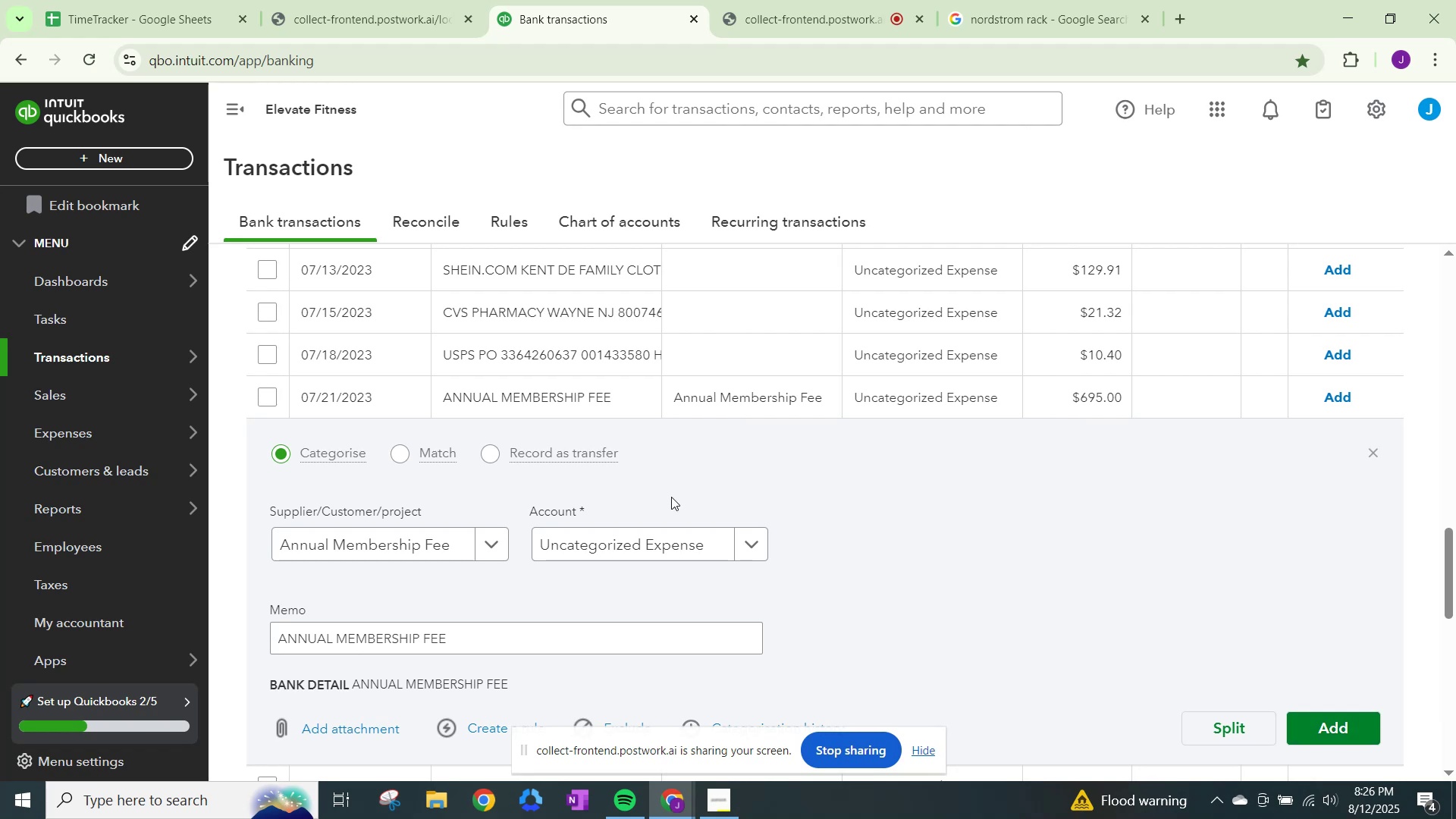 
left_click([736, 538])
 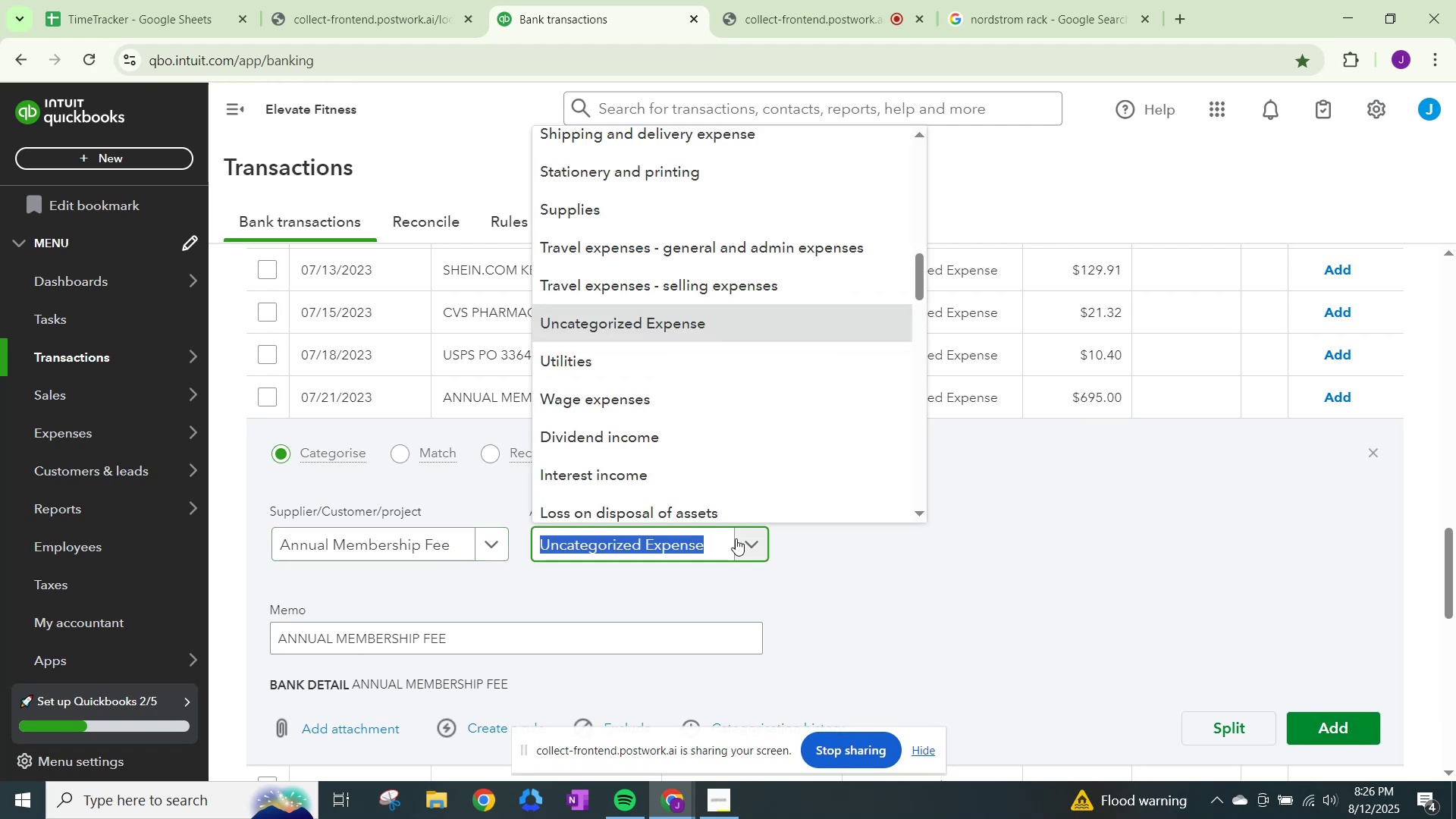 
type(bank)
 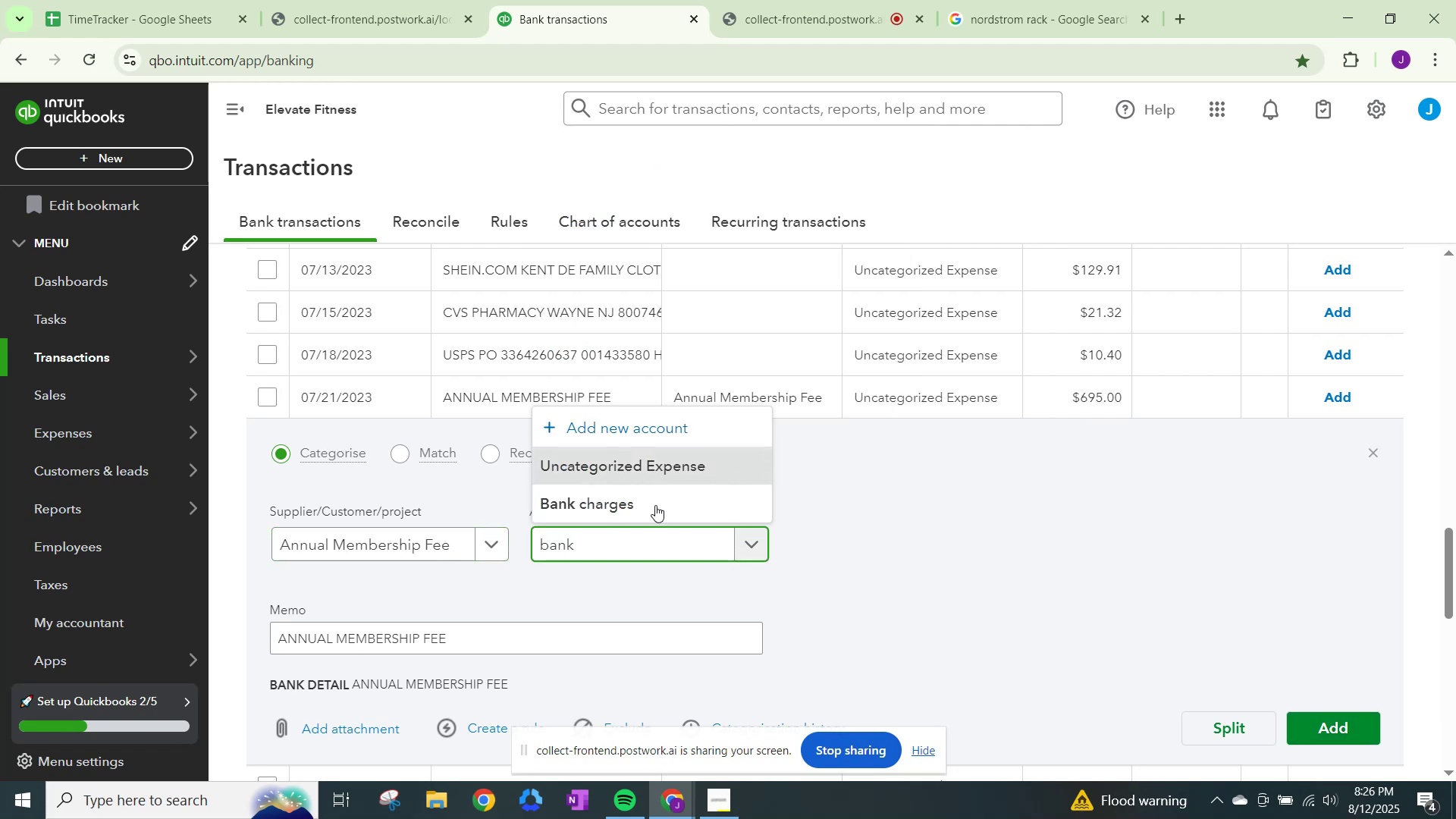 
left_click([639, 495])
 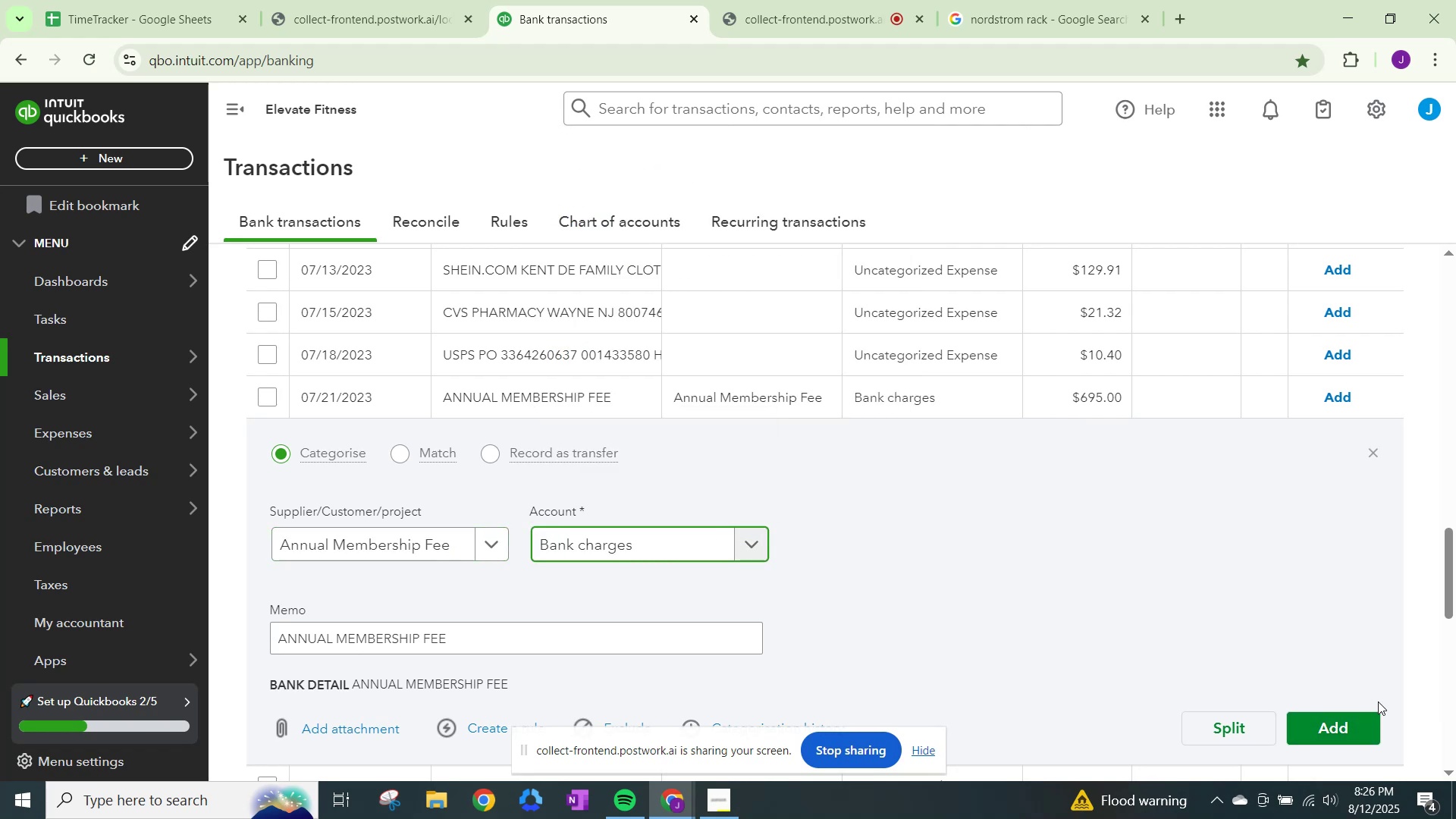 
left_click([1322, 730])
 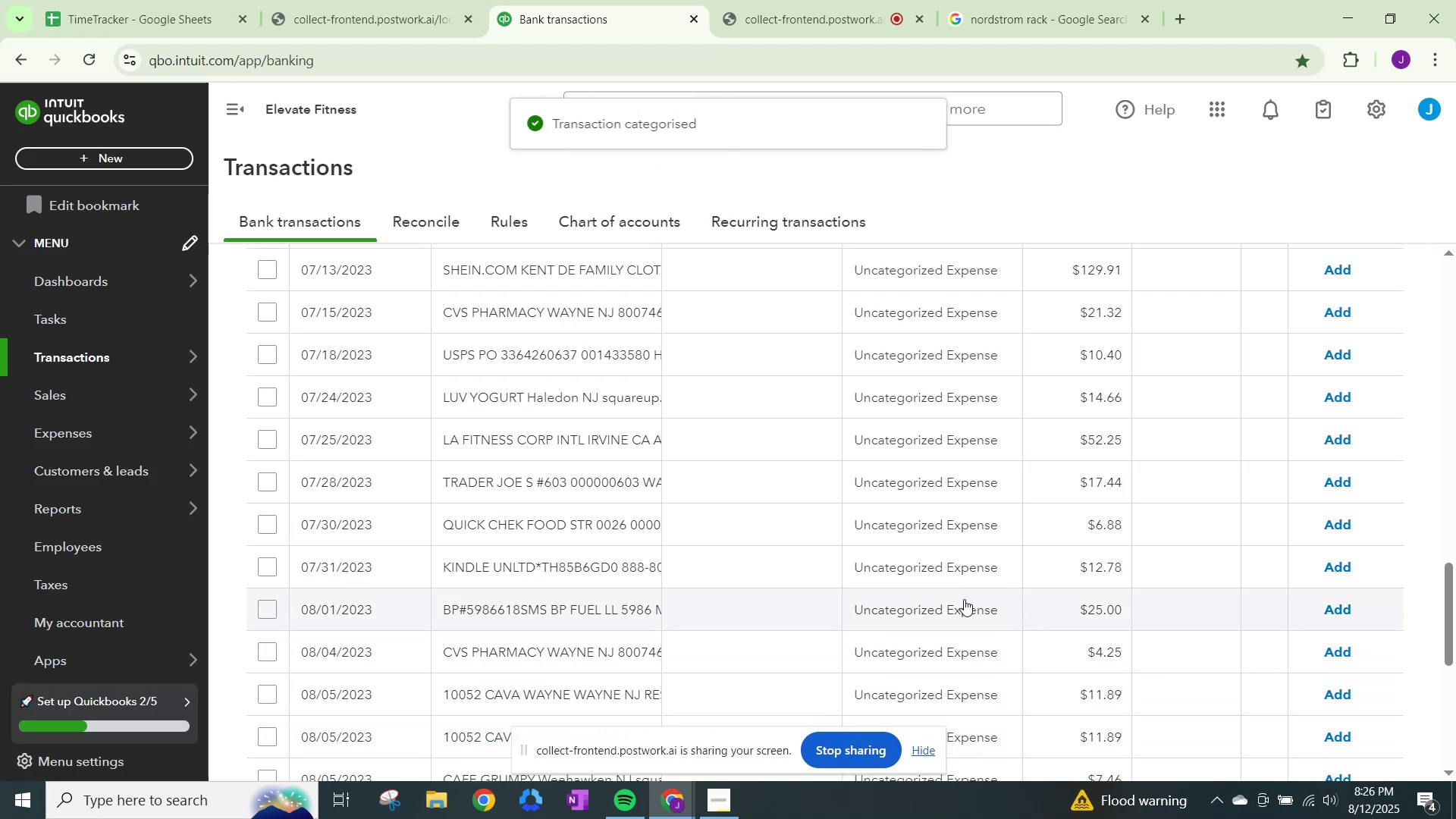 
scroll: coordinate [798, 563], scroll_direction: down, amount: 5.0
 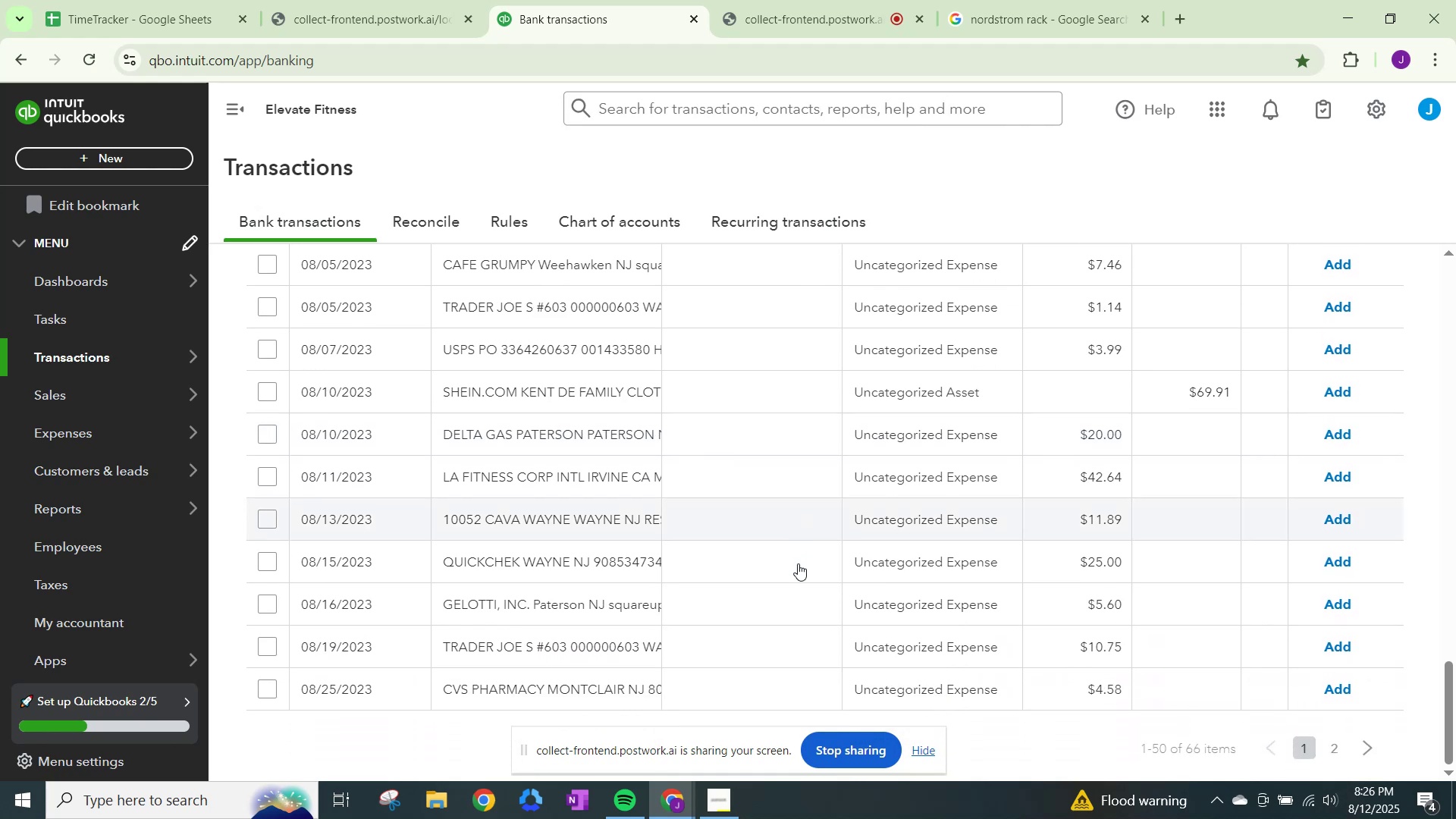 
scroll: coordinate [799, 564], scroll_direction: down, amount: 1.0
 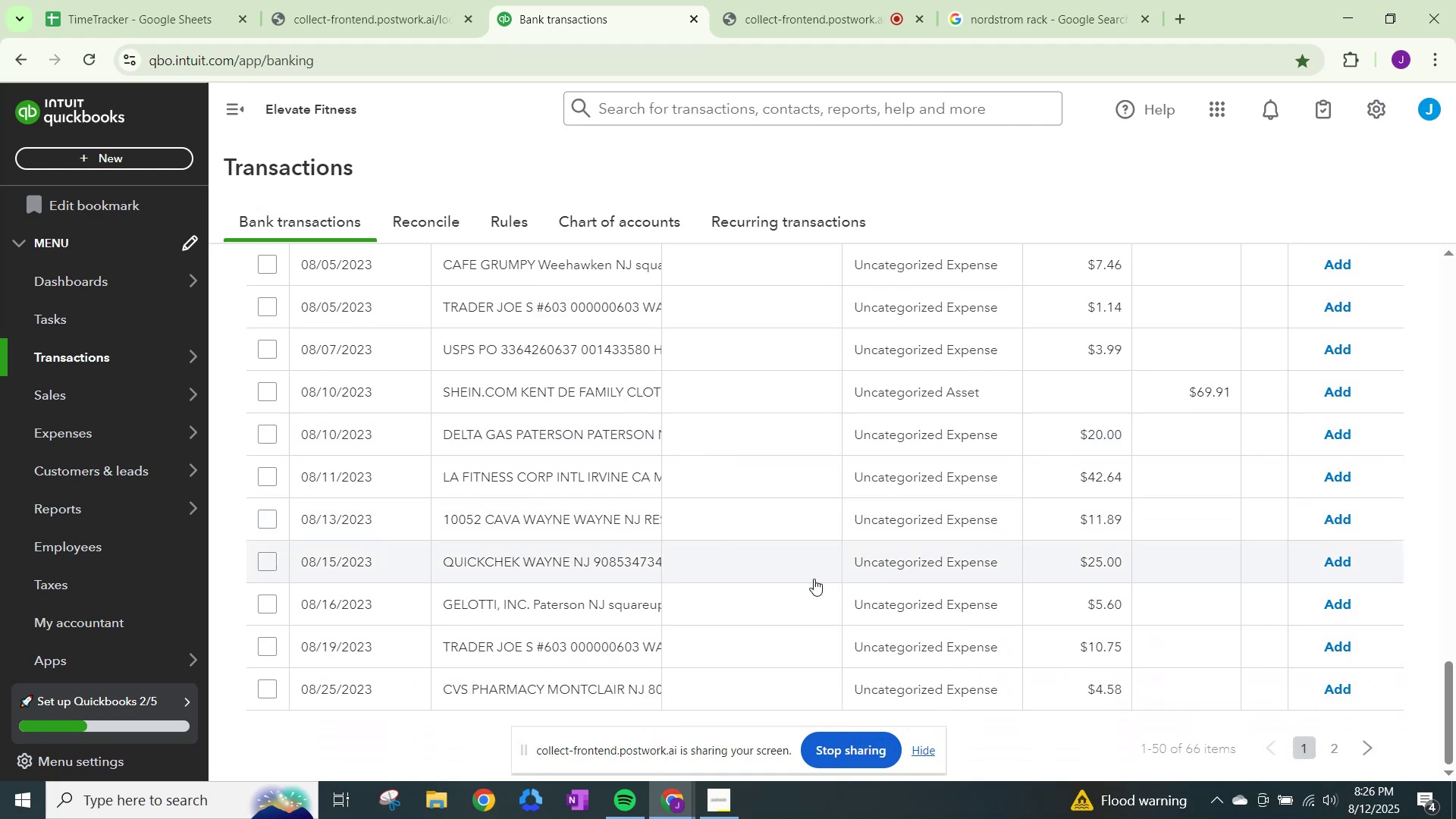 
scroll: coordinate [814, 579], scroll_direction: up, amount: 3.0
 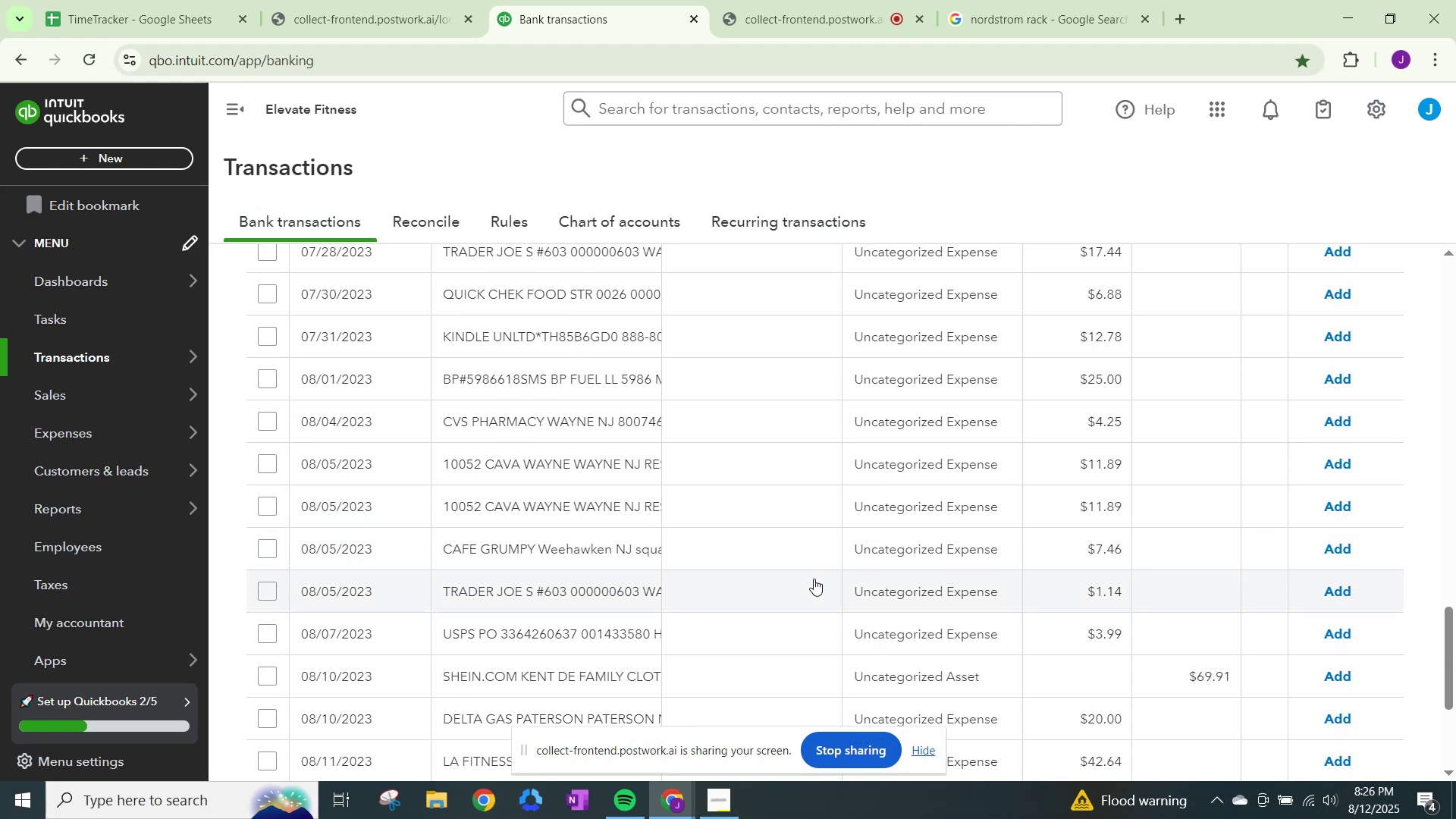 
scroll: coordinate [814, 579], scroll_direction: down, amount: 4.0
 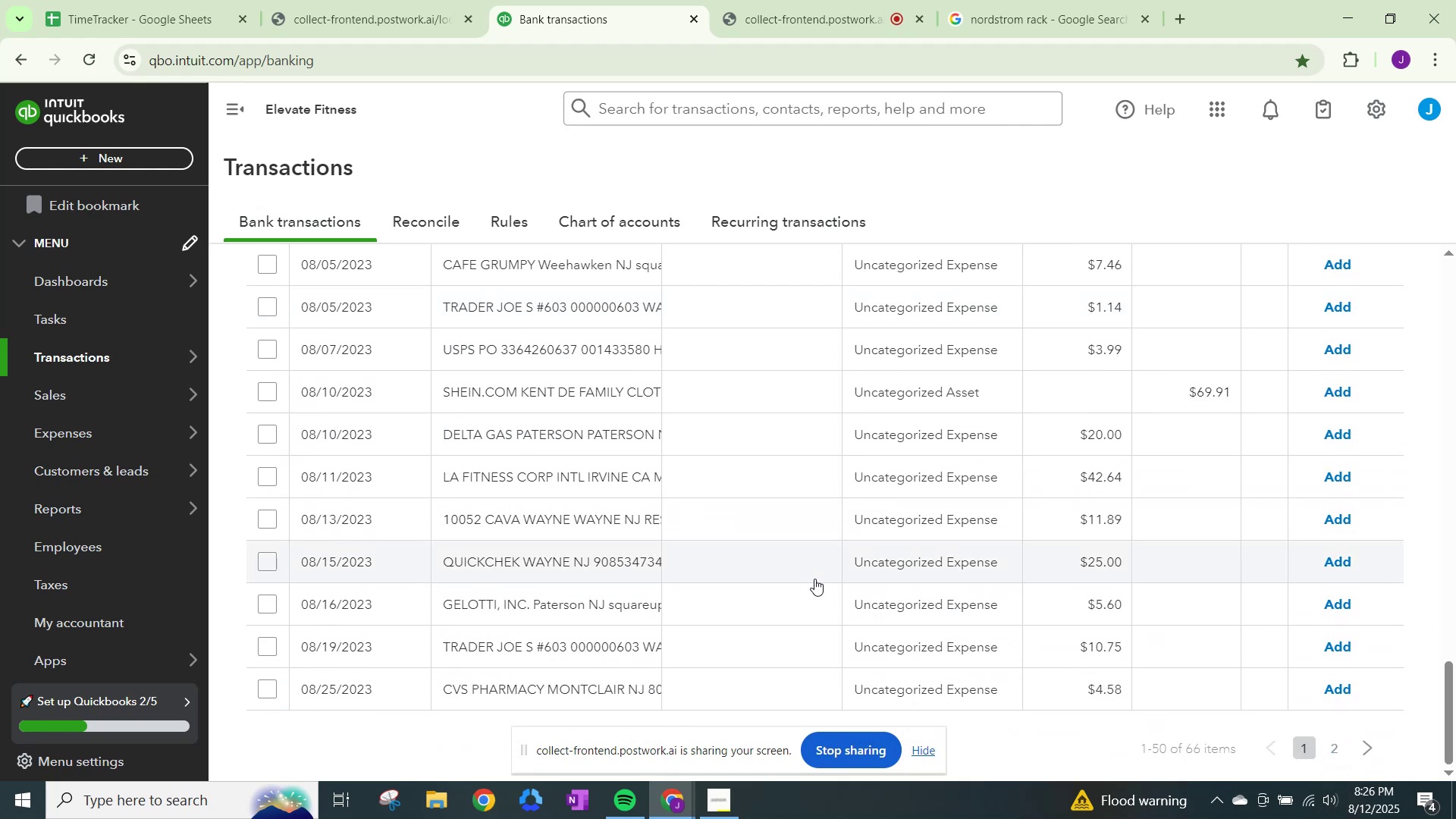 
scroll: coordinate [799, 453], scroll_direction: up, amount: 16.0
 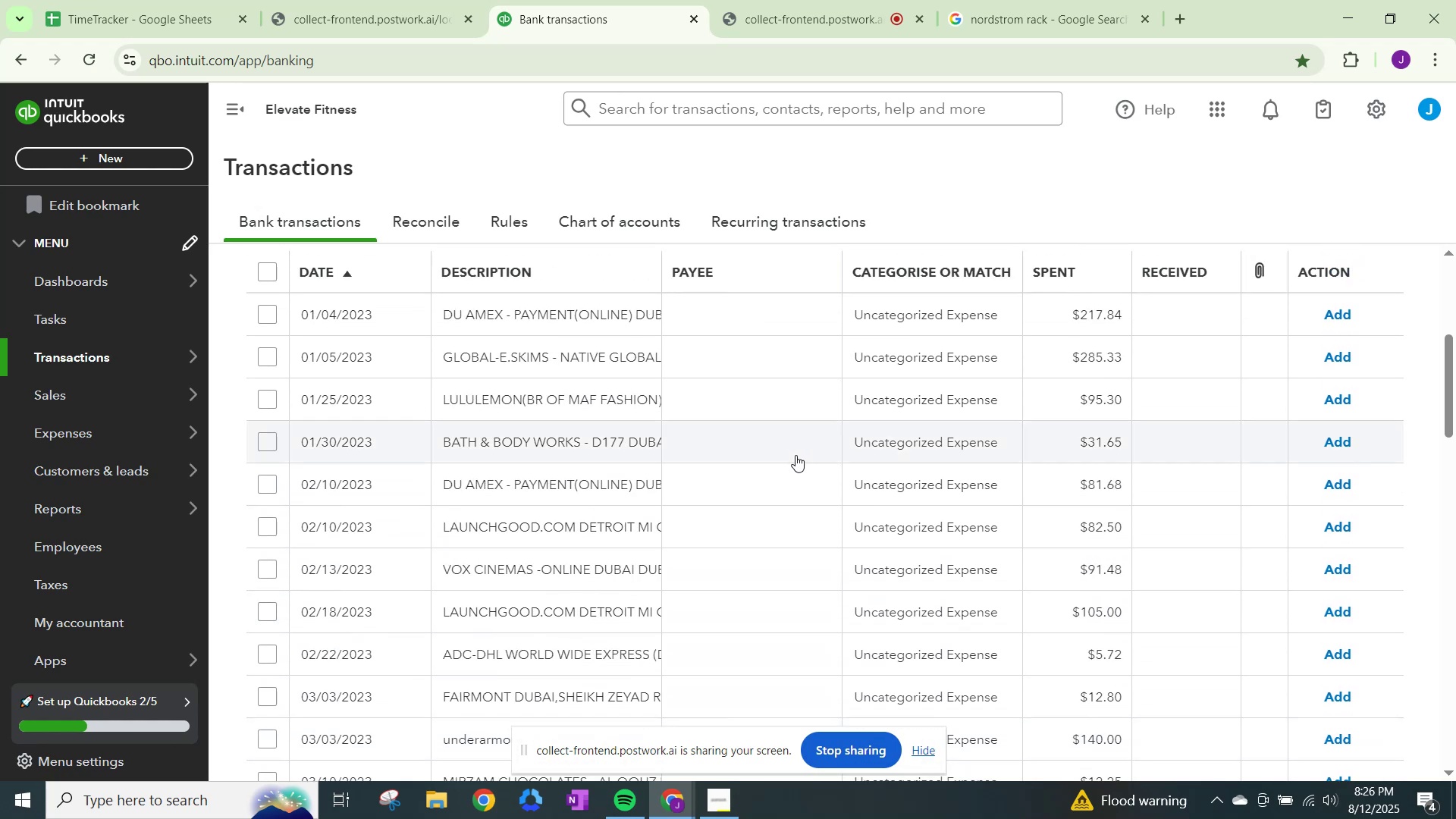 
scroll: coordinate [795, 455], scroll_direction: up, amount: 1.0
 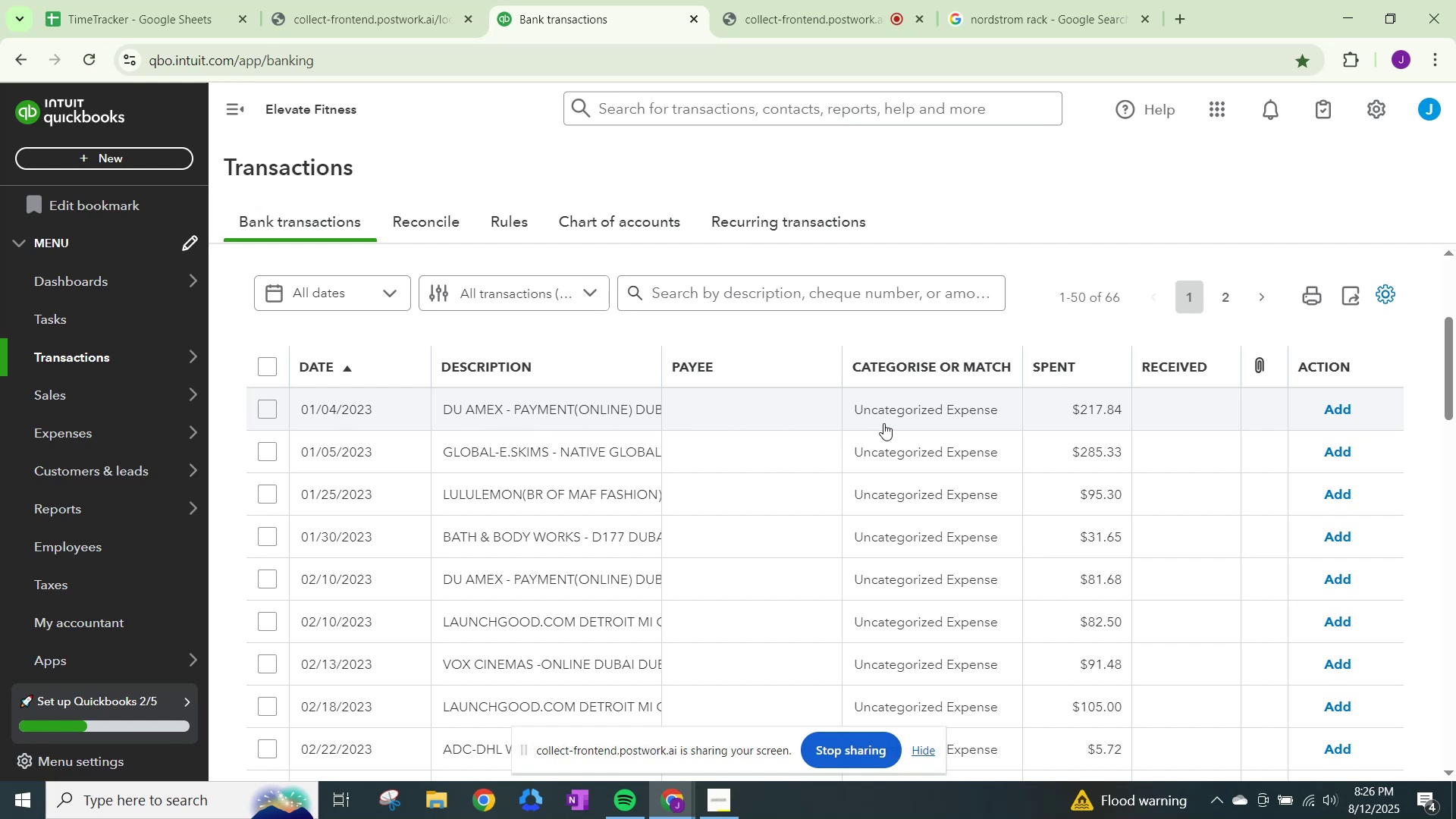 
wait(9.42)
 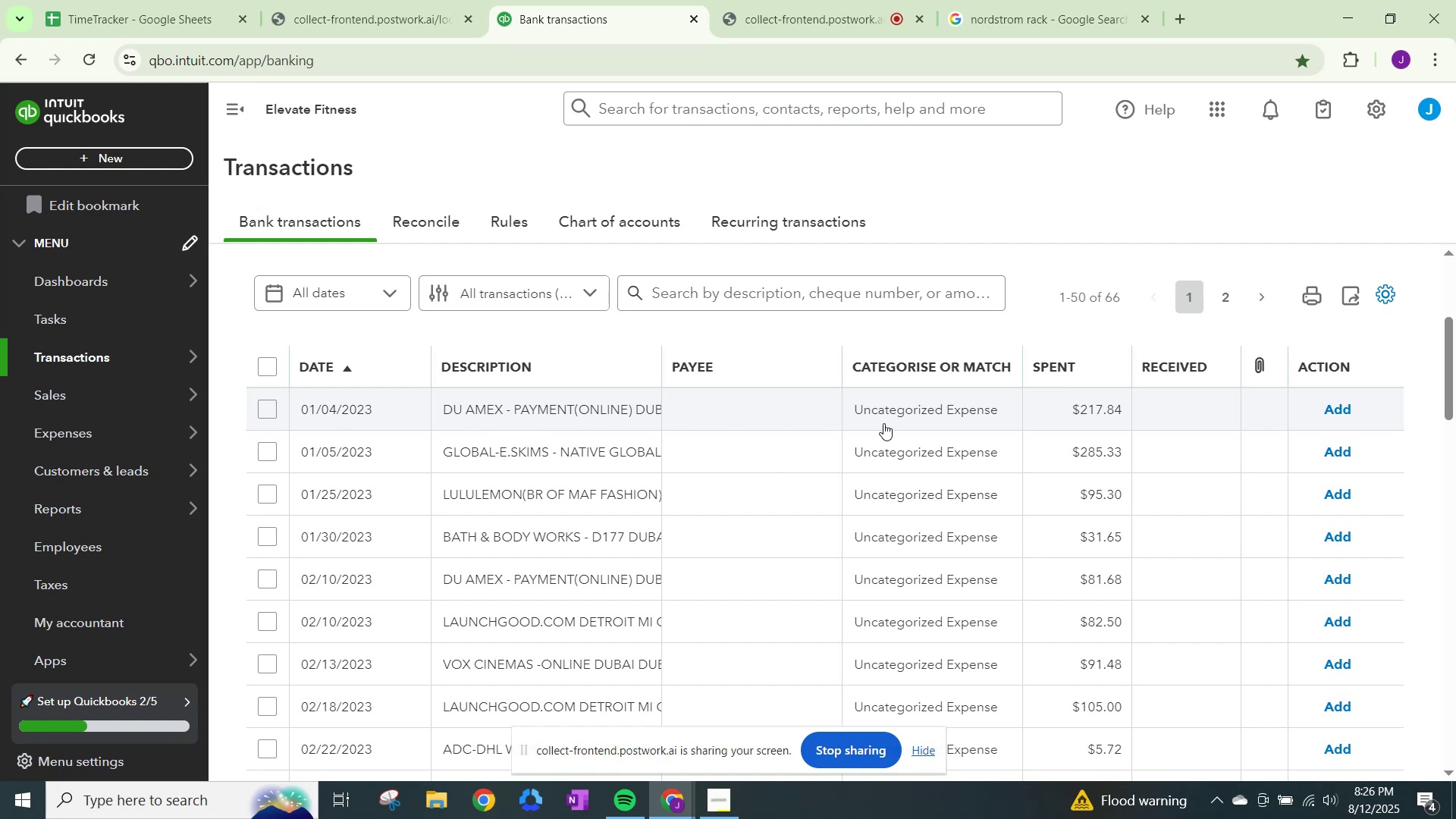 
left_click([890, 494])
 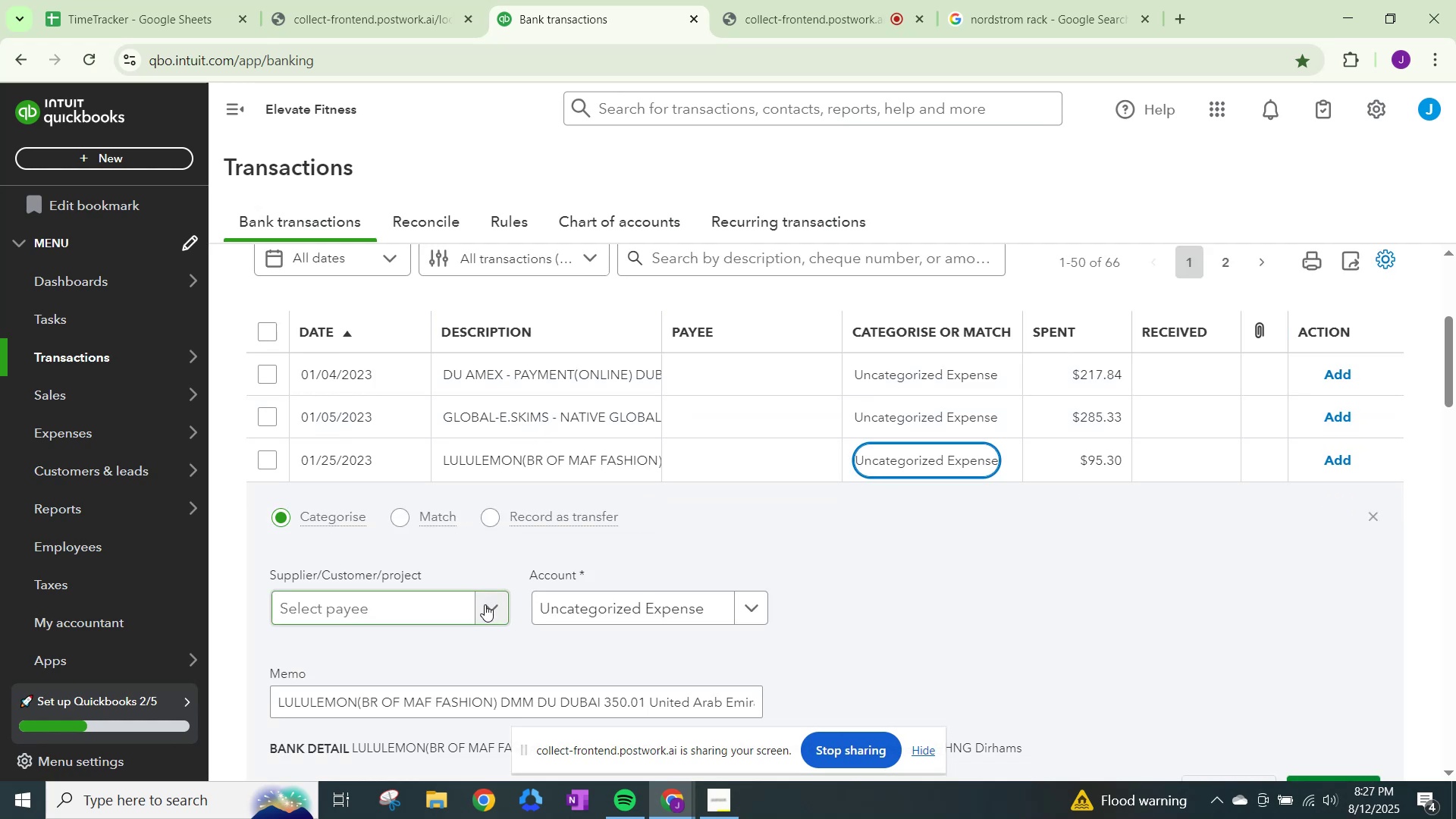 
left_click([485, 604])
 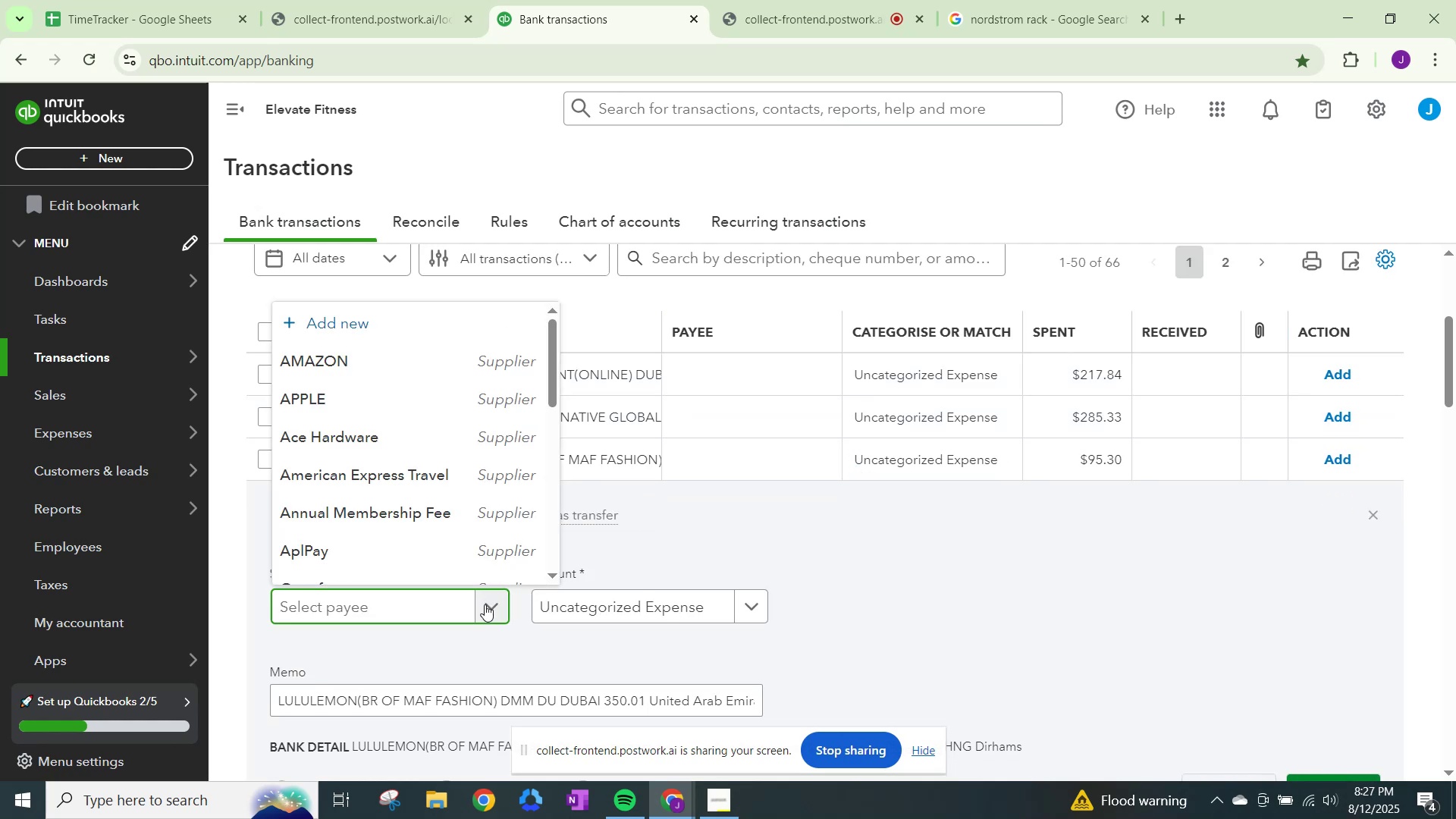 
type(lu)
key(Backspace)
key(Backspace)
type(lULI)
key(Backspace)
key(Backspace)
key(Backspace)
key(Backspace)
type(Lululemon)
 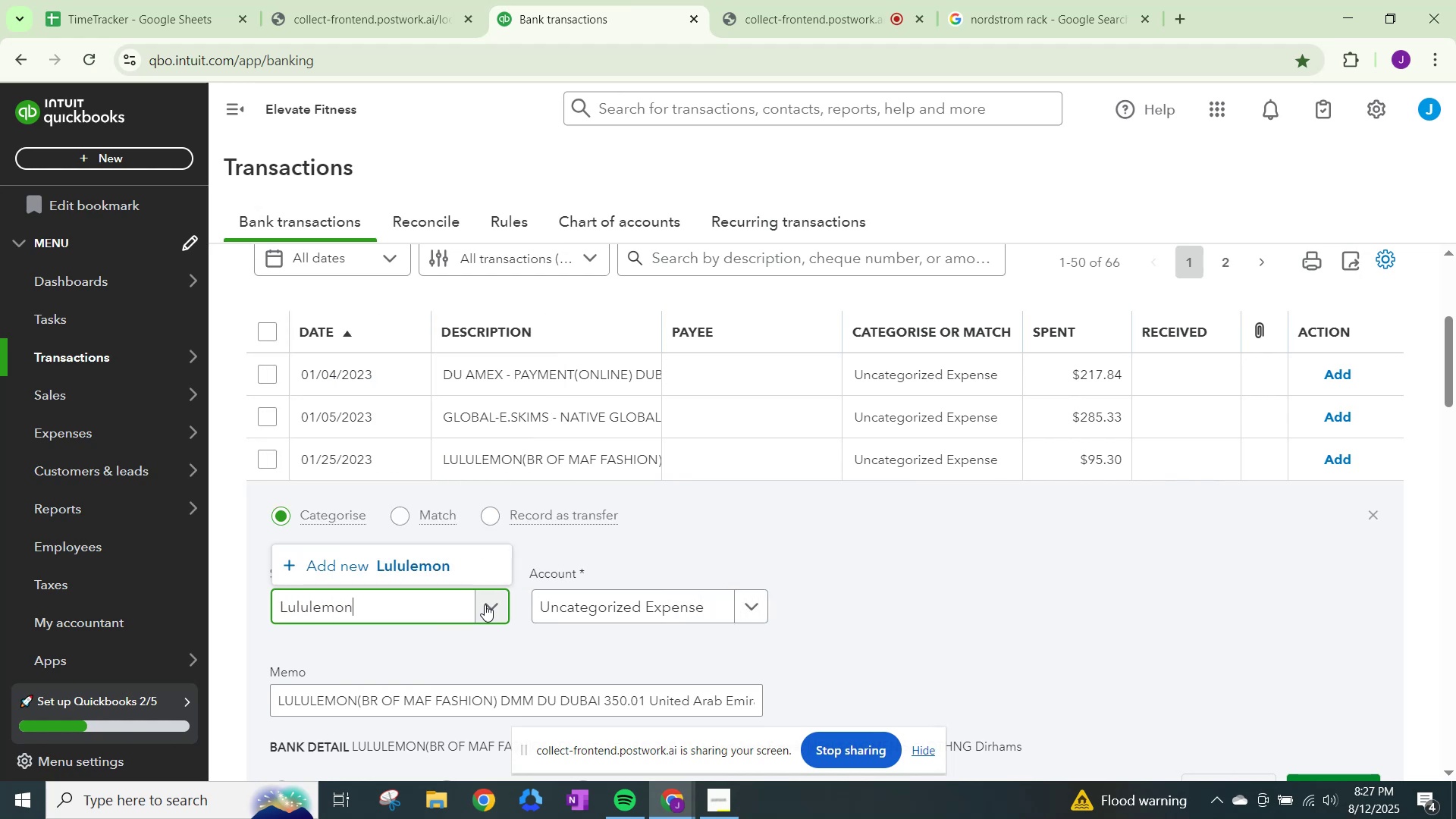 
left_click([327, 566])
 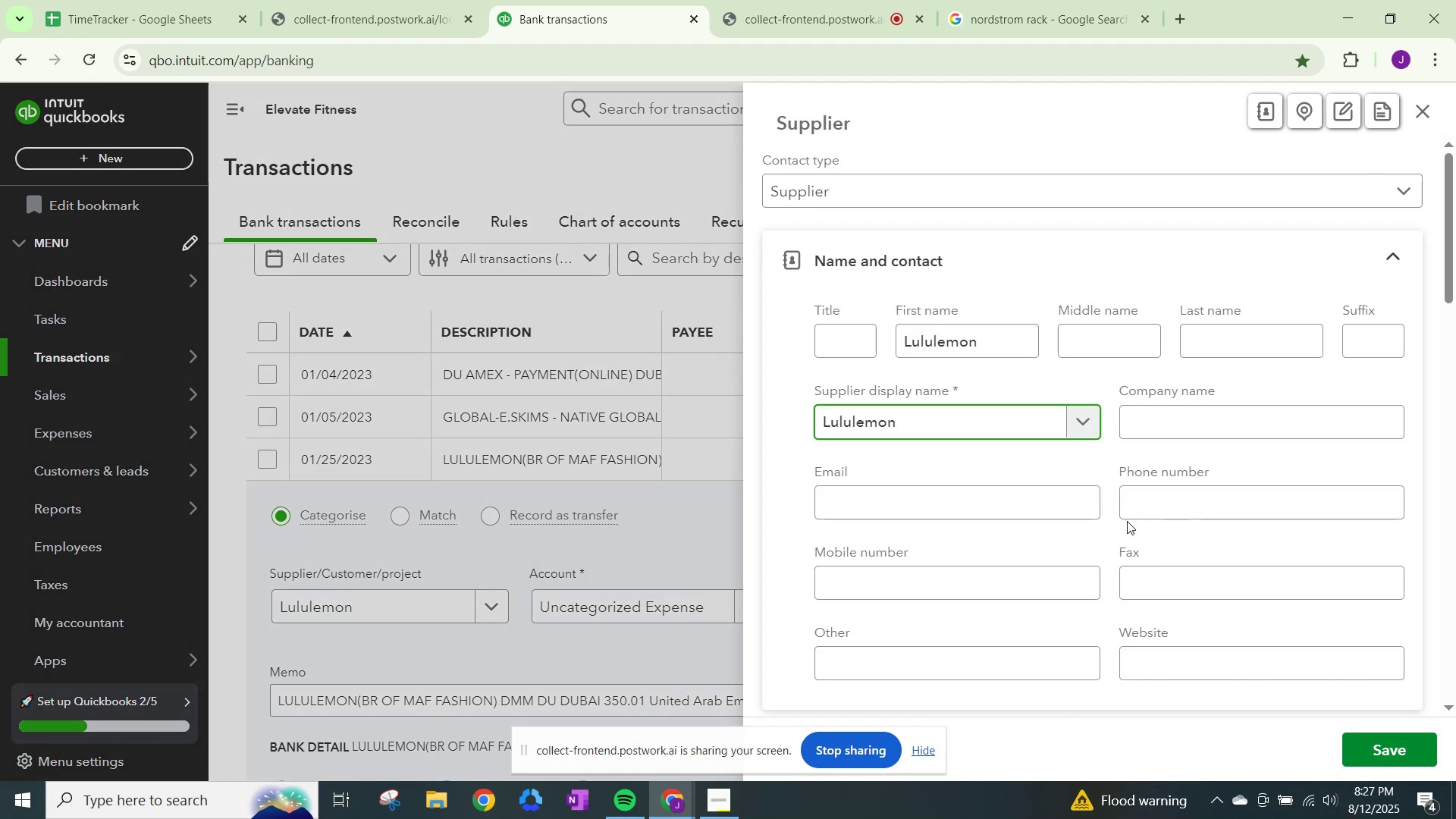 
scroll: coordinate [1078, 502], scroll_direction: down, amount: 16.0
 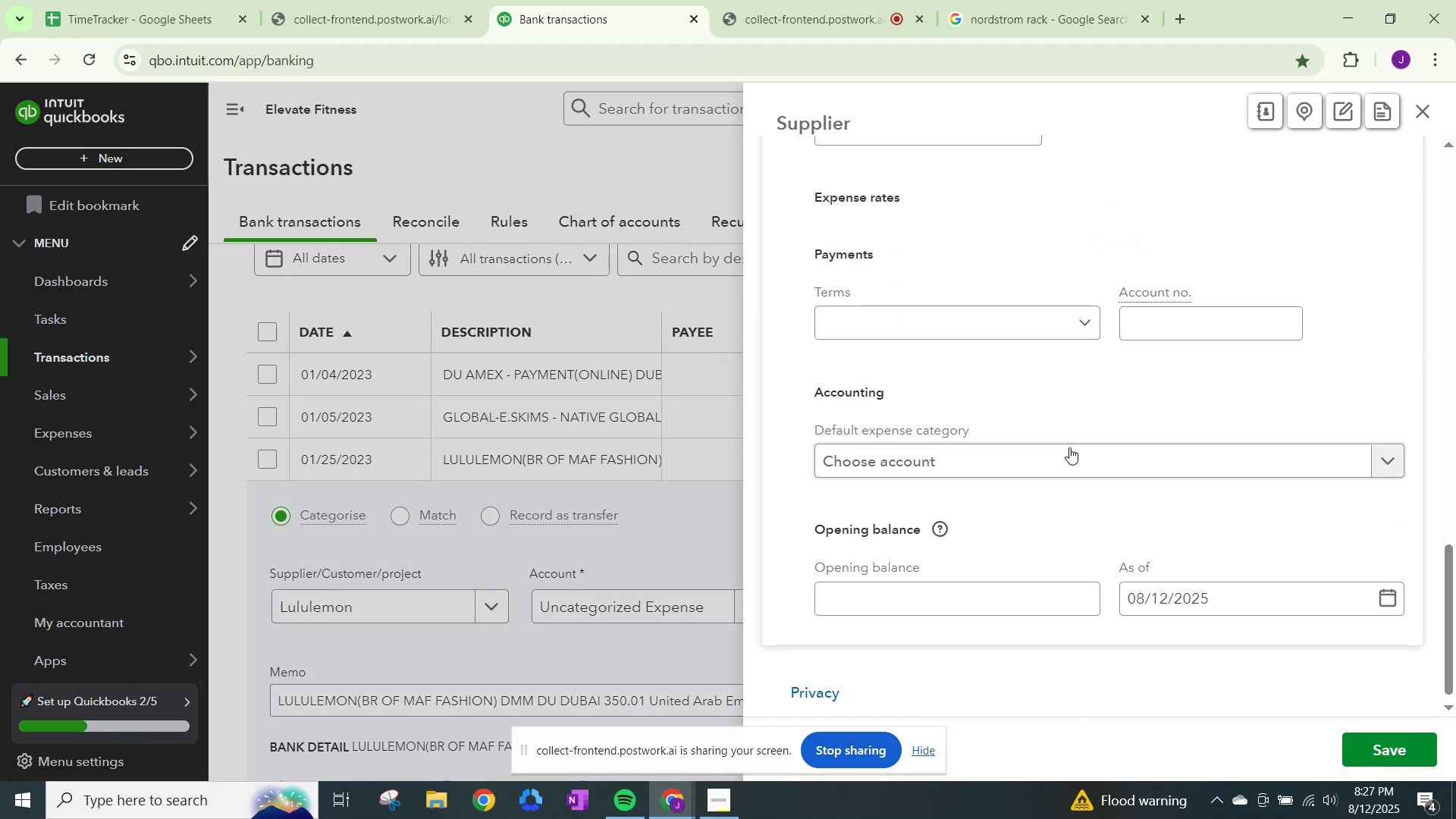 
left_click([1076, 434])
 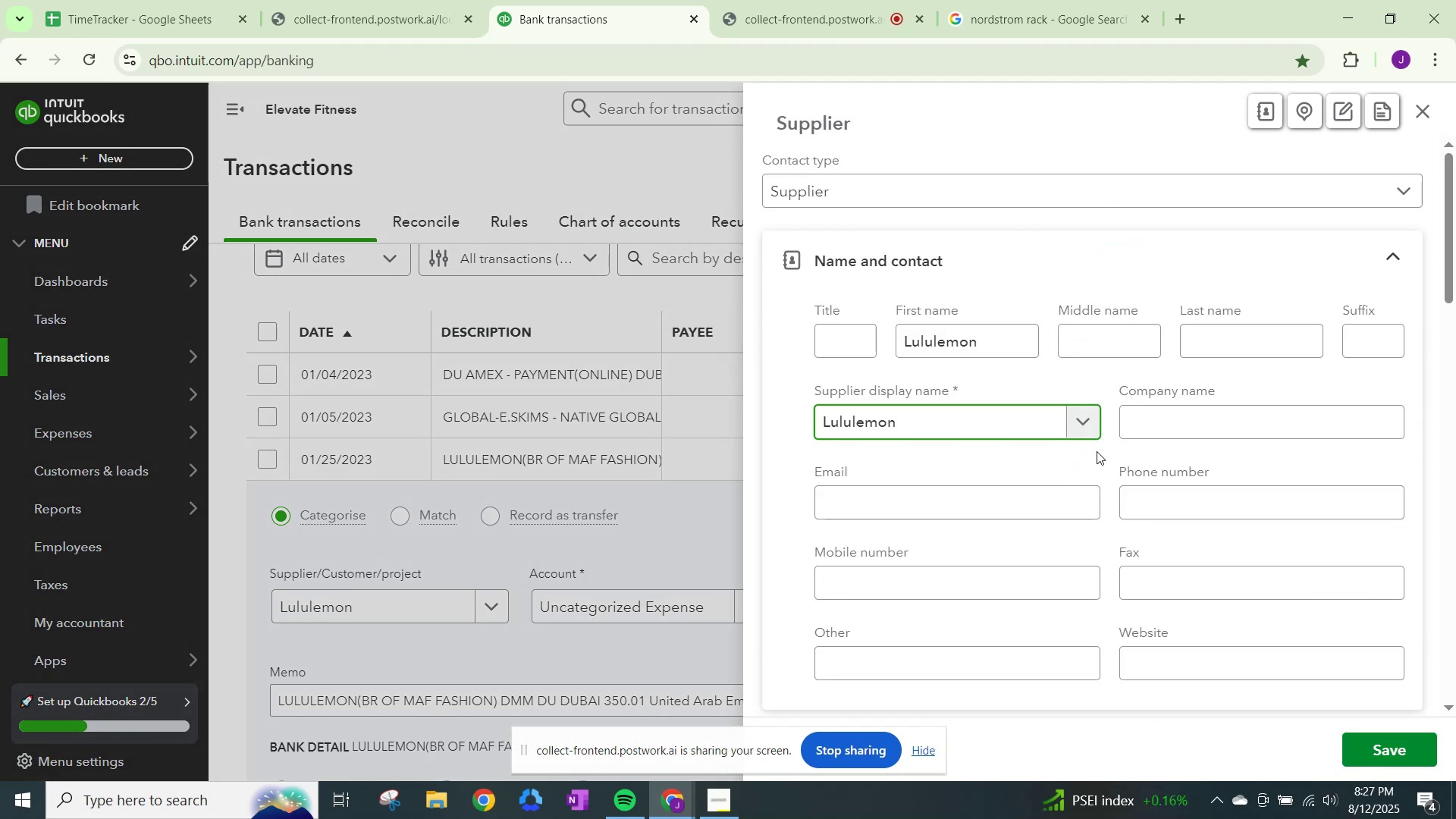 
scroll: coordinate [1080, 511], scroll_direction: down, amount: 20.0
 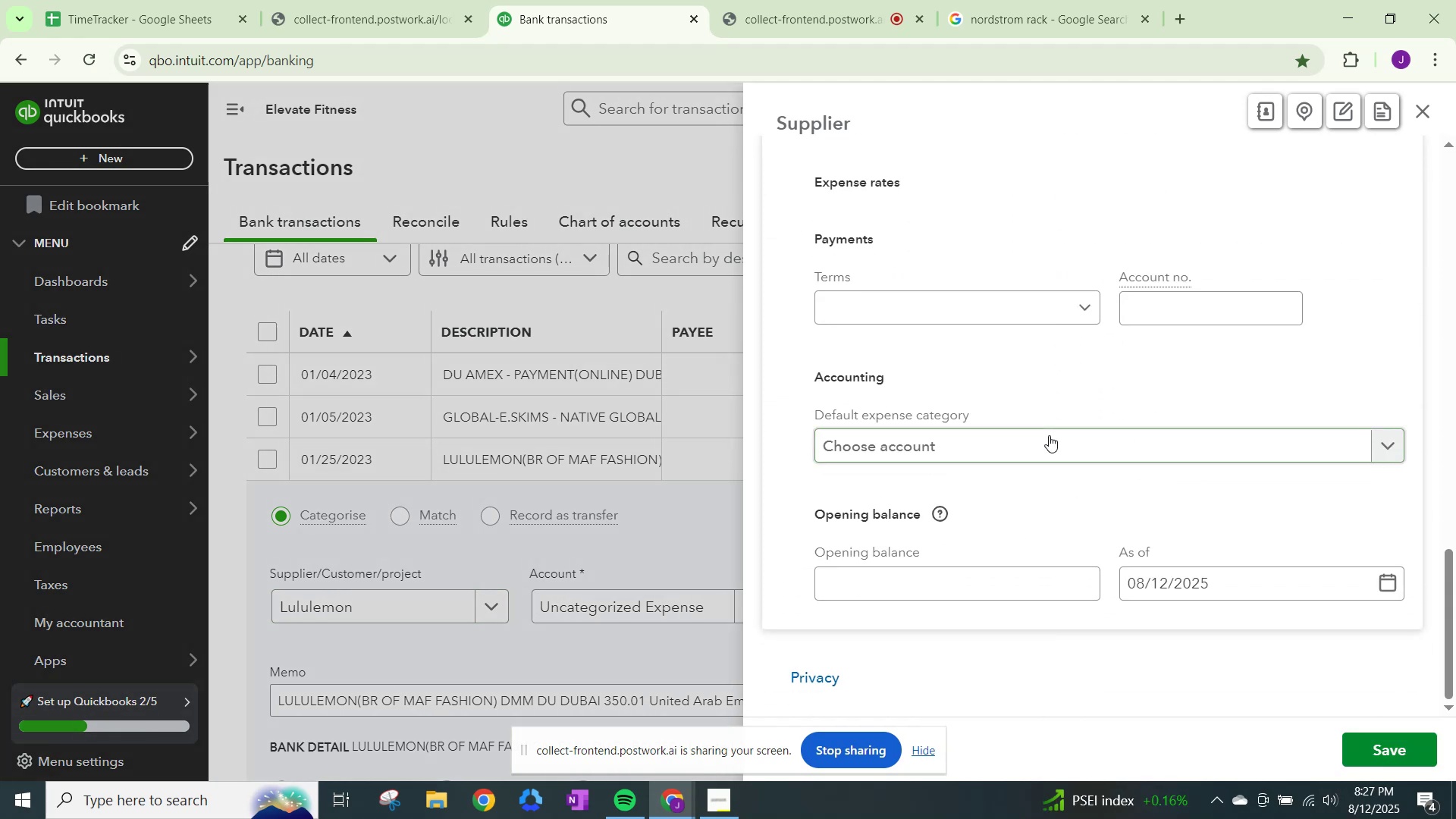 
left_click([1049, 435])
 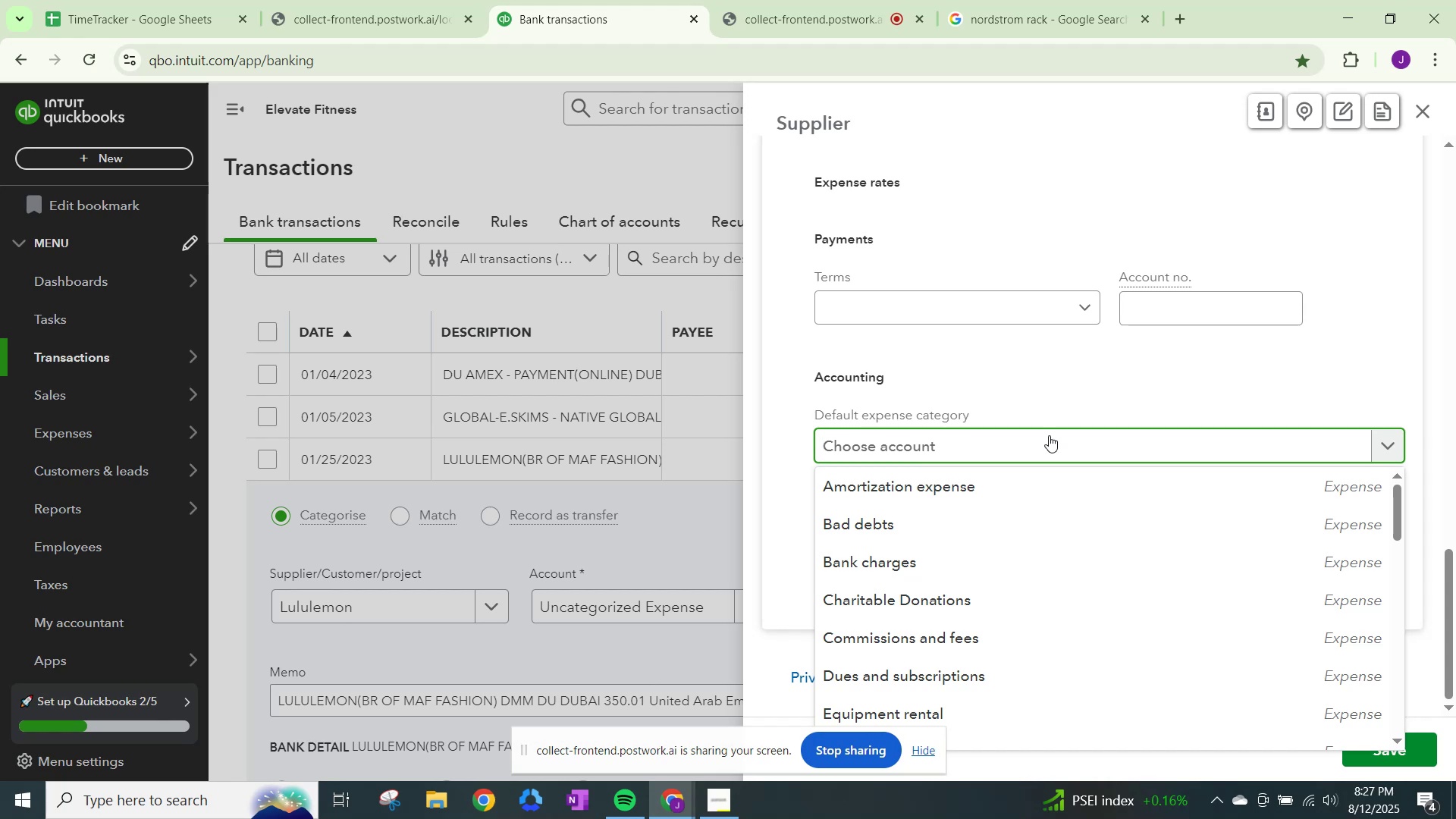 
type(others)
key(Backspace)
type( gene)
 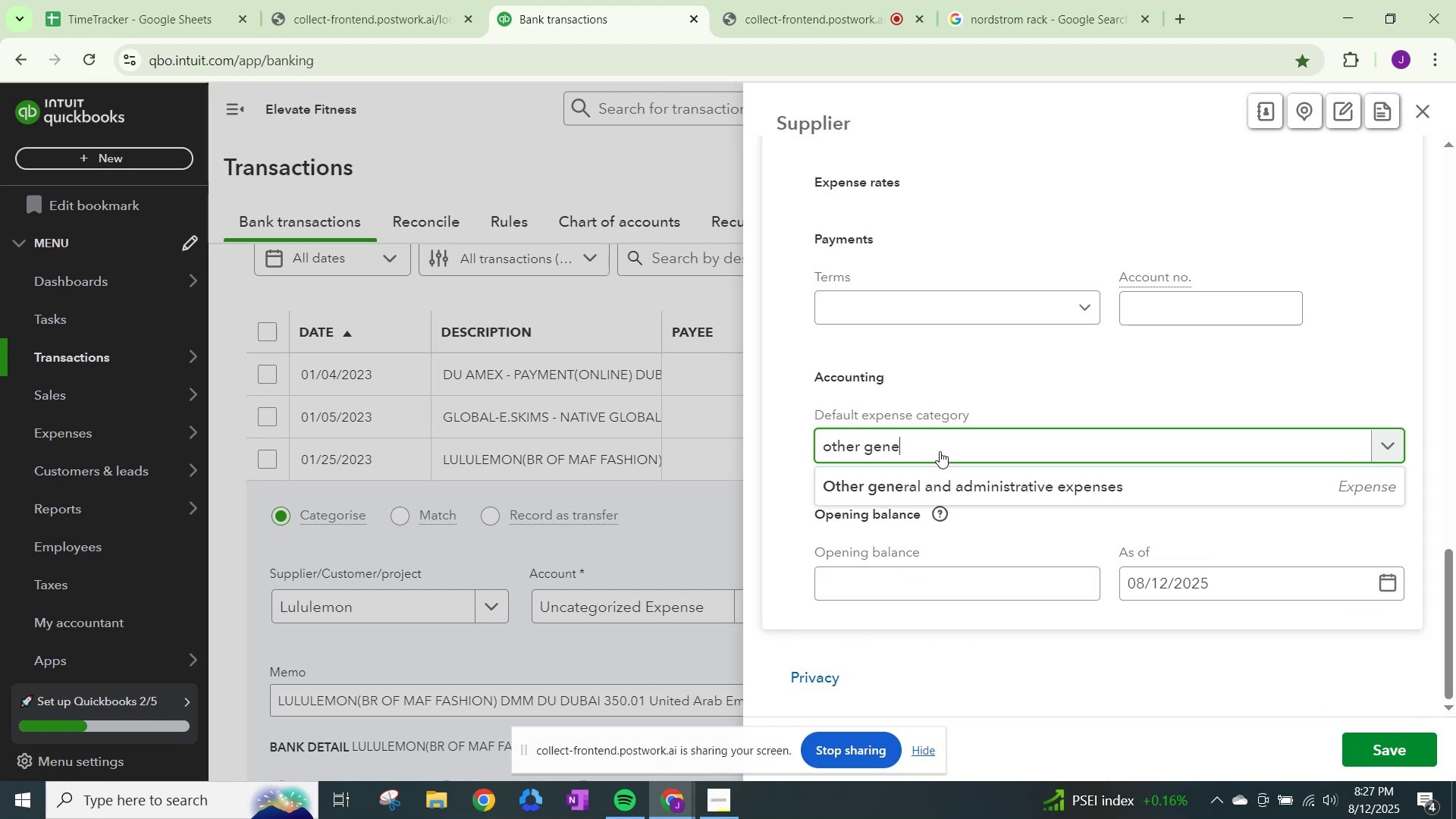 
left_click([946, 489])
 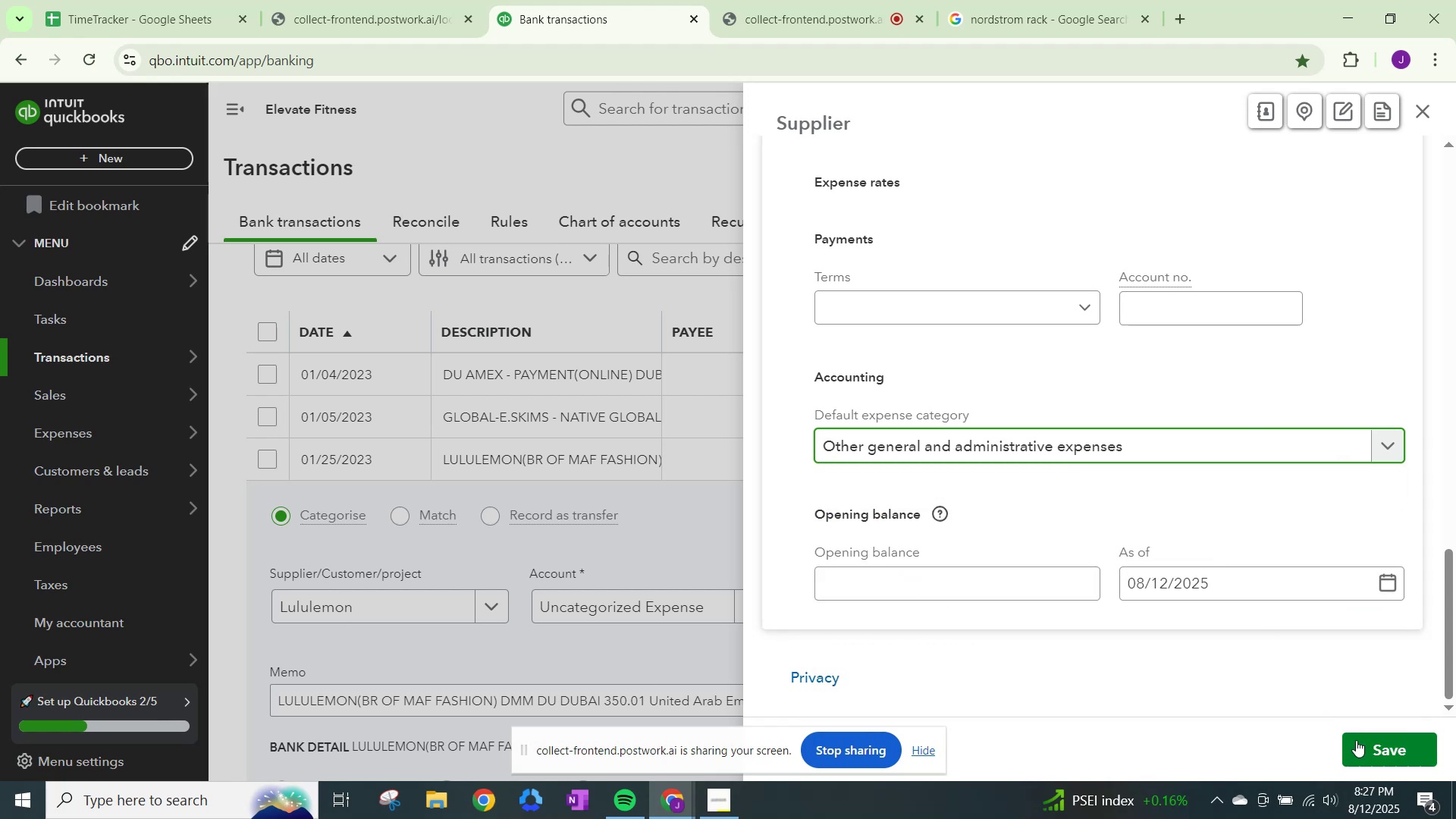 
left_click([1360, 742])
 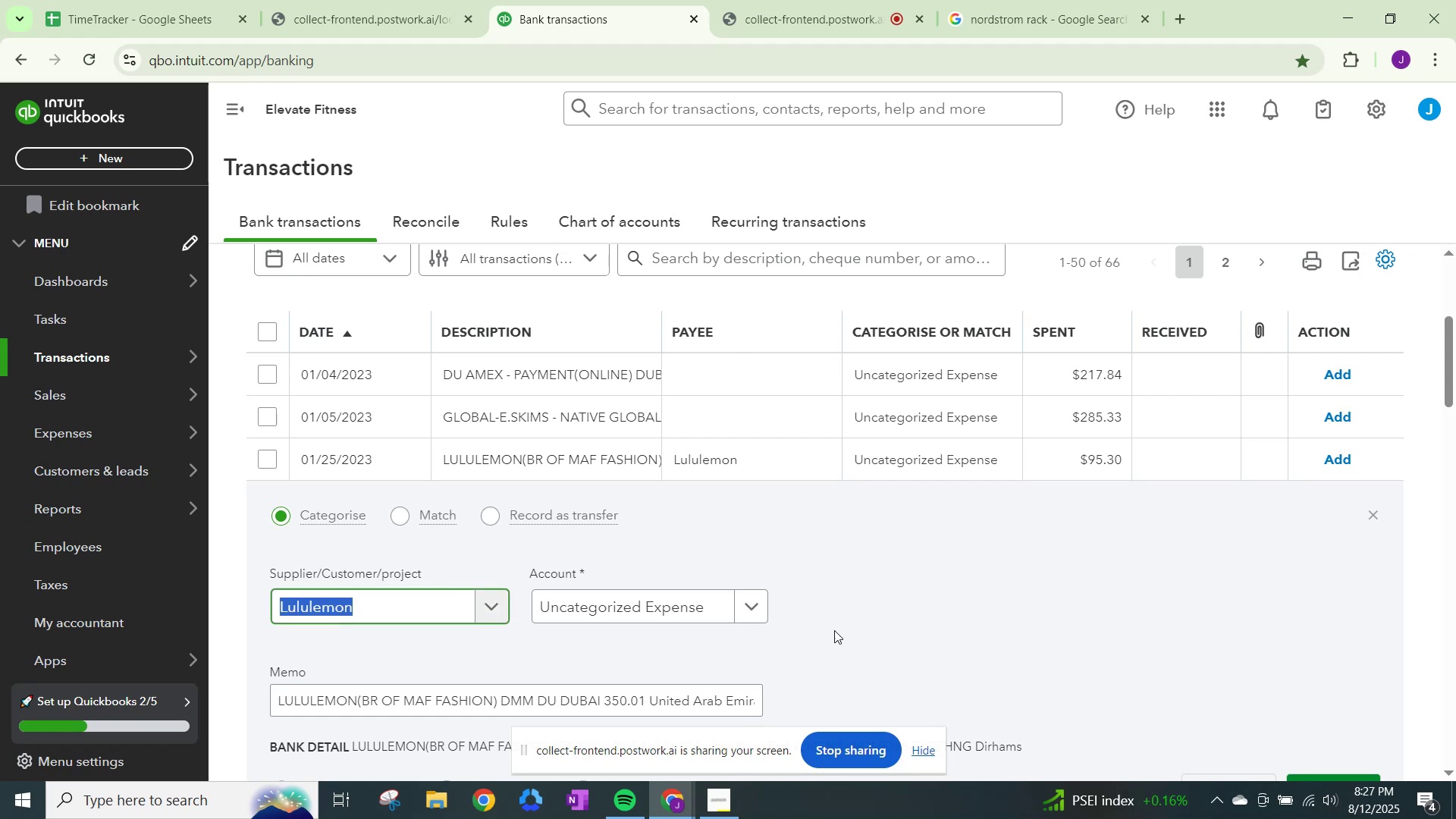 
left_click([745, 610])
 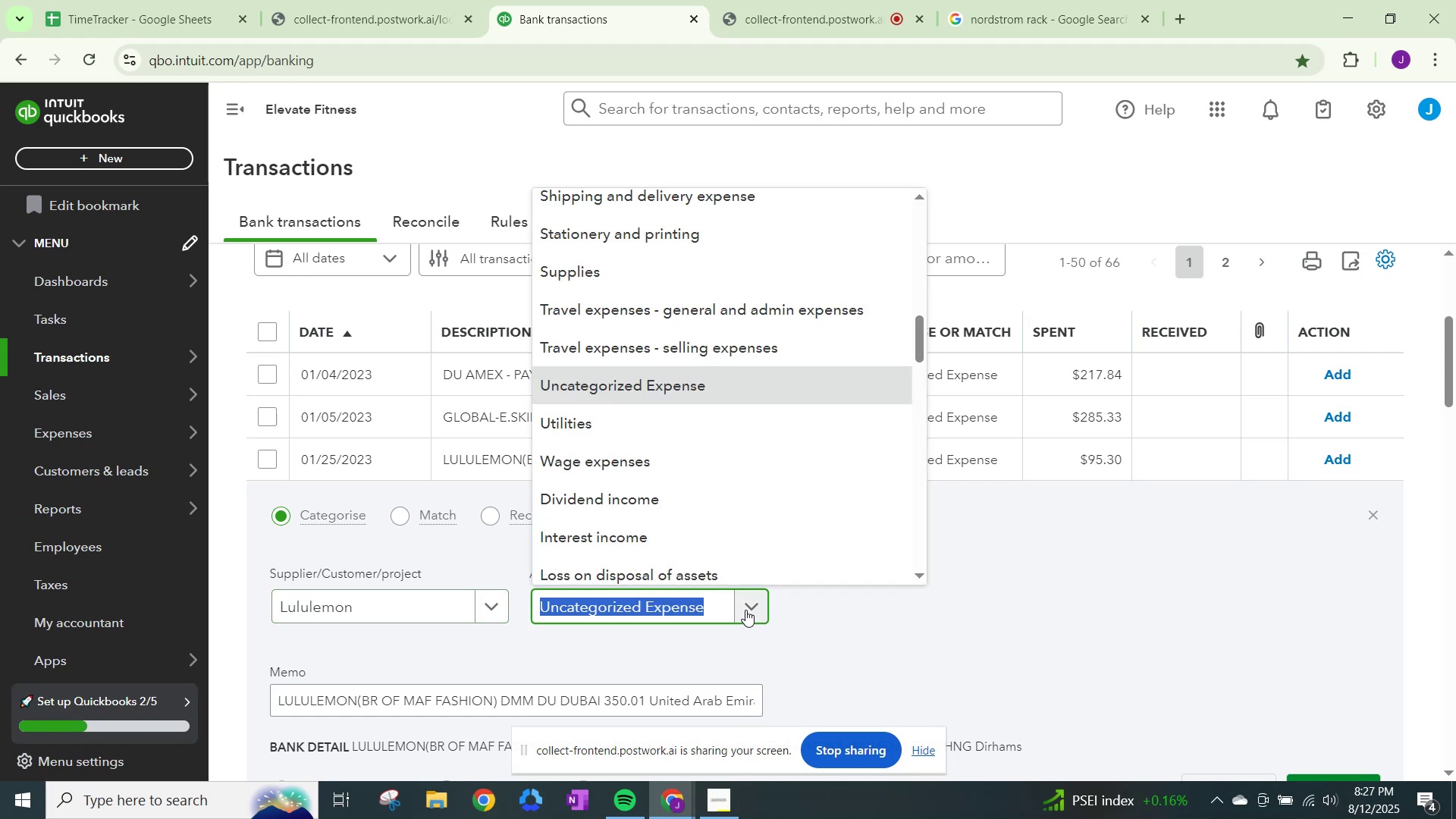 
type(t)
key(Backspace)
type(other)
 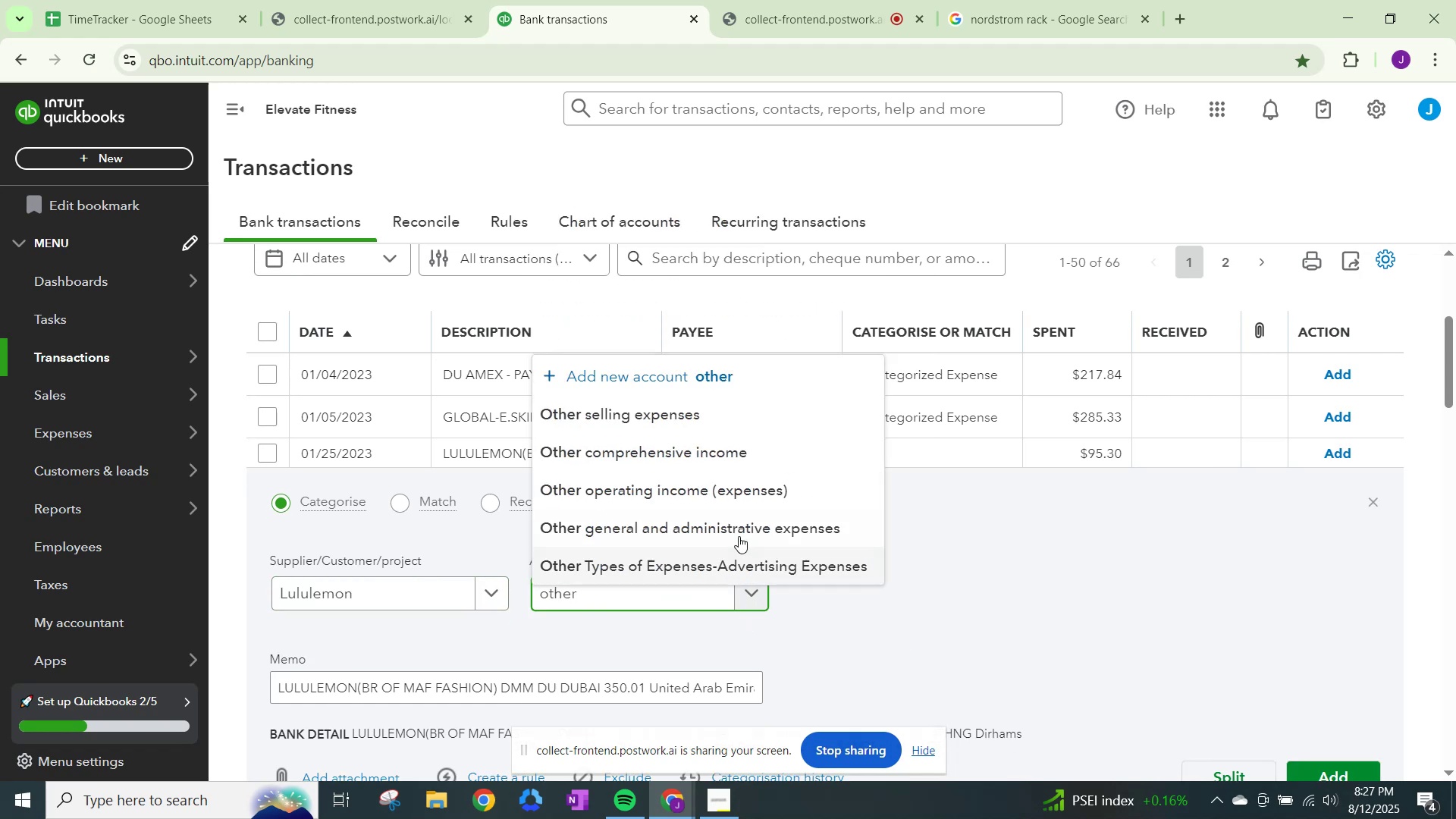 
left_click([739, 528])
 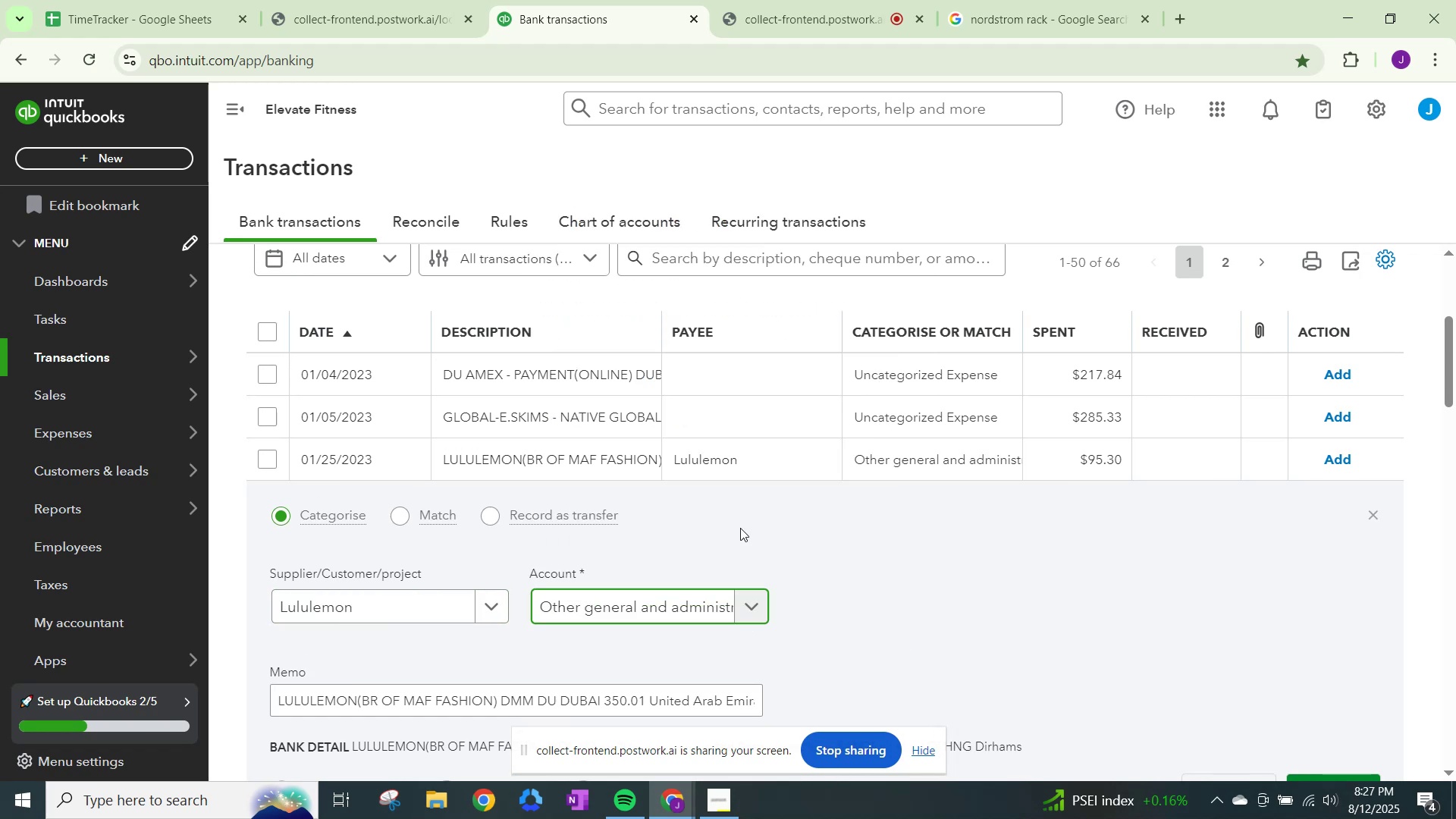 
scroll: coordinate [1157, 667], scroll_direction: down, amount: 1.0
 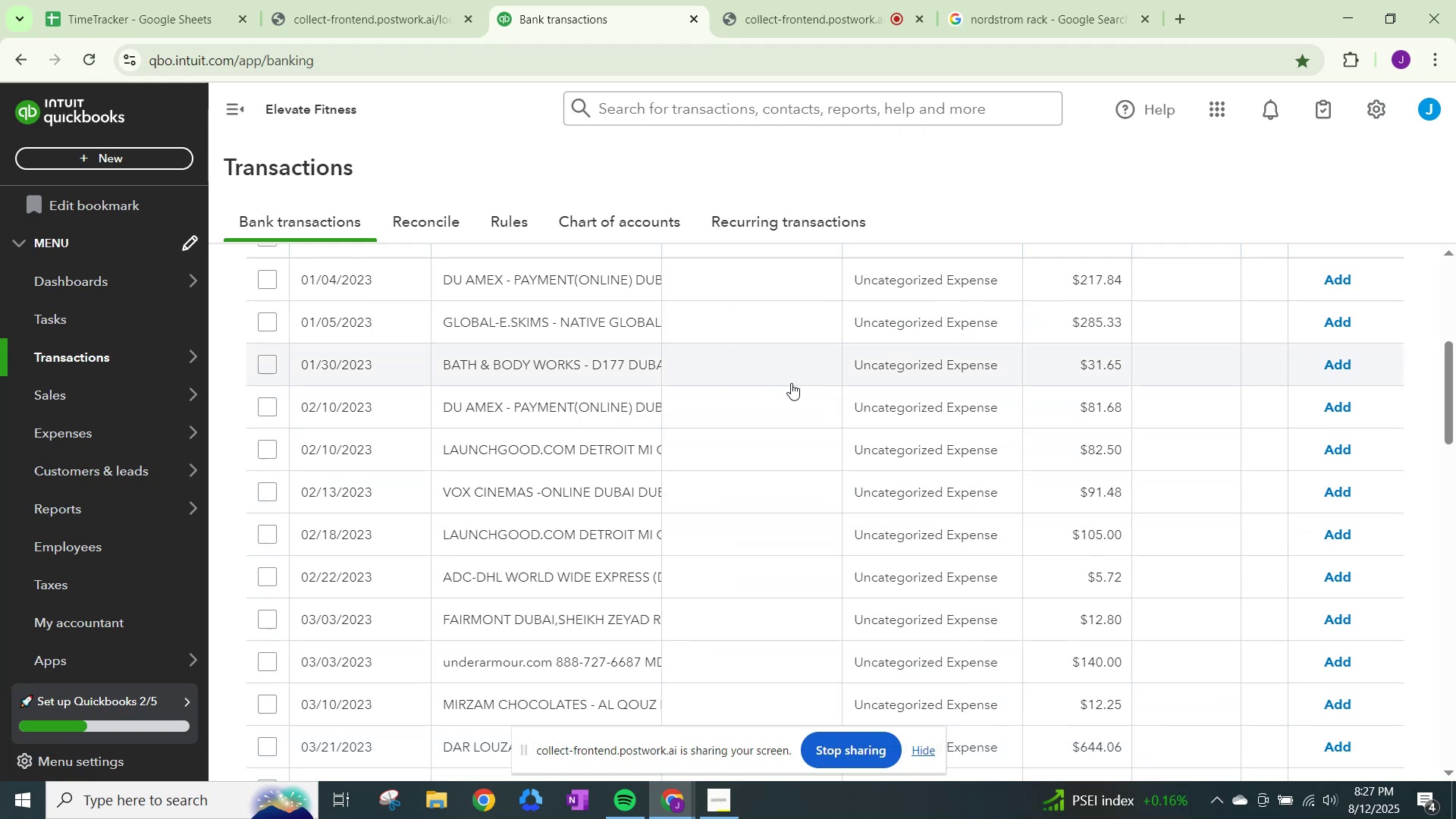 
wait(14.82)
 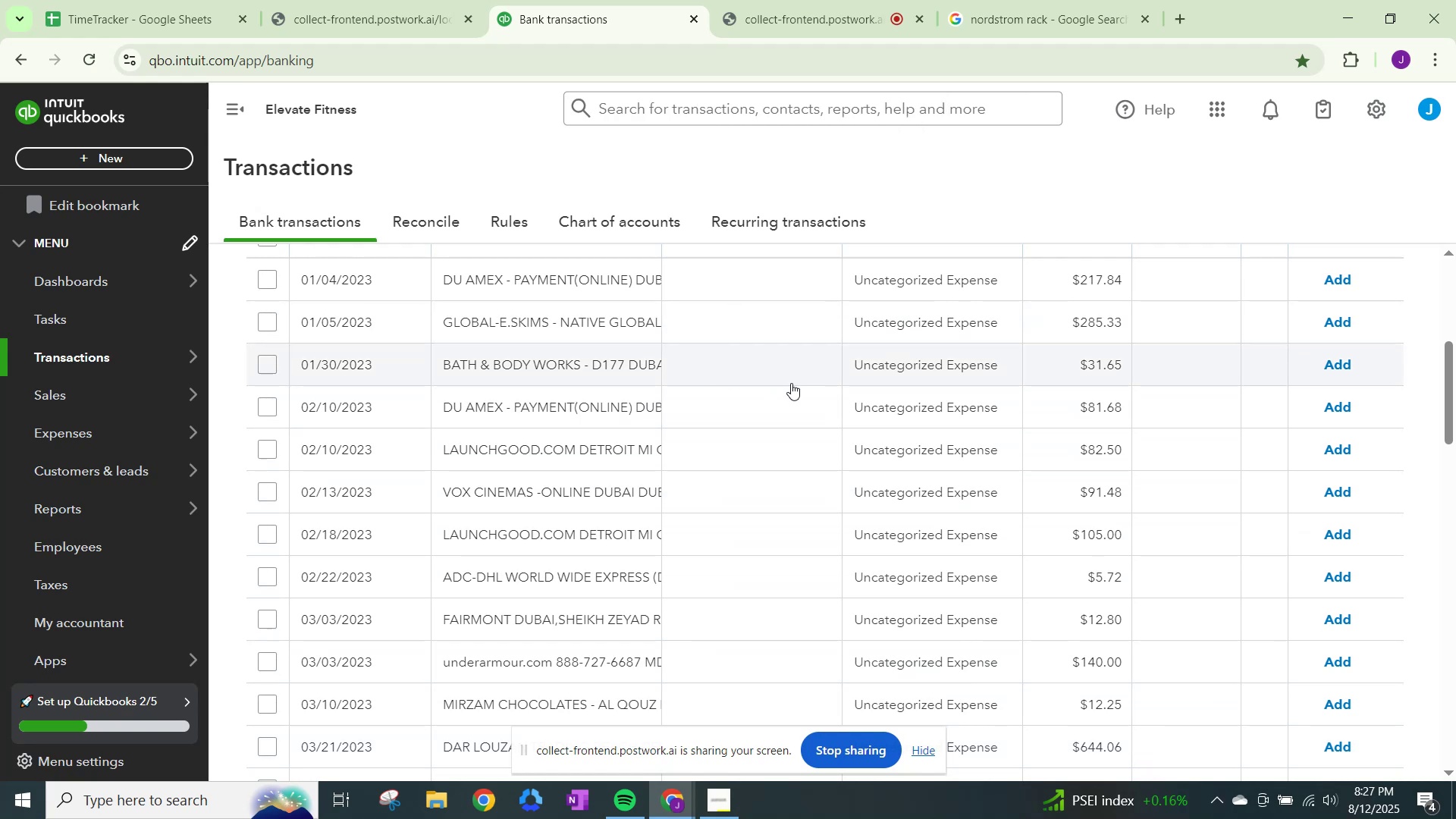 
scroll: coordinate [666, 375], scroll_direction: up, amount: 1.0
 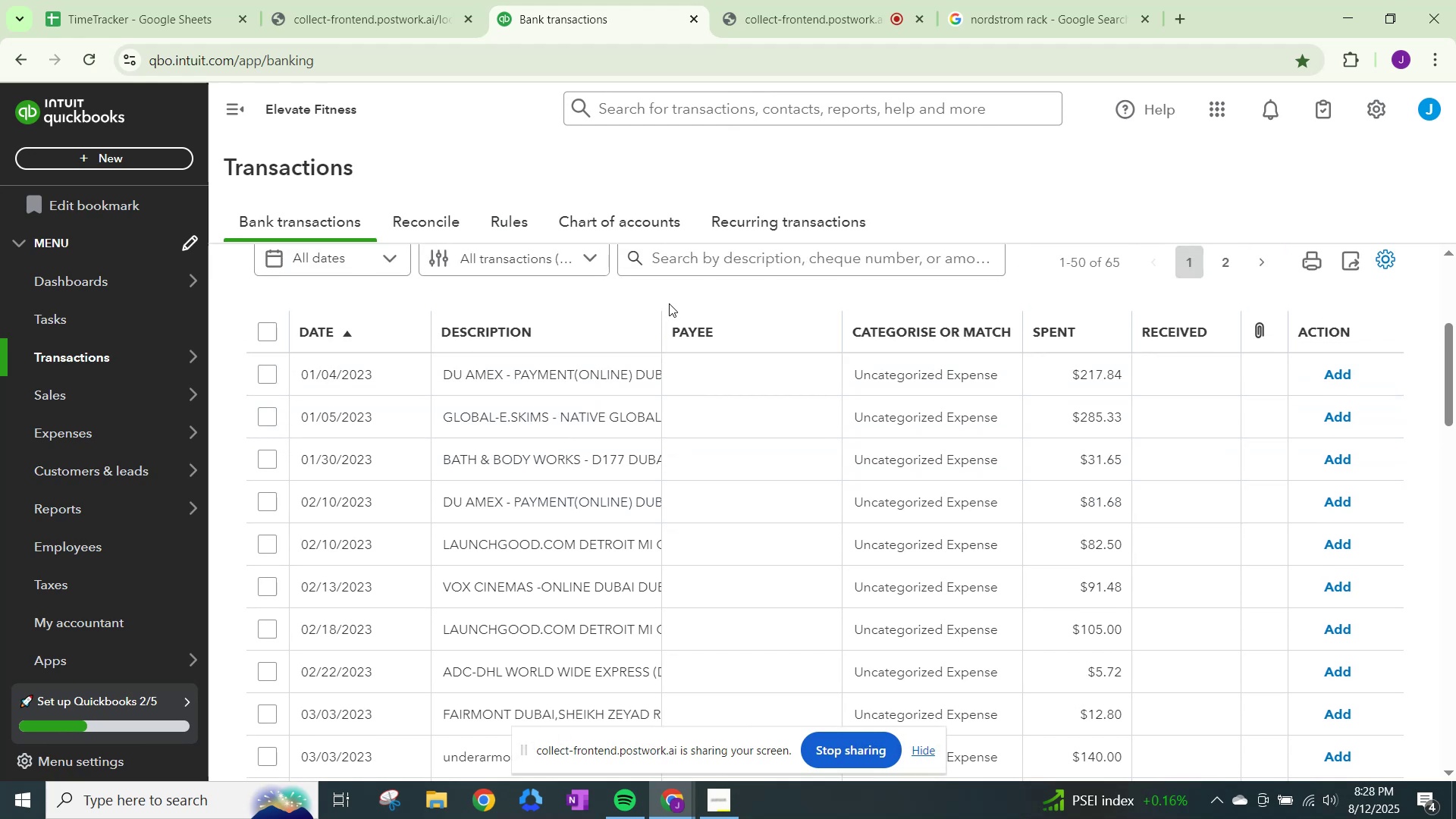 
wait(6.14)
 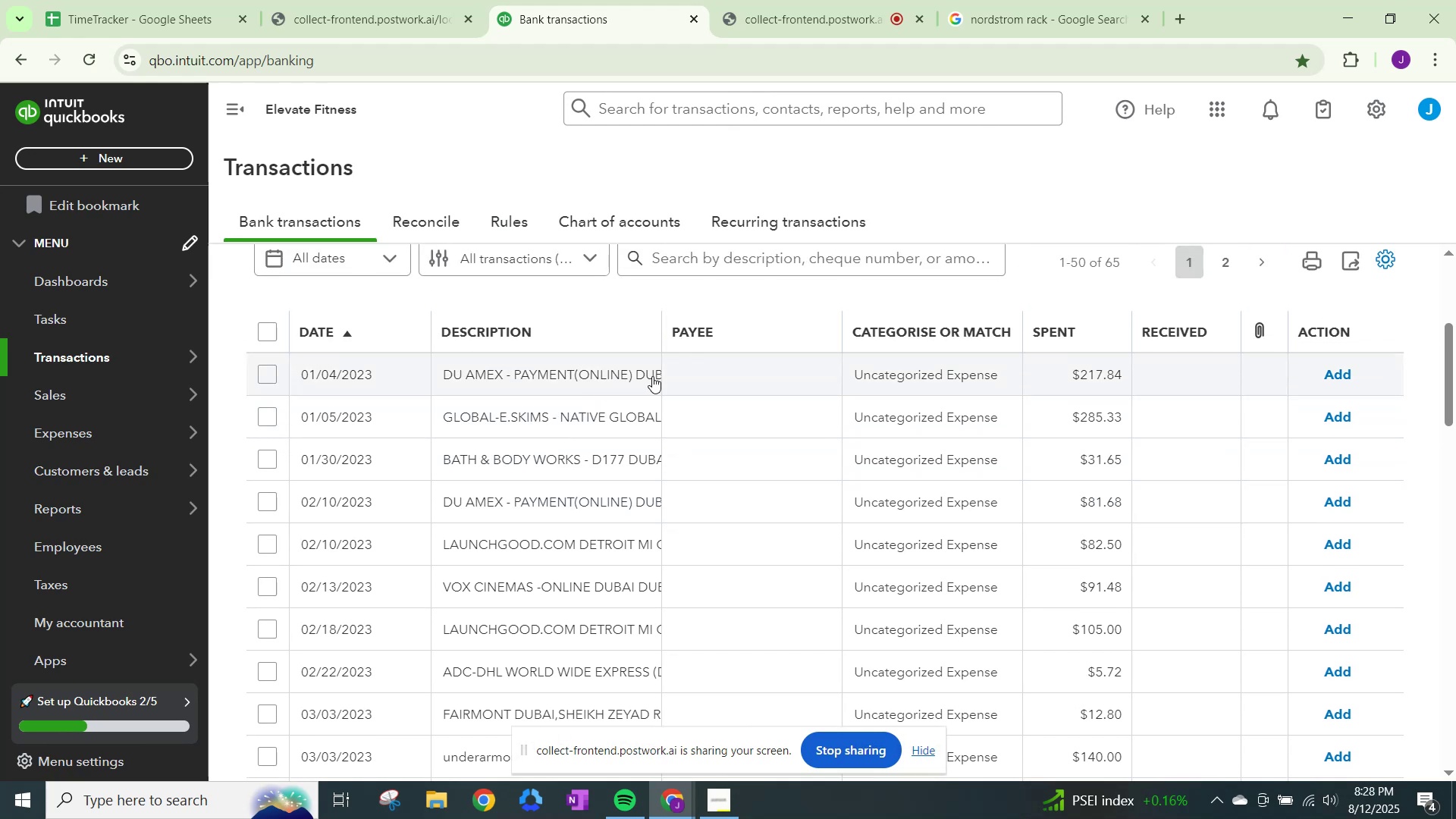 
left_click_drag(start_coordinate=[661, 313], to_coordinate=[708, 350])
 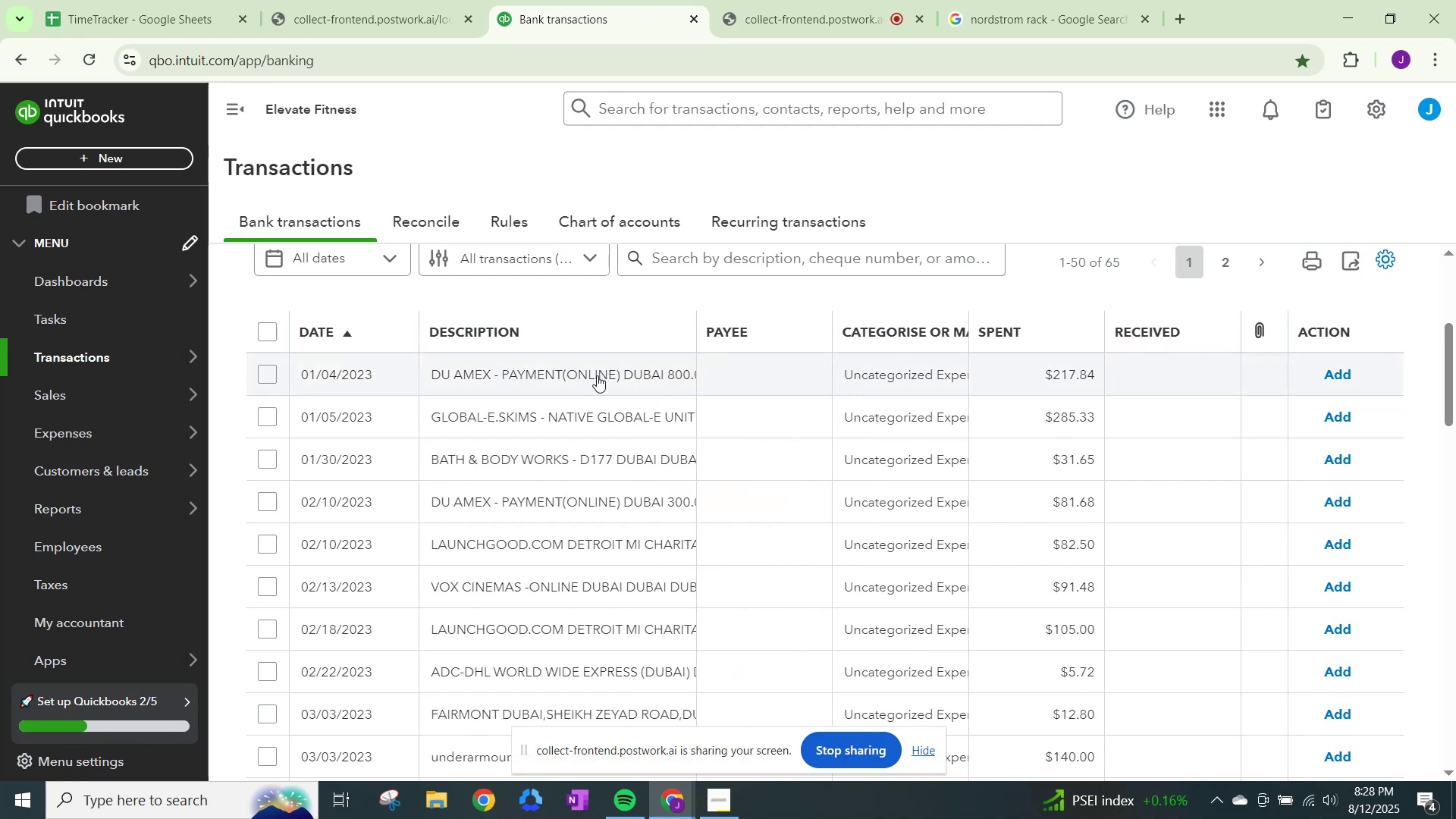 
left_click([902, 369])
 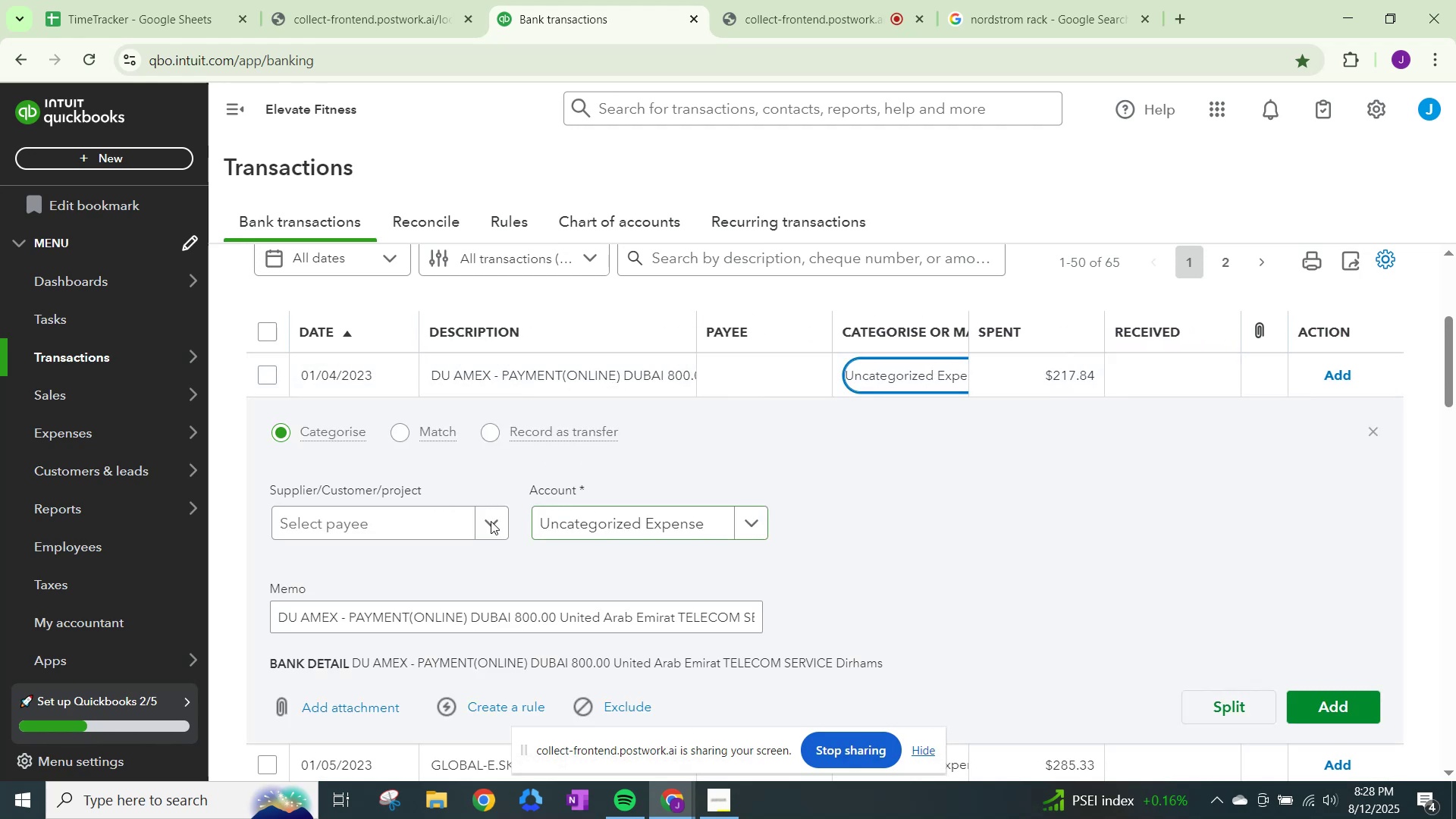 
left_click([492, 516])
 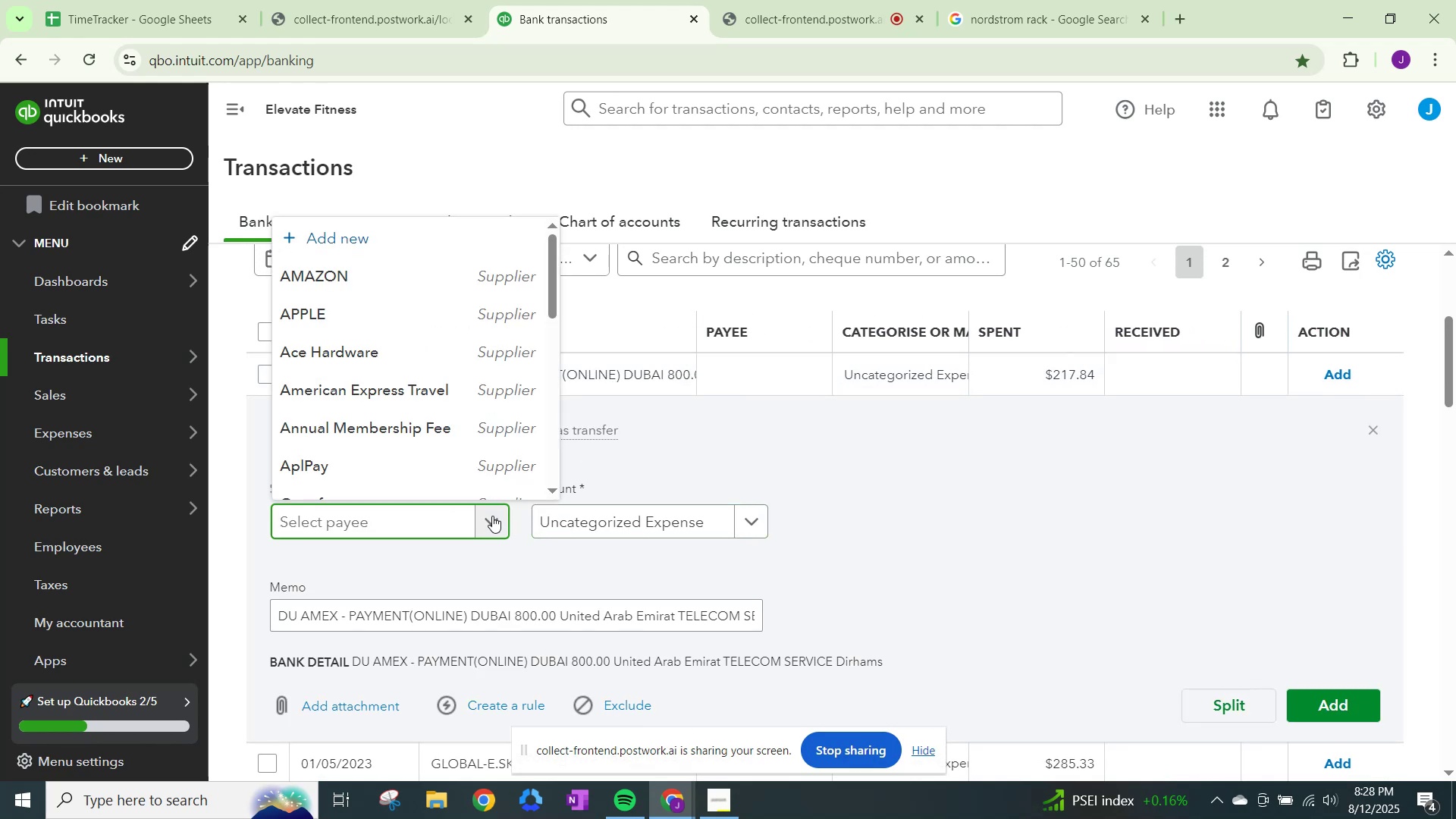 
type(d)
key(Backspace)
type(DU Amex)
 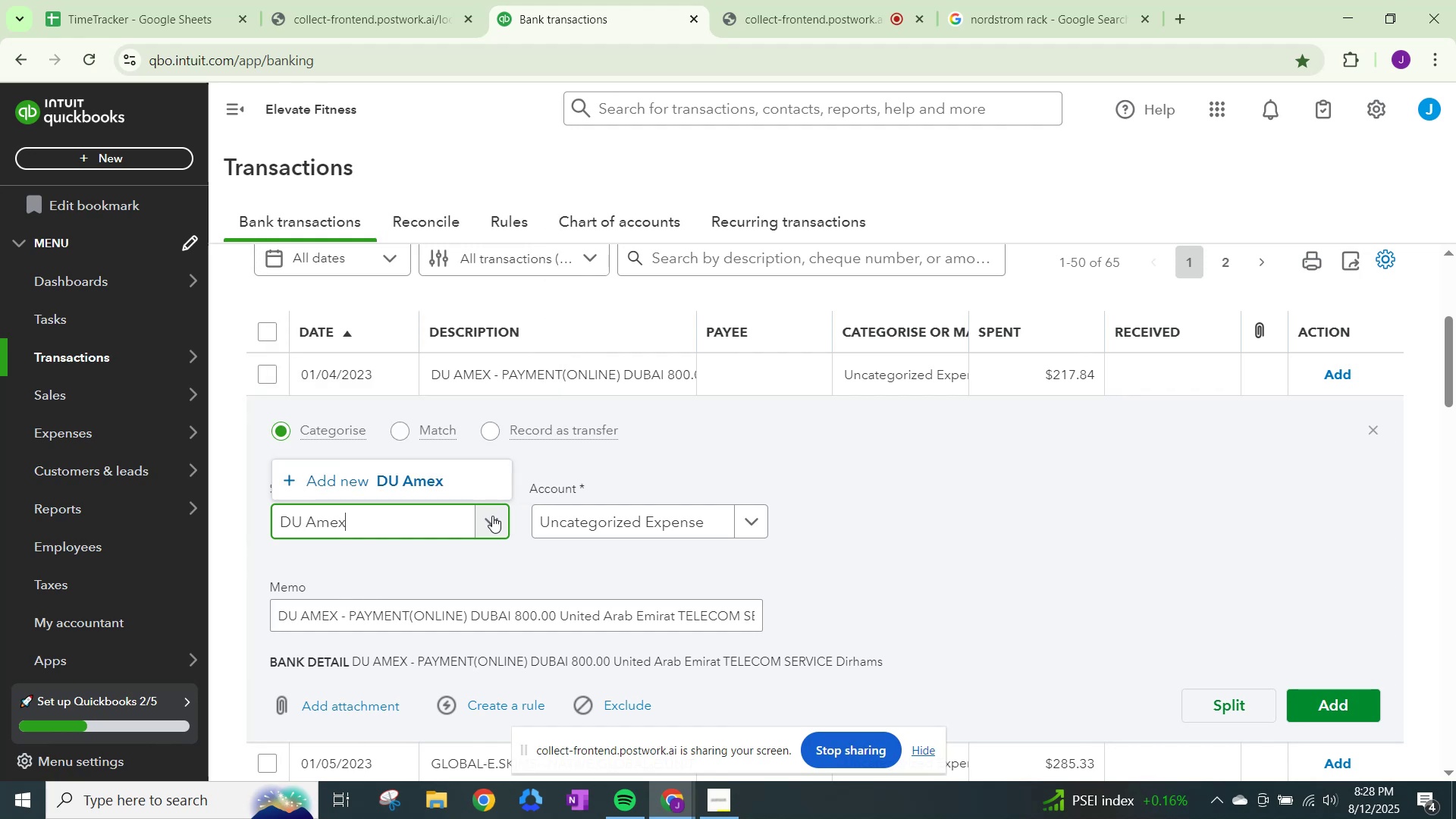 
left_click([422, 472])
 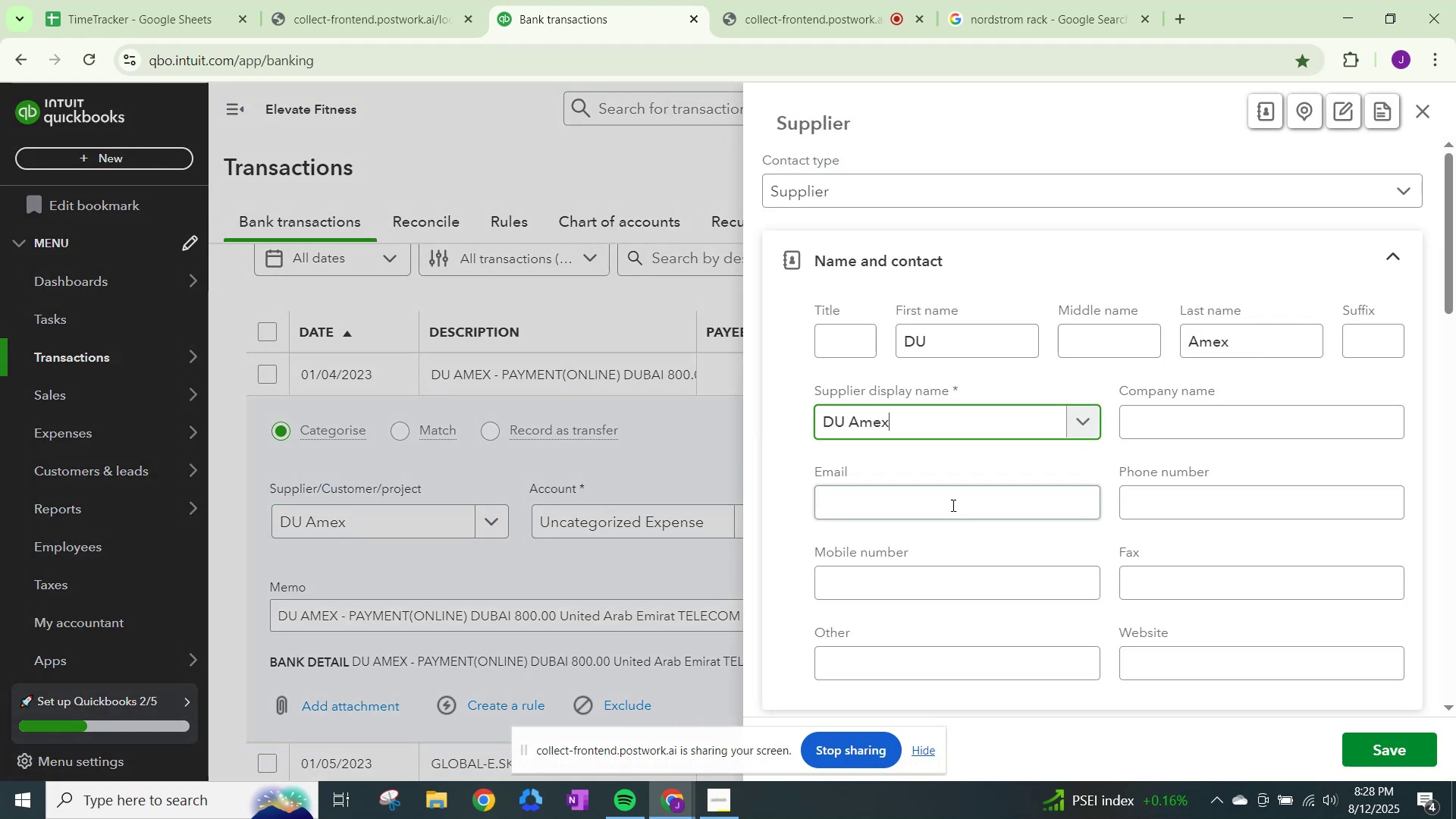 
scroll: coordinate [988, 516], scroll_direction: down, amount: 16.0
 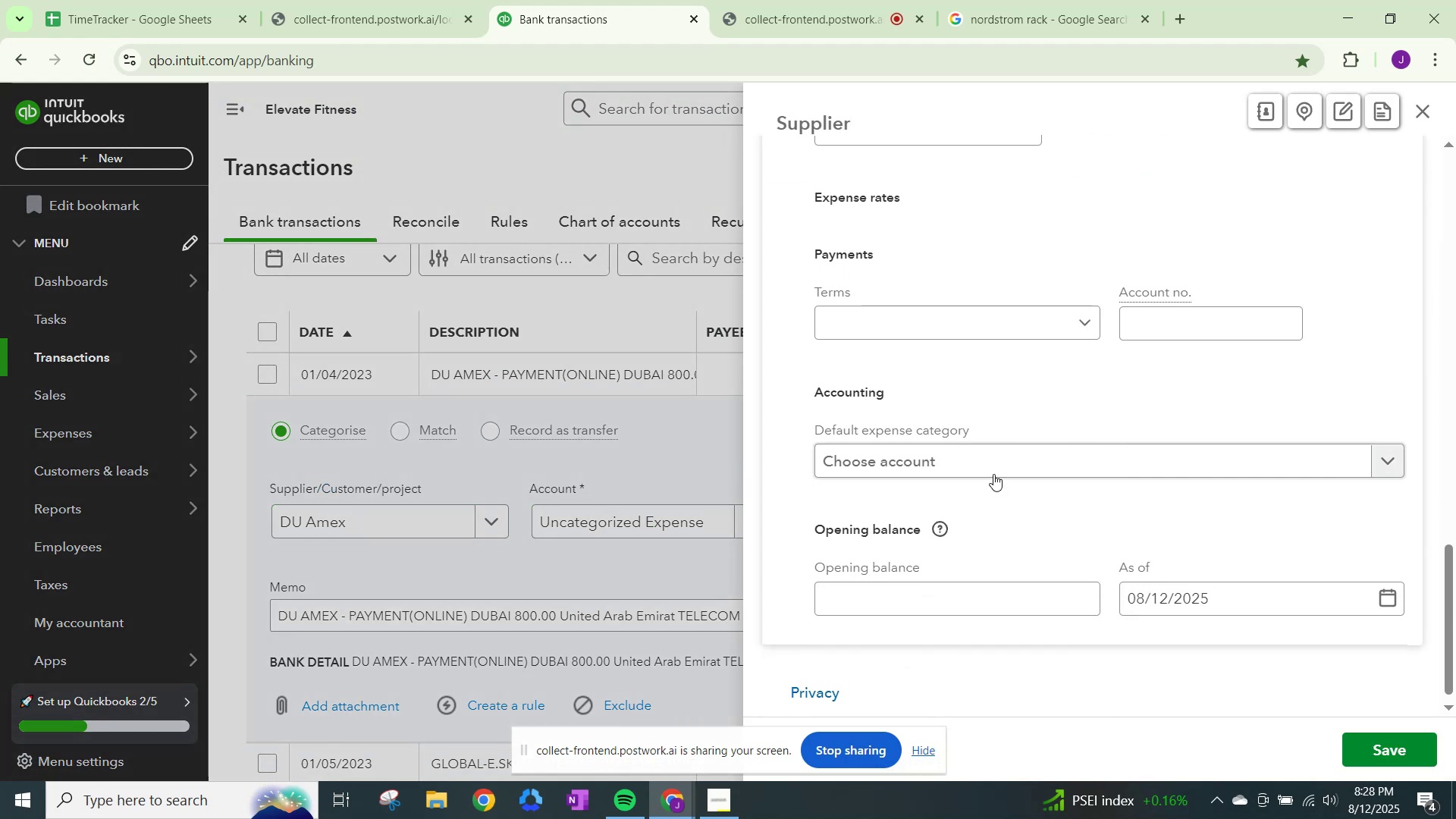 
left_click([997, 466])
 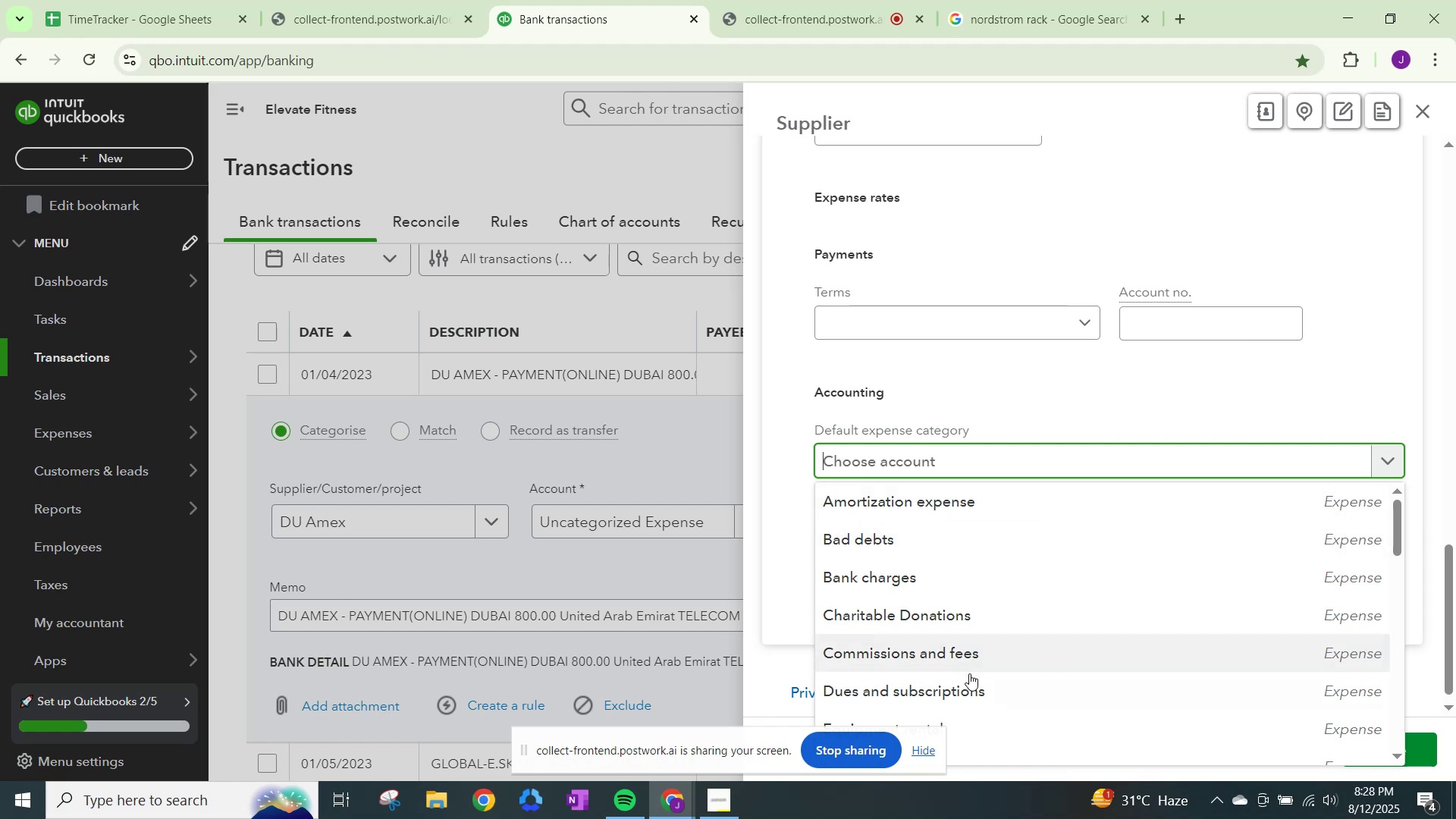 
left_click([953, 681])
 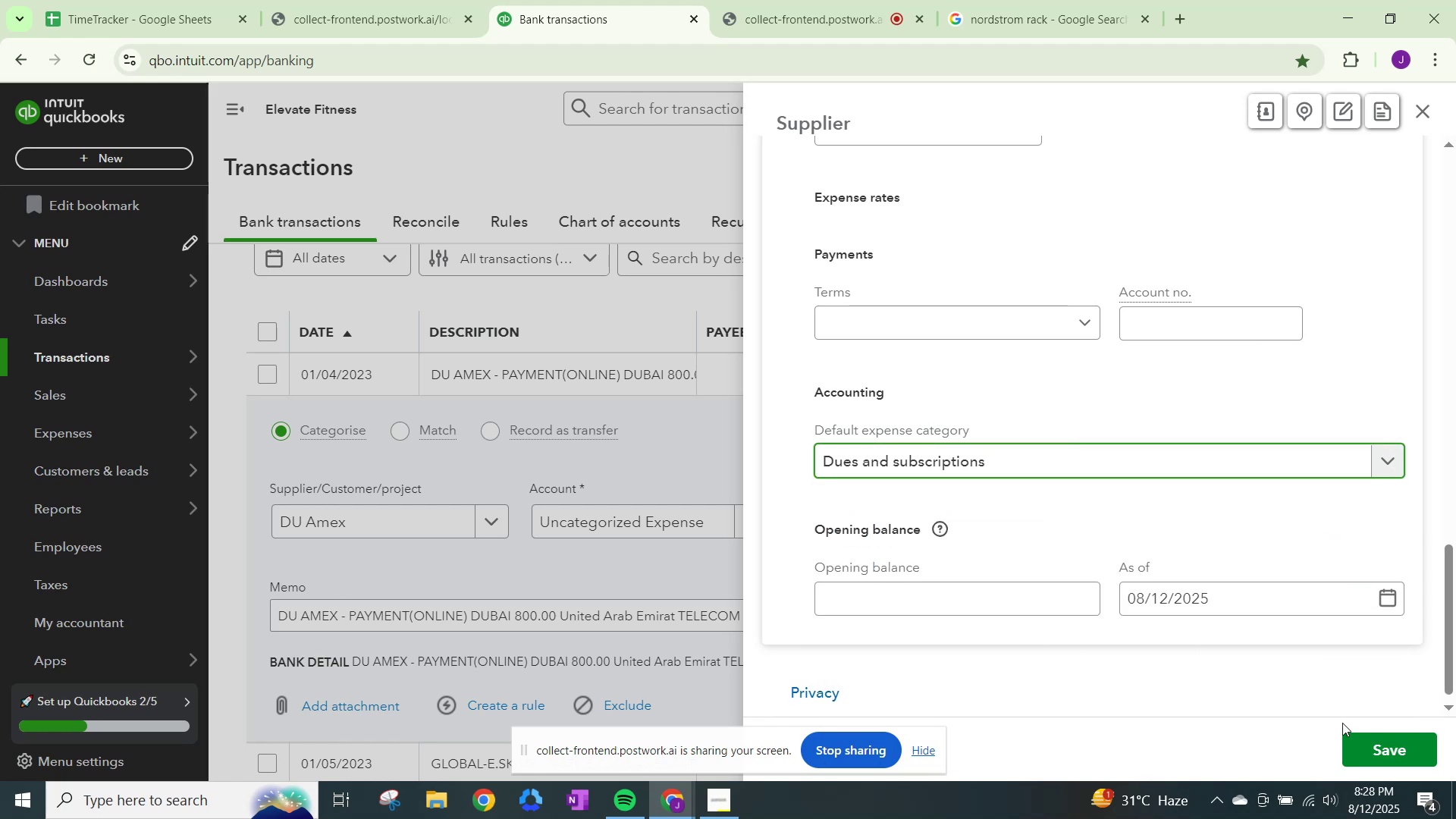 
left_click([1363, 740])
 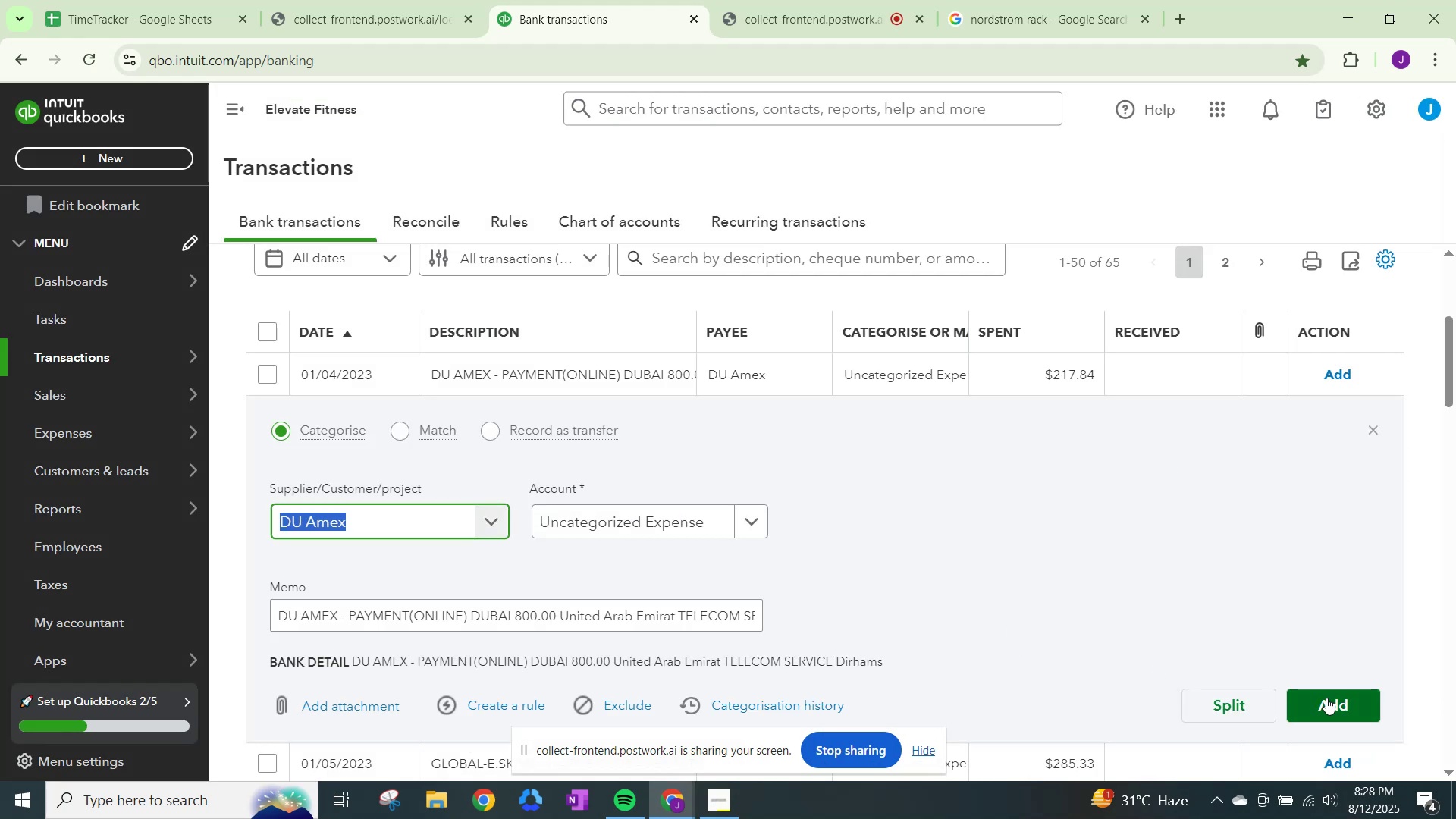 
wait(5.92)
 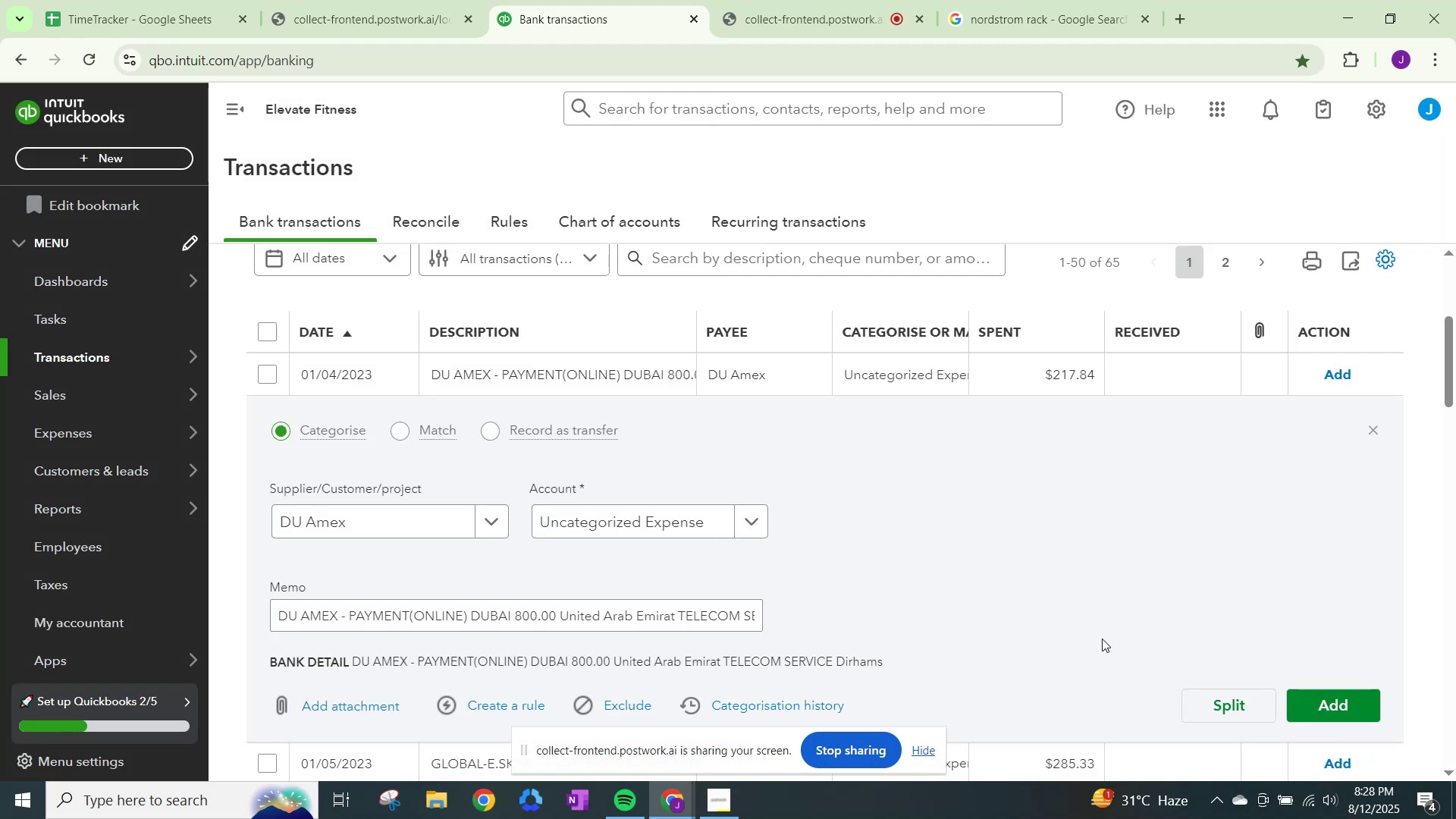 
left_click([746, 515])
 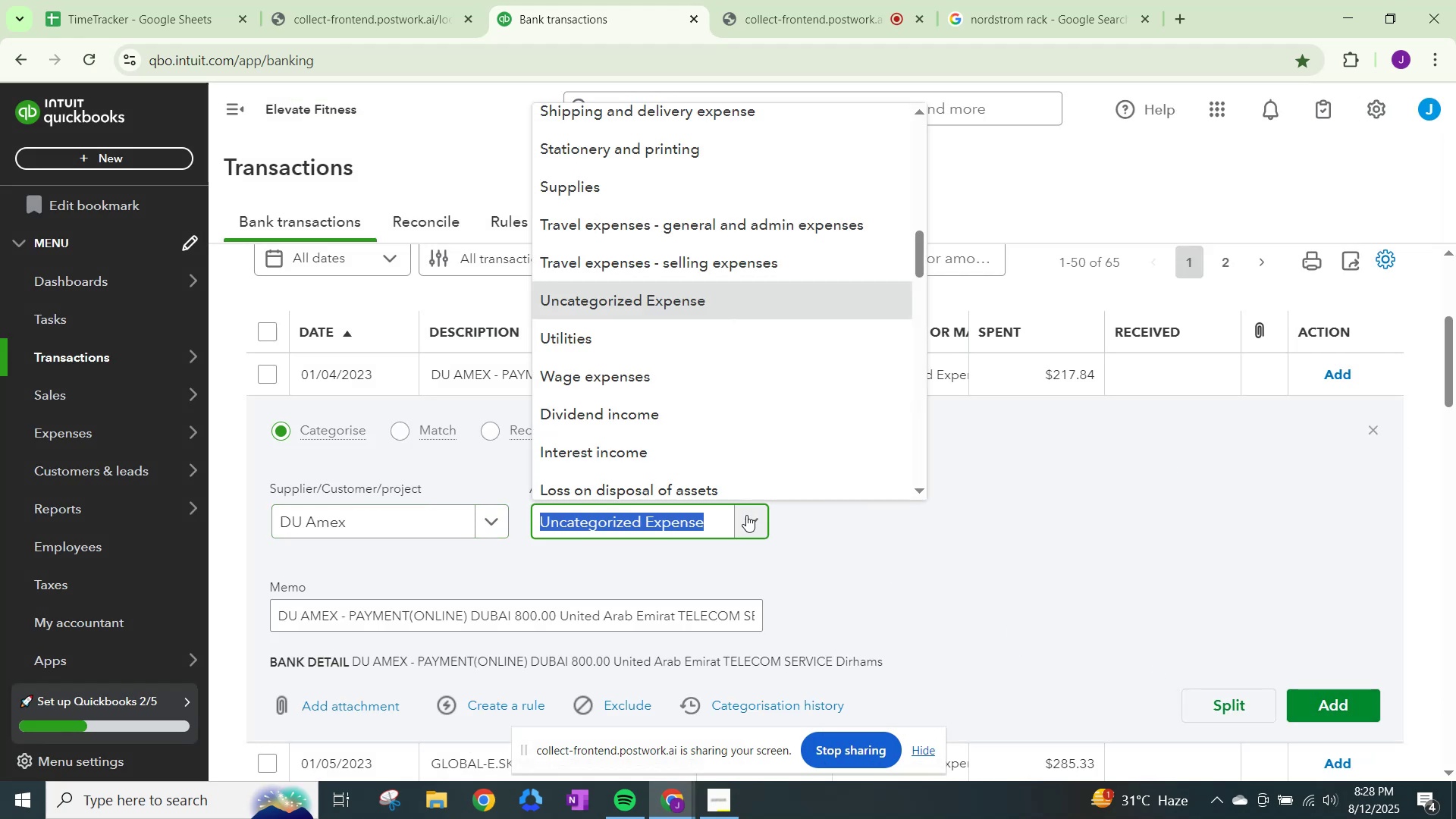 
type(dues)
 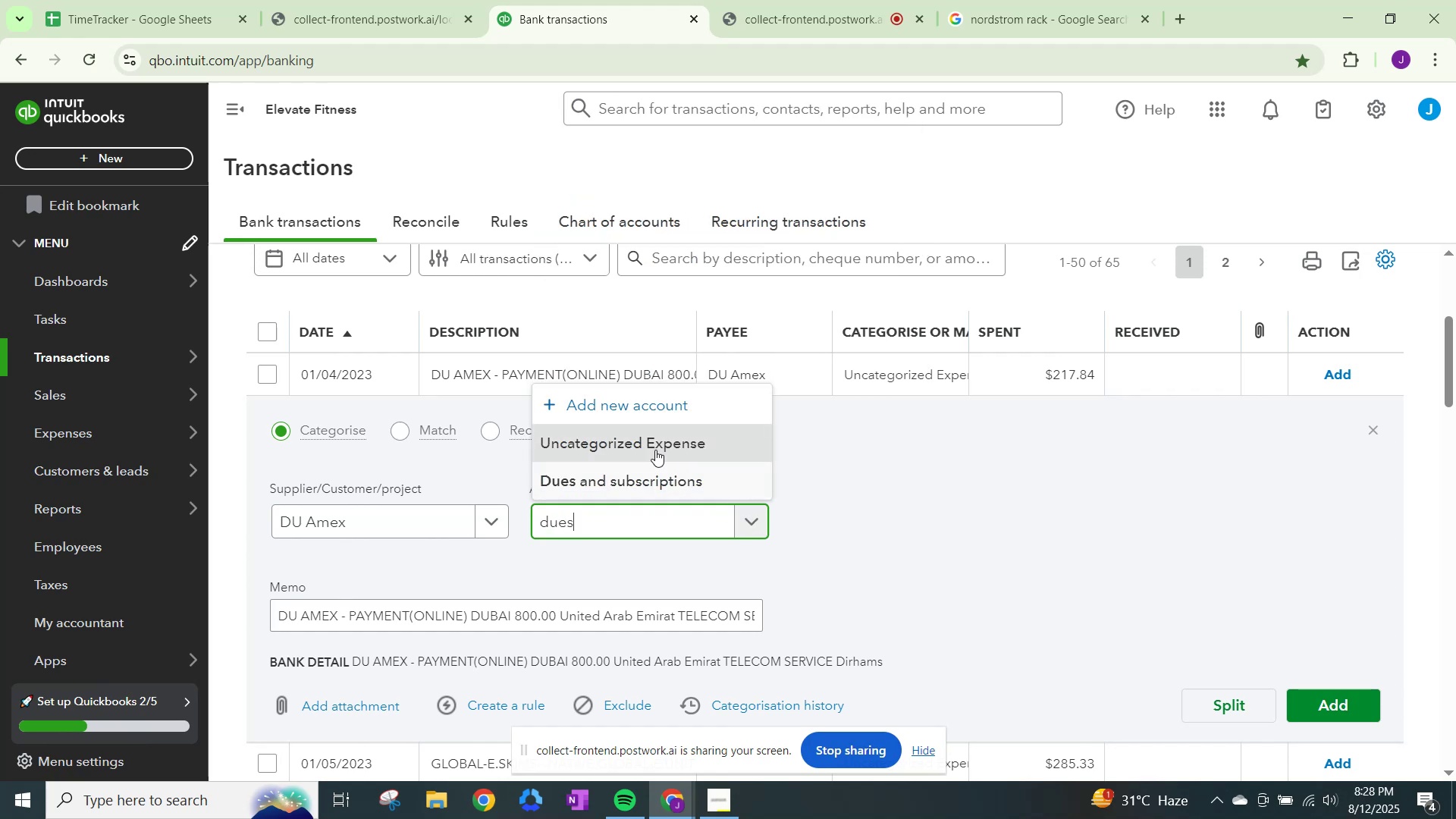 
left_click([656, 474])
 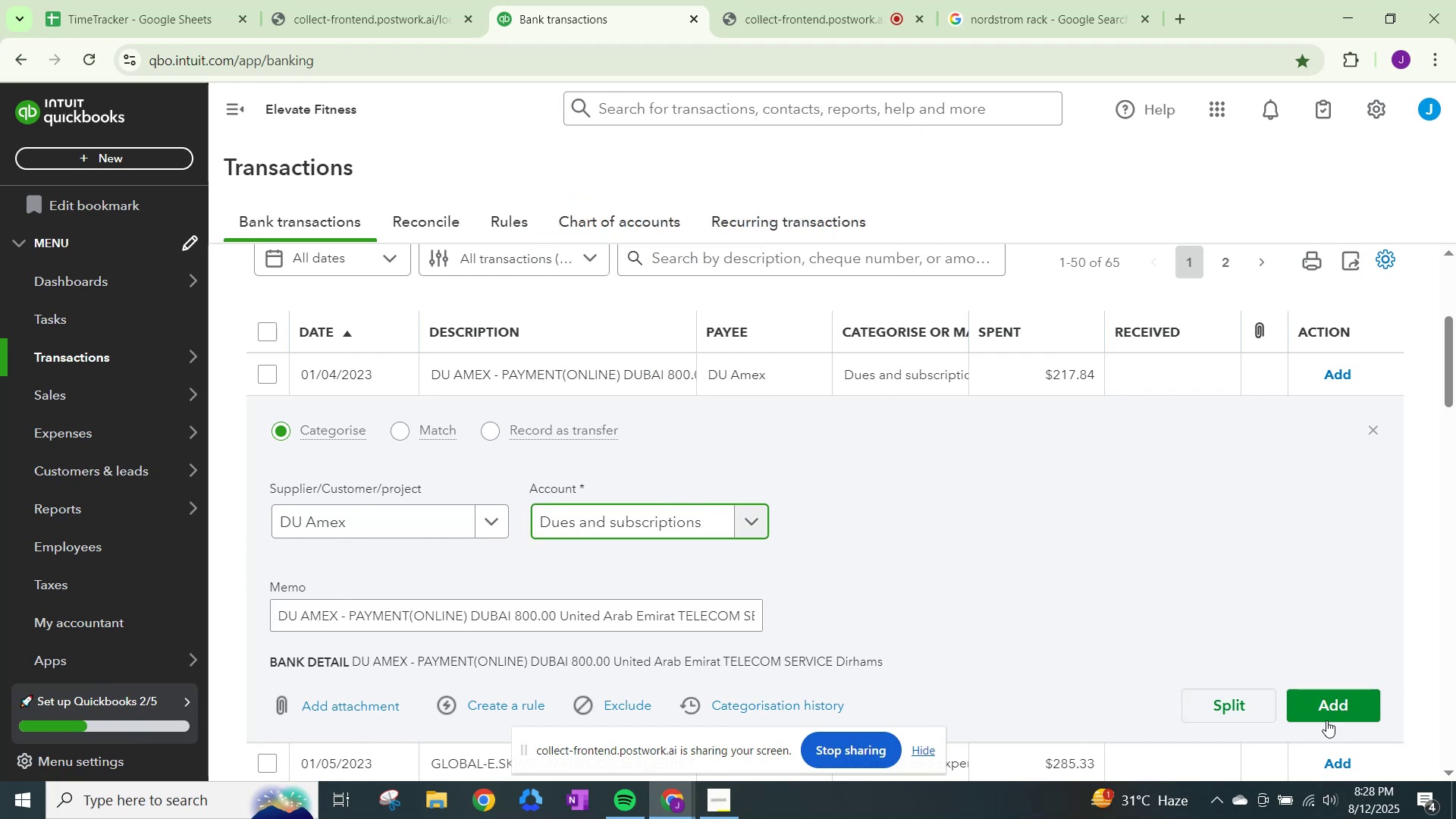 
left_click([1338, 708])
 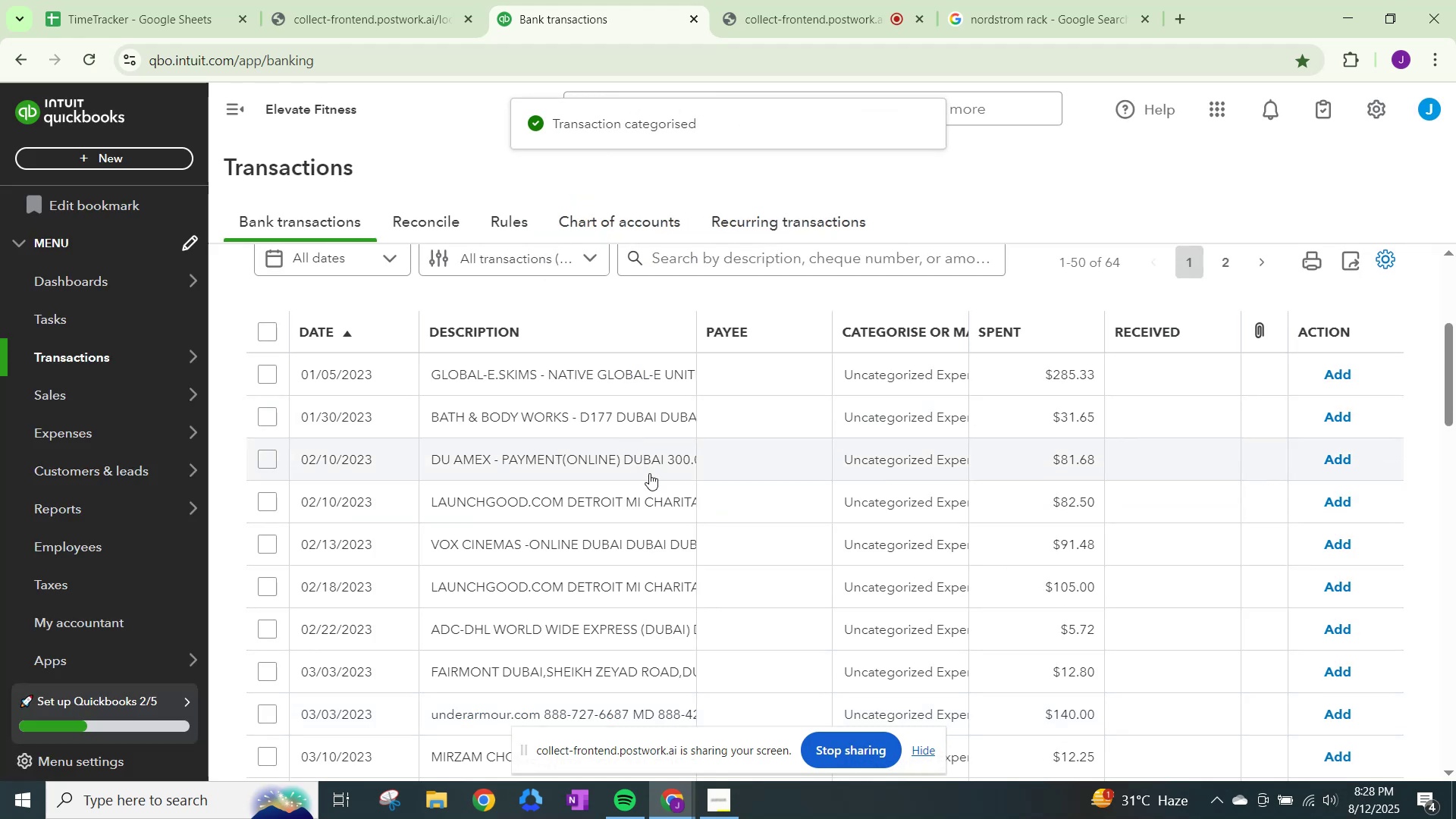 
left_click([879, 465])
 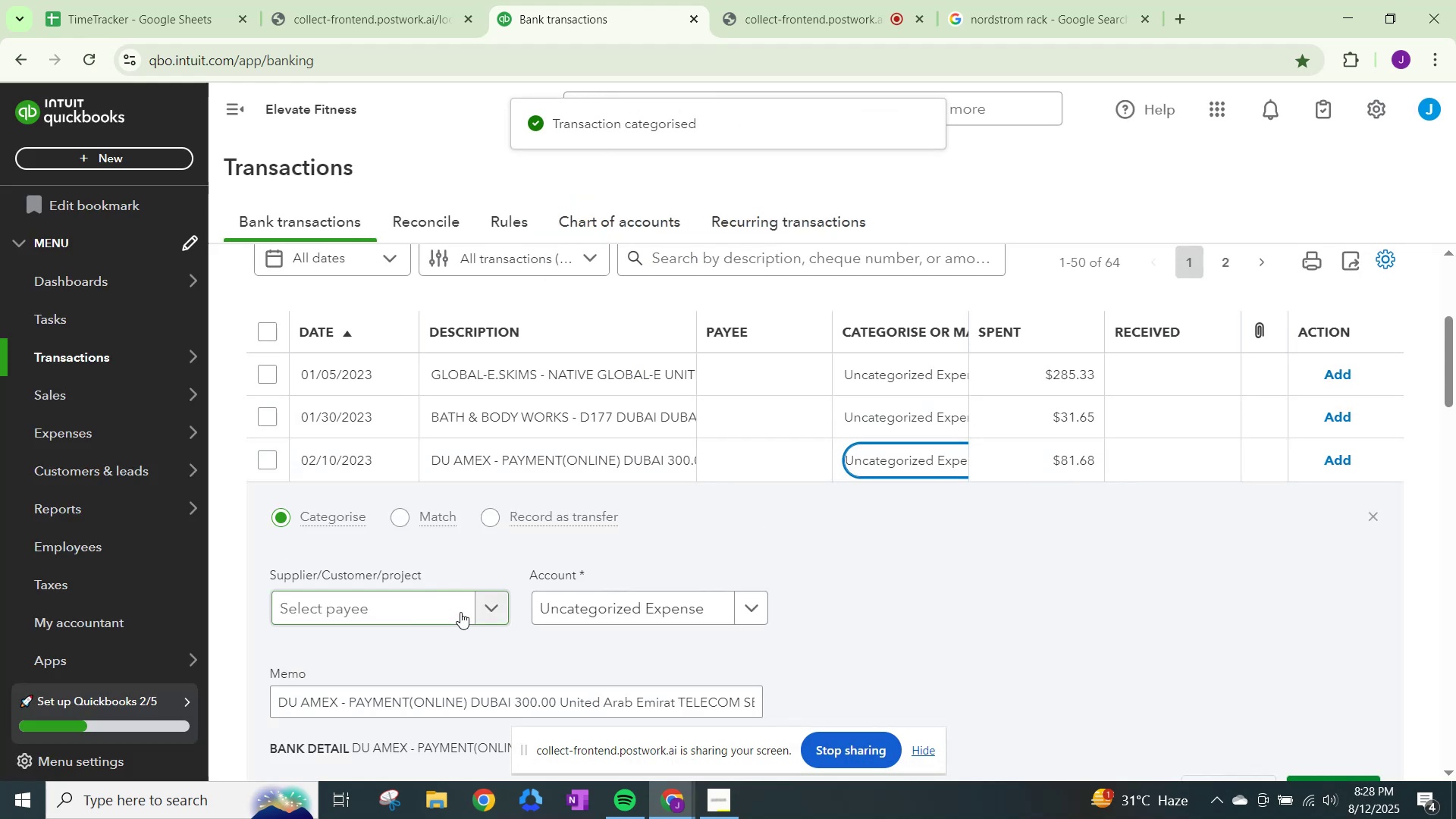 
left_click([491, 608])
 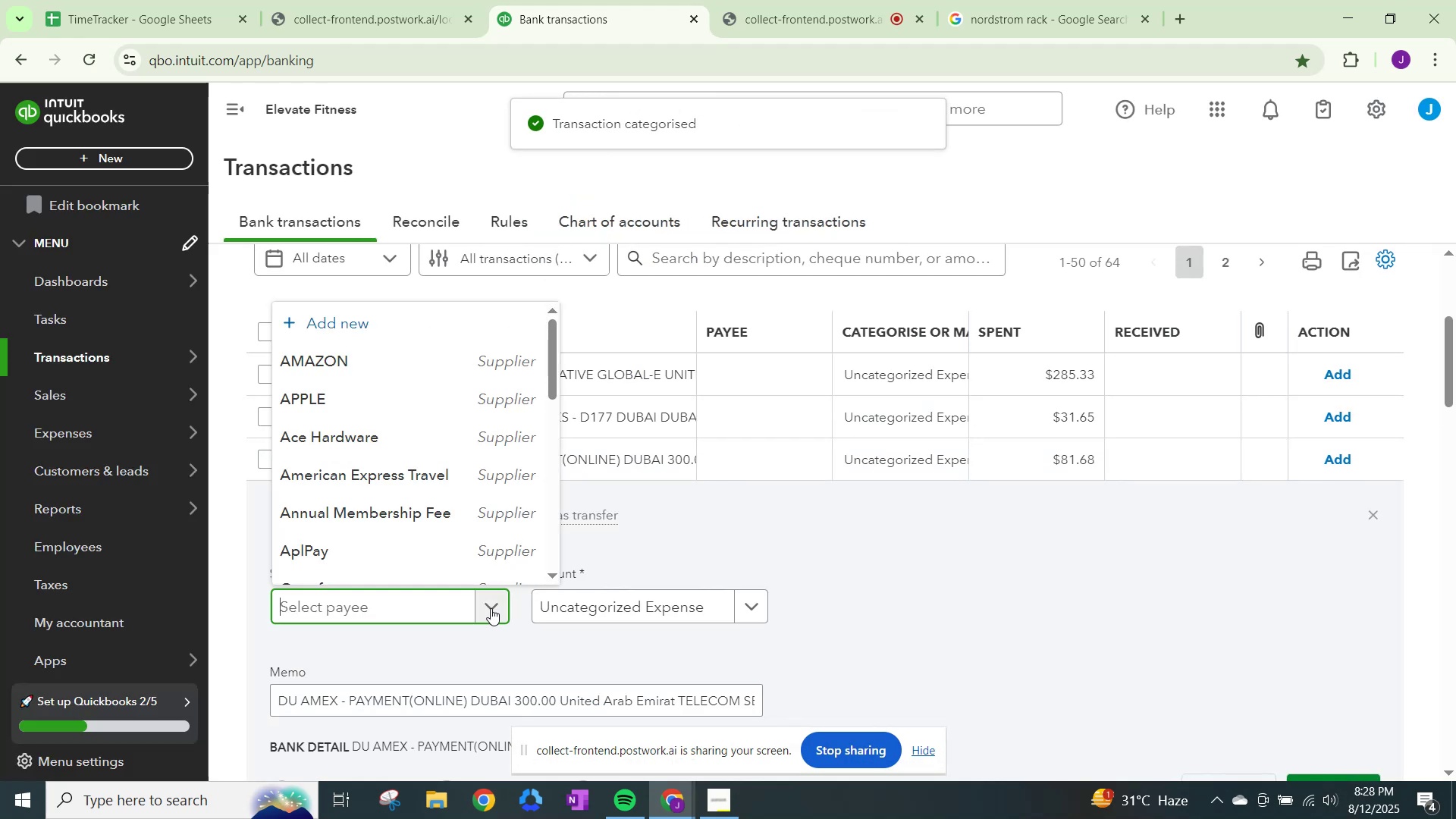 
type(du)
 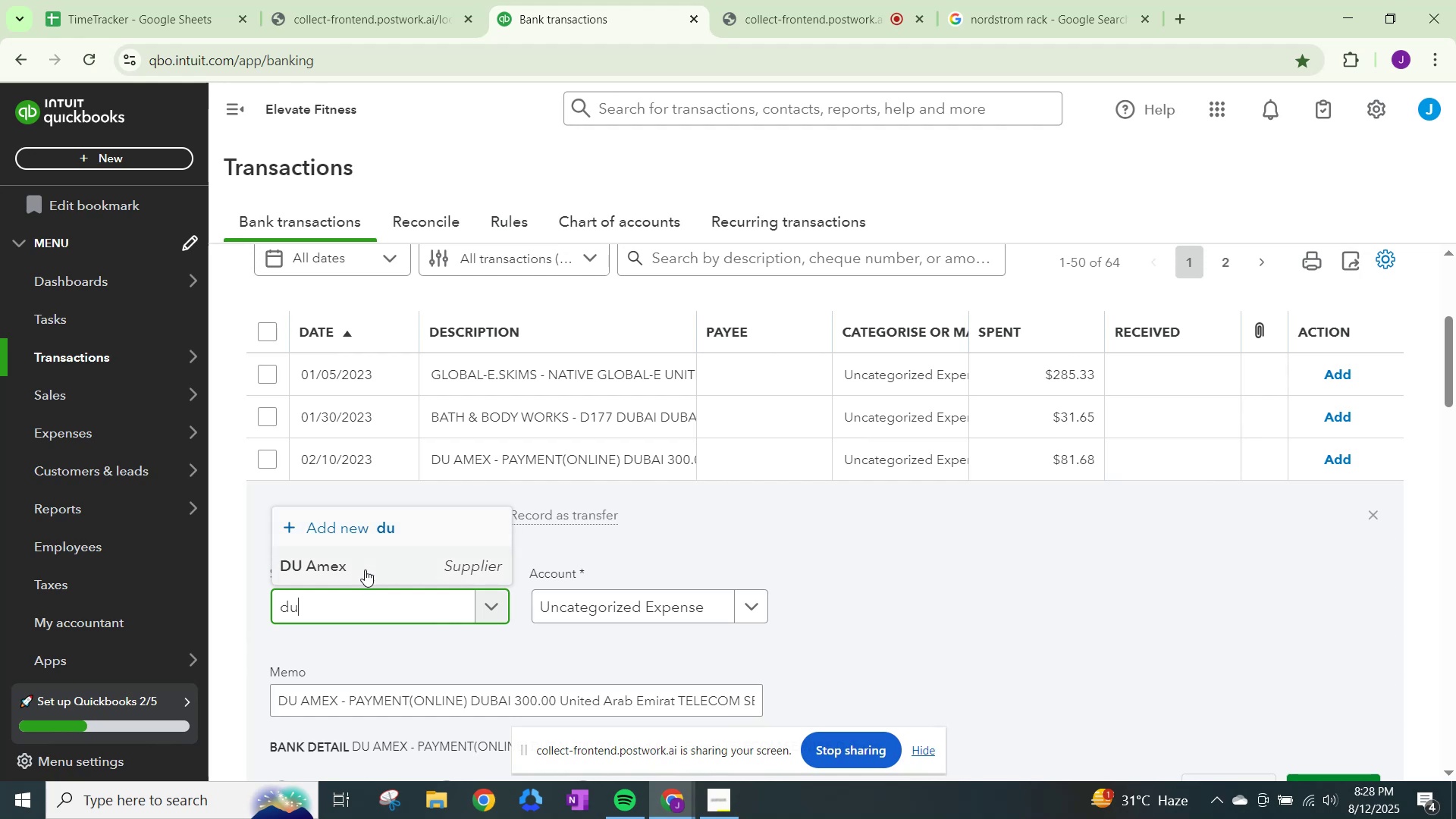 
left_click([366, 558])
 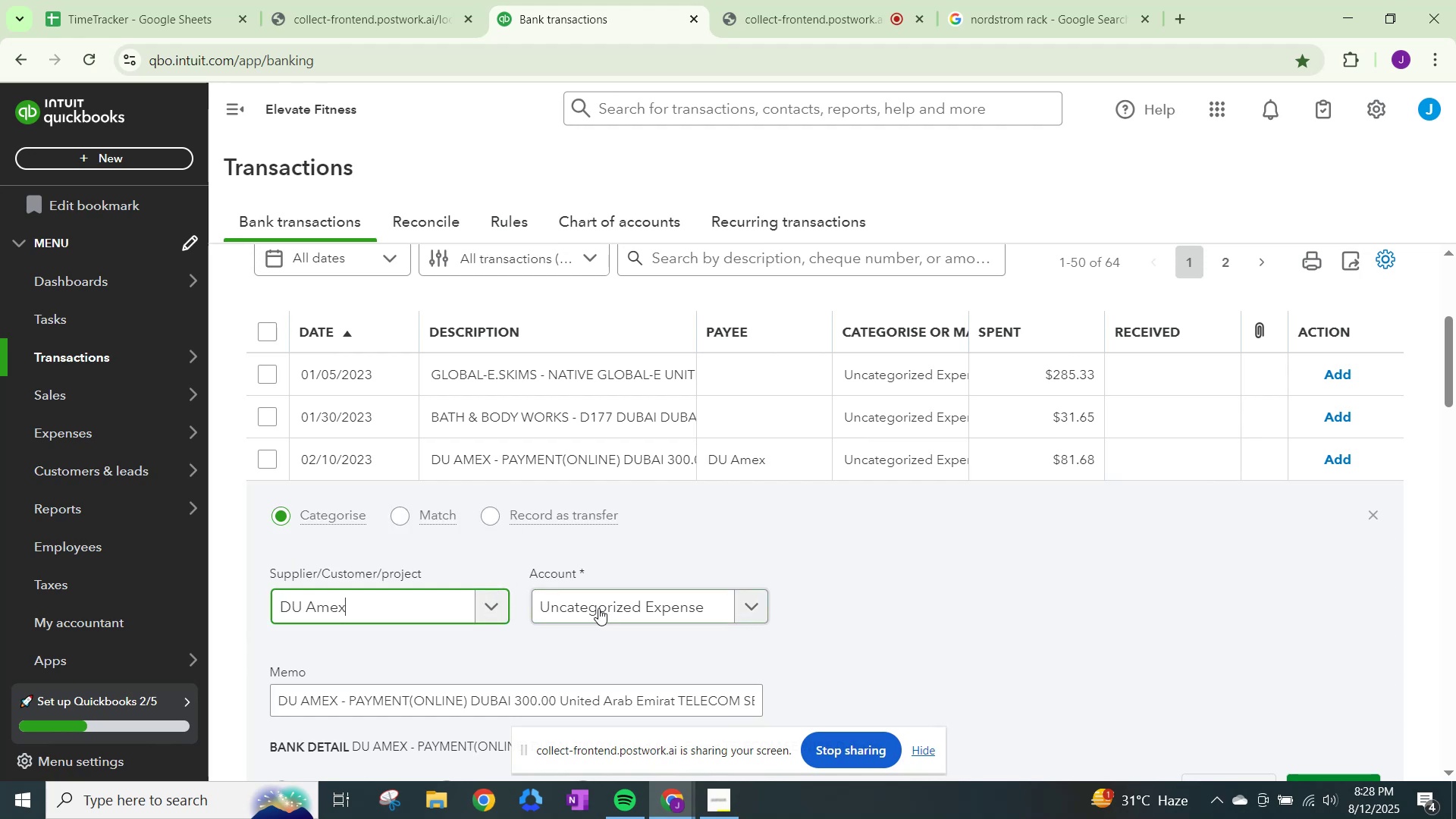 
left_click([607, 610])
 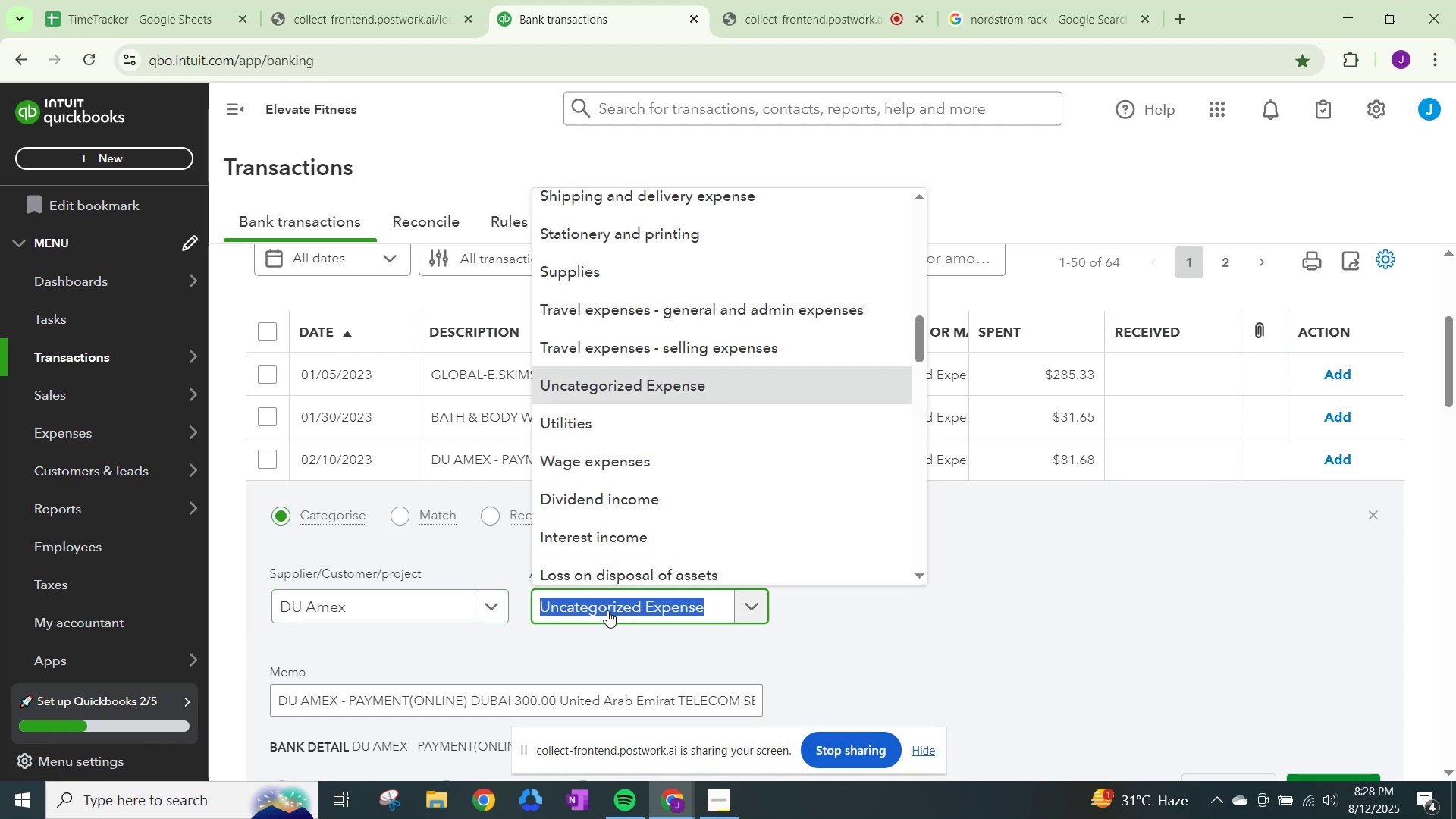 
type(dues)
 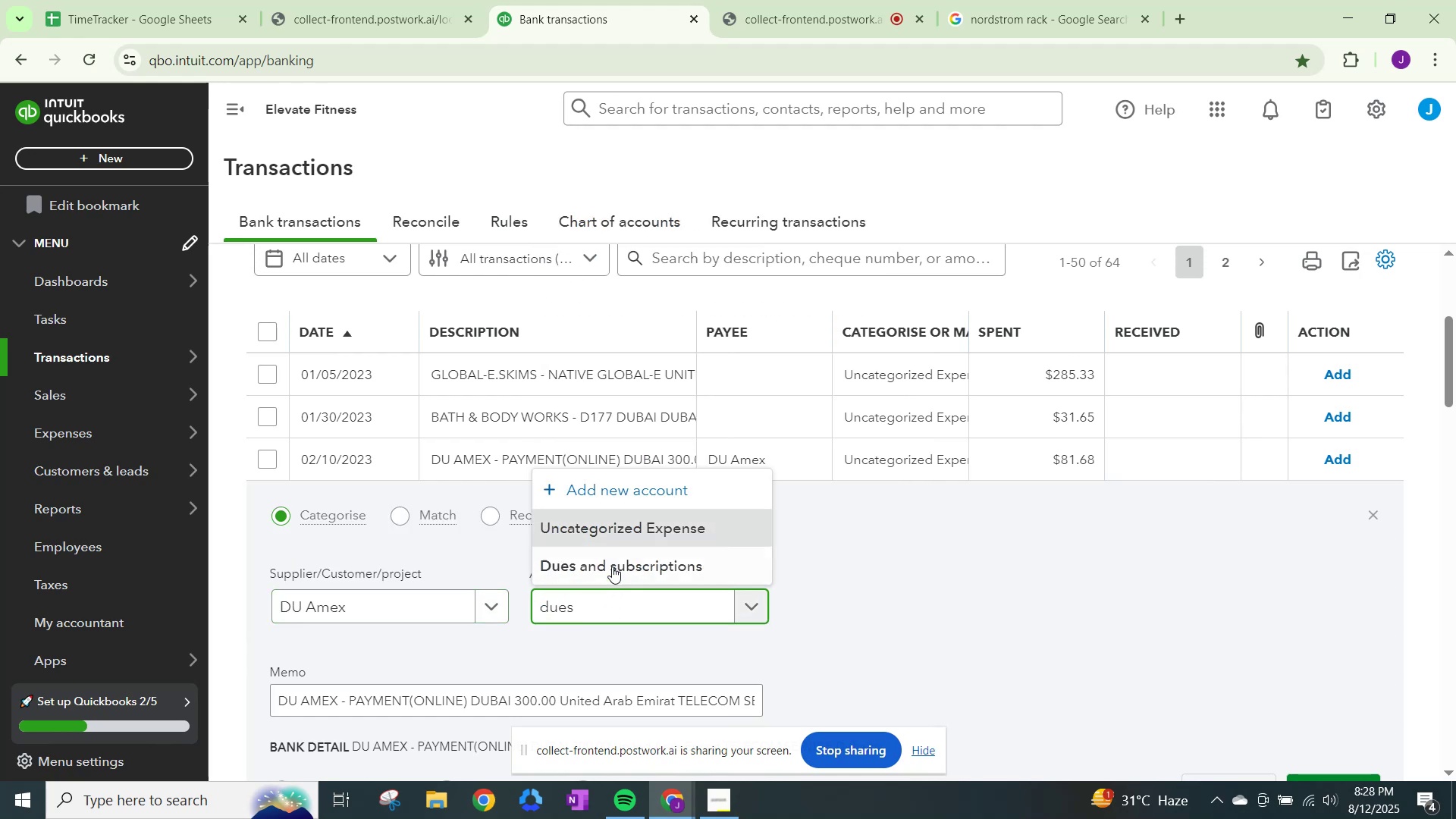 
left_click([613, 559])
 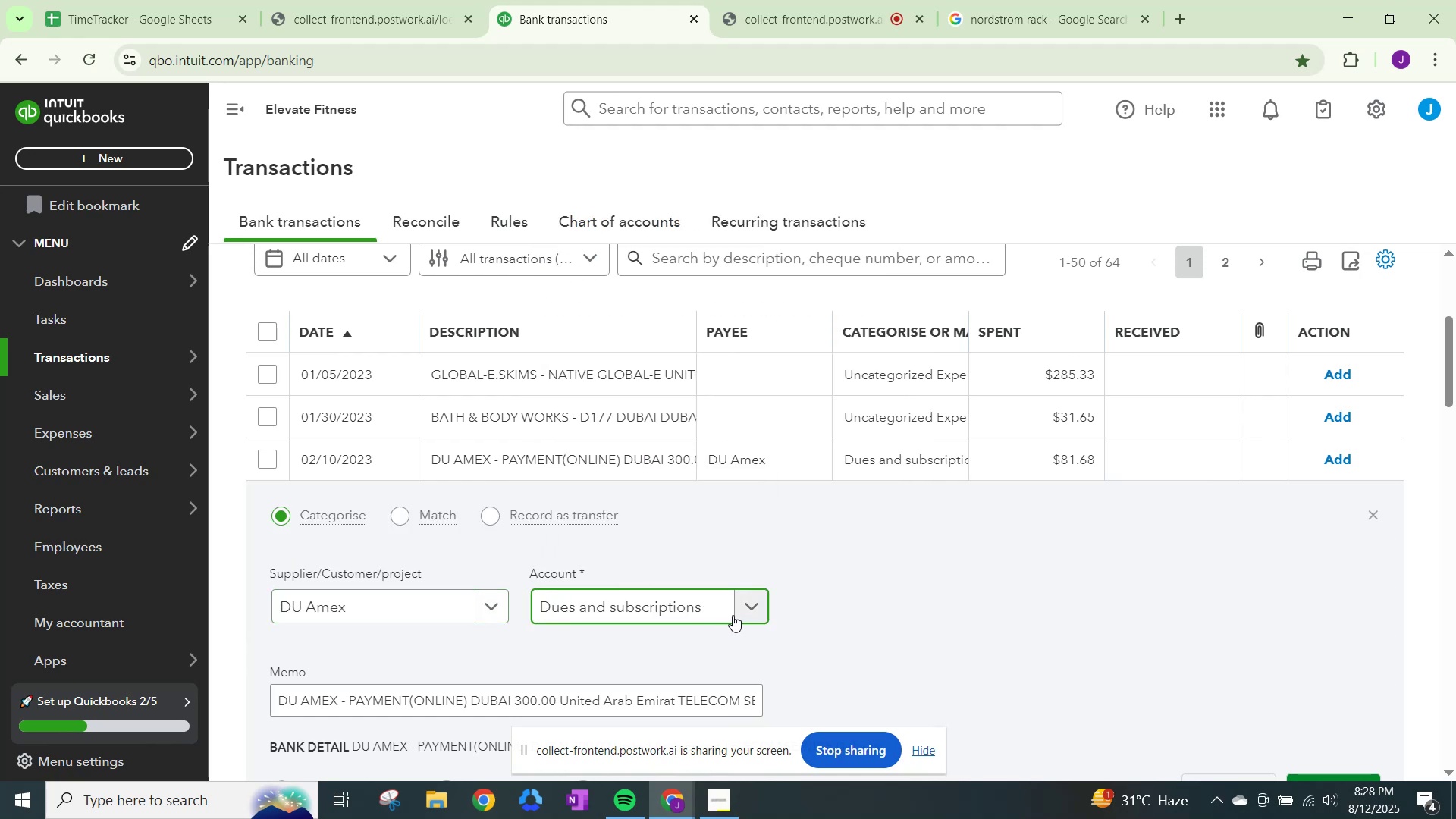 
left_click([744, 598])
 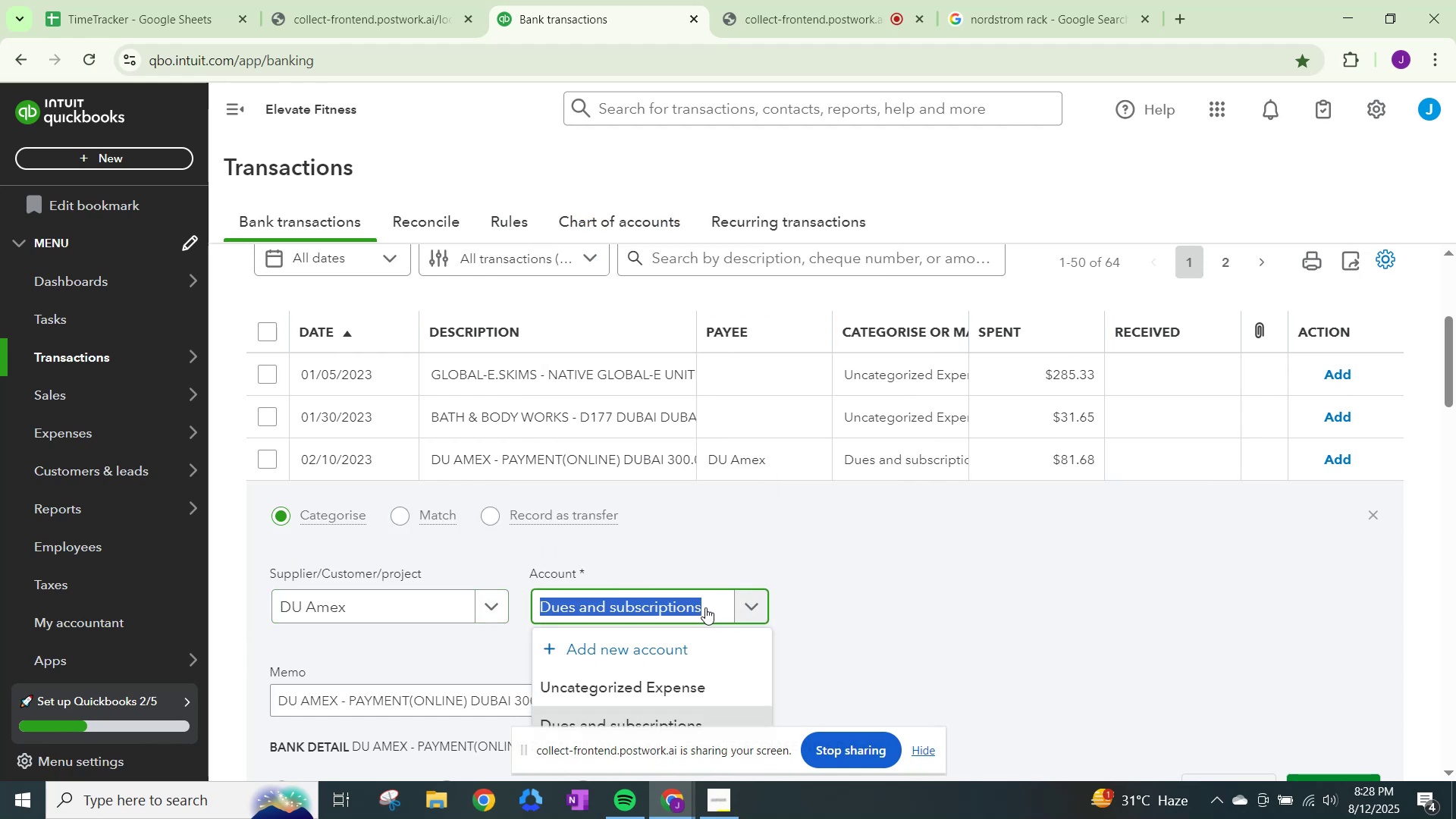 
type(te)
 